 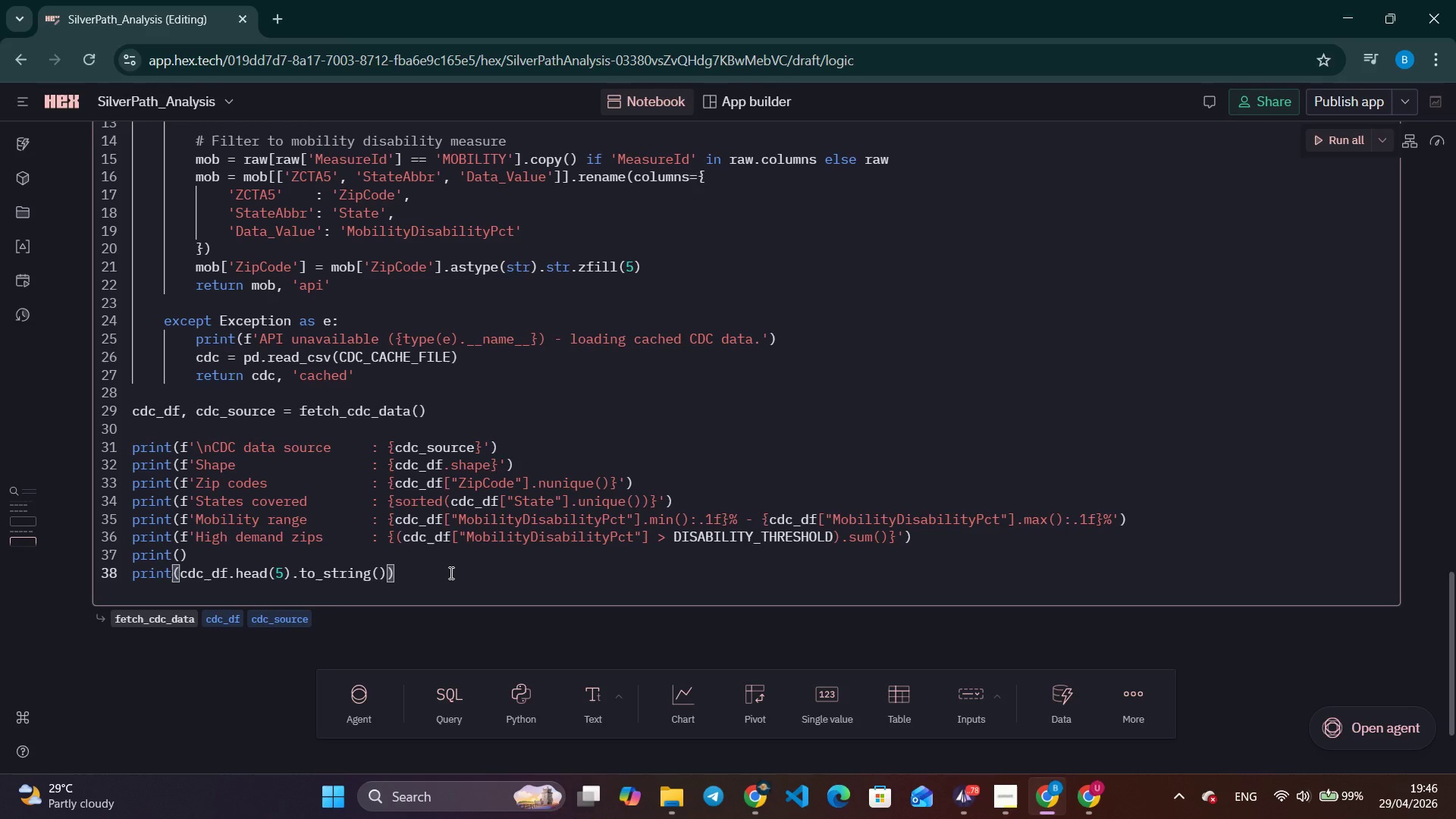 
left_click([952, 792])
 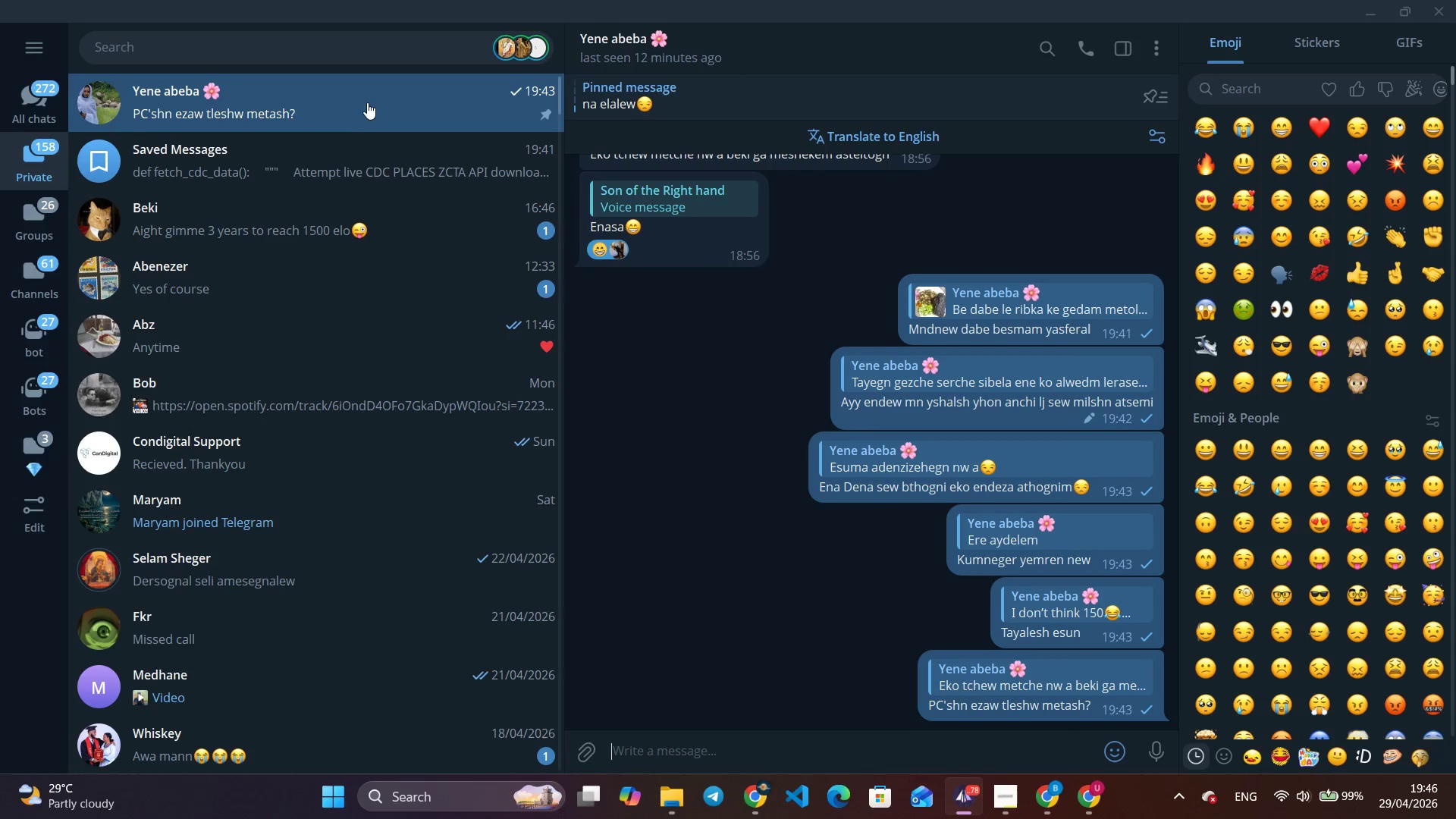 
left_click([372, 146])
 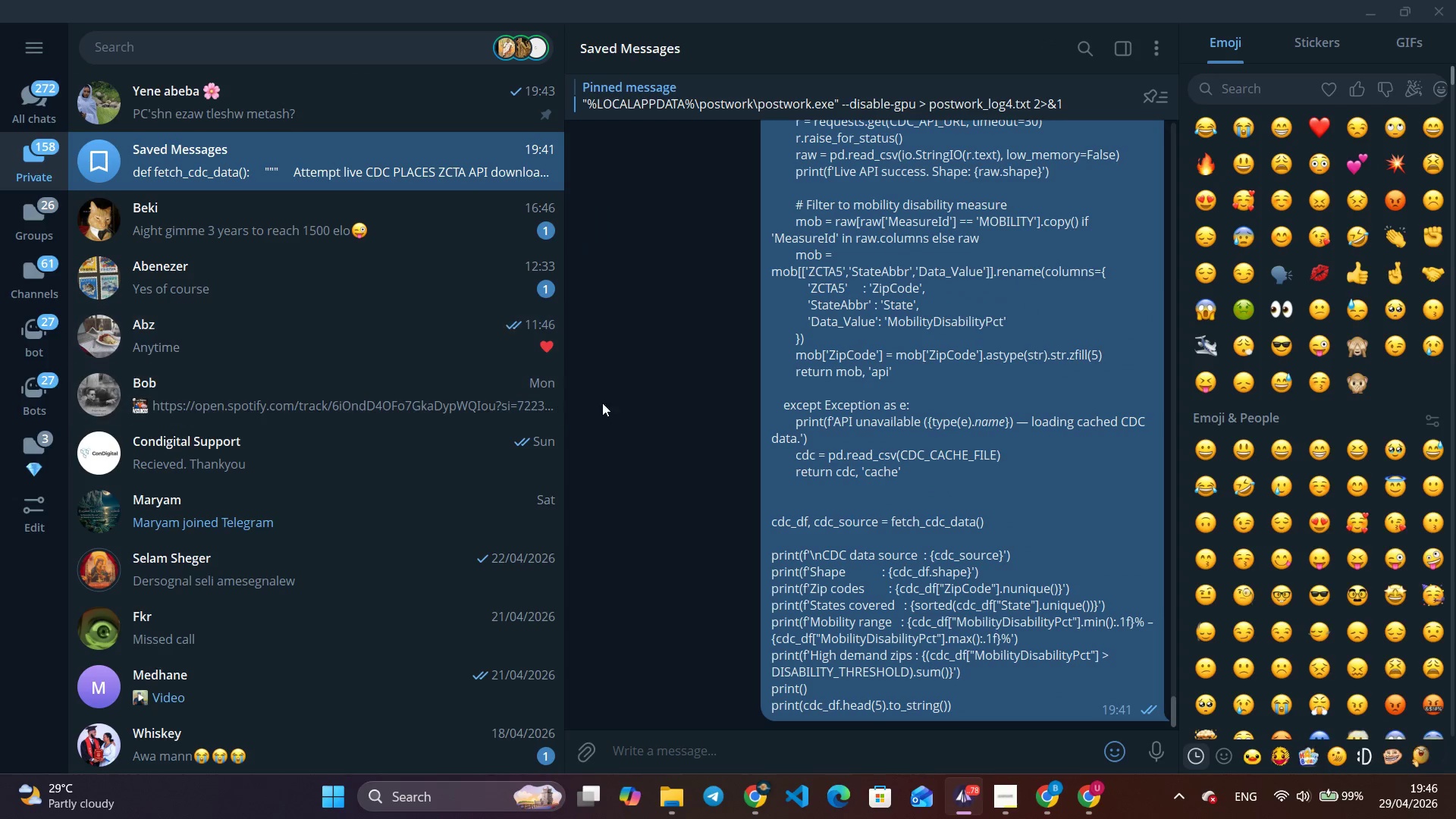 
right_click([828, 422])
 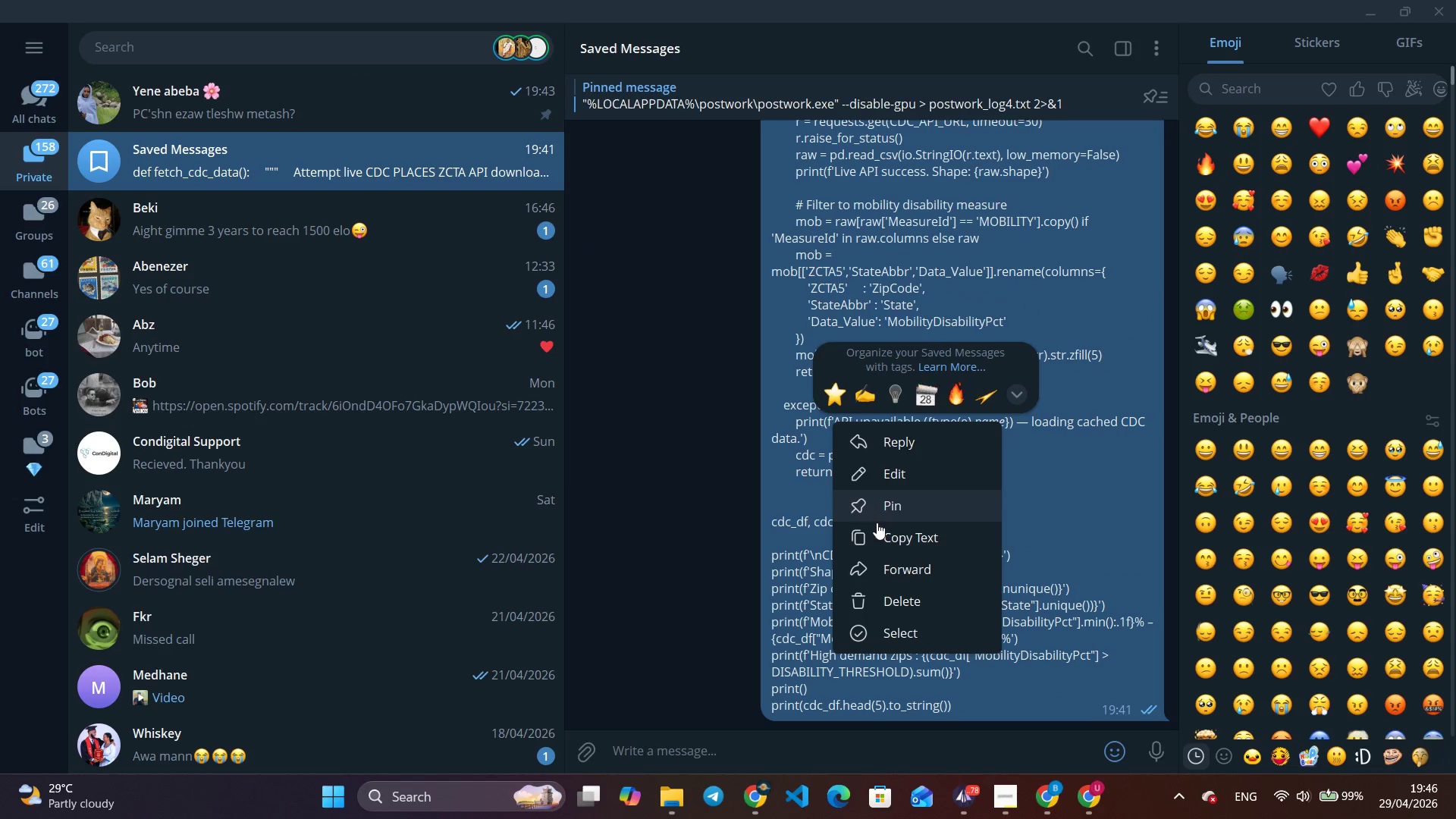 
left_click([878, 526])
 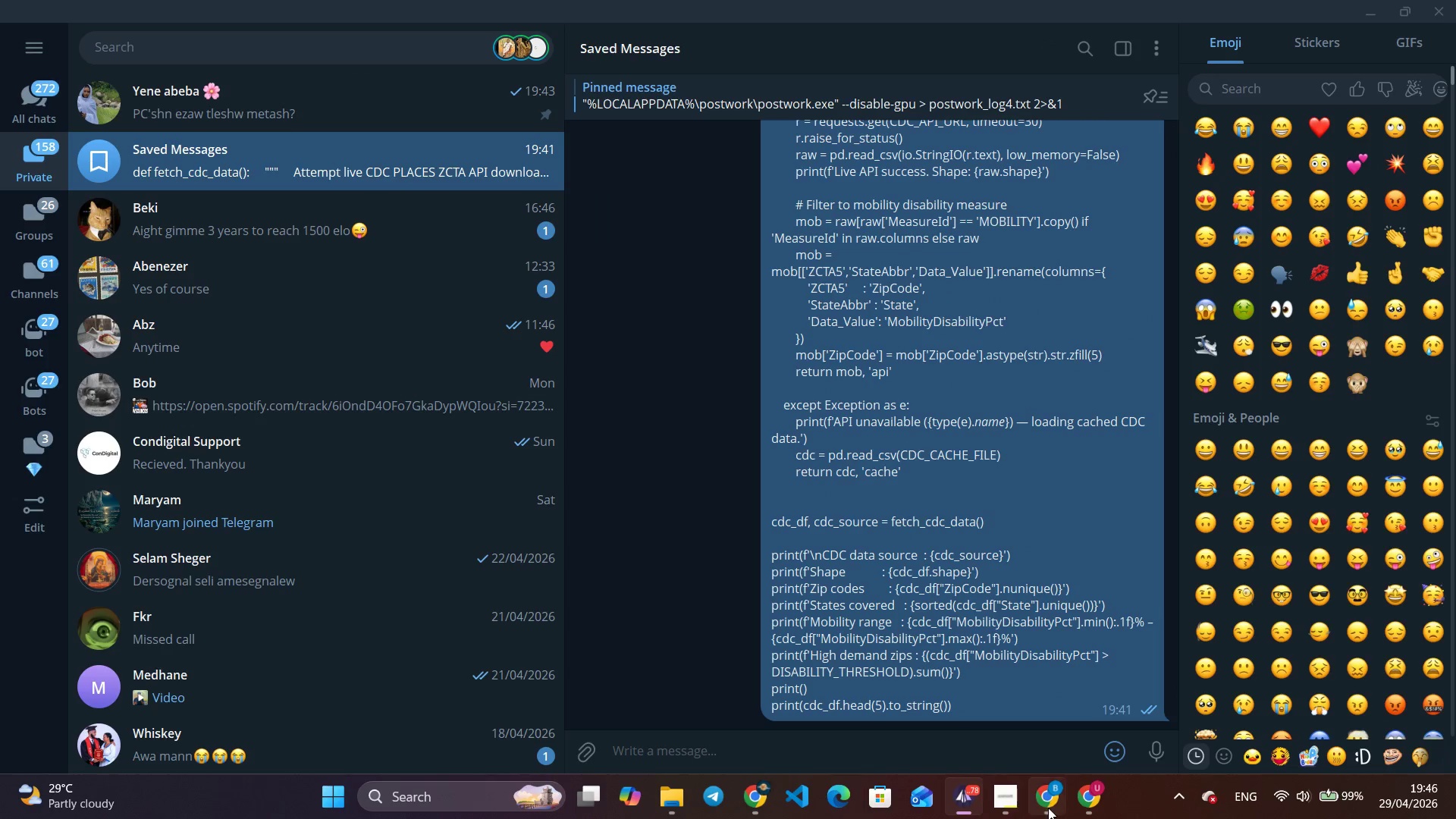 
left_click([1055, 813])
 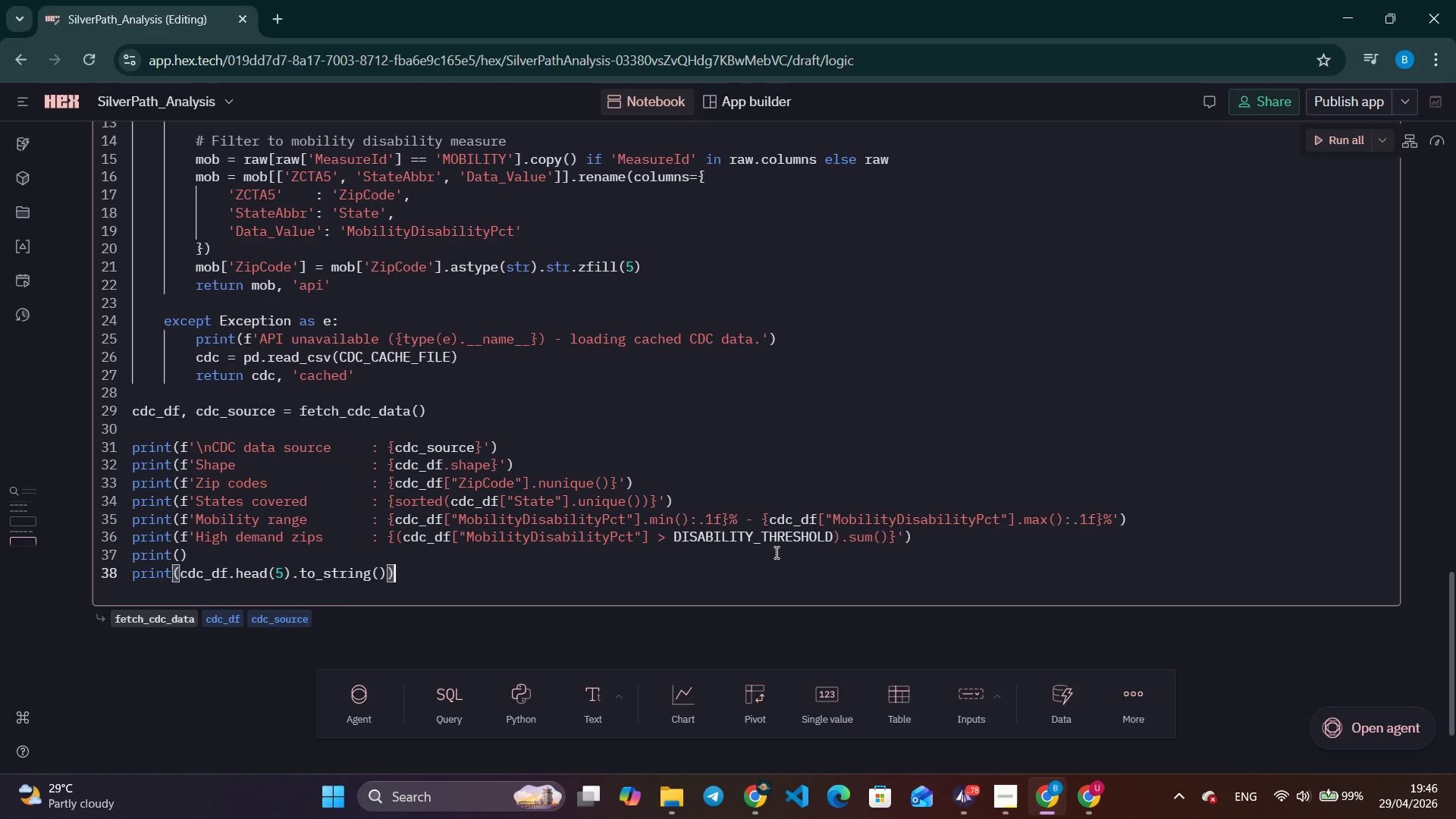 
left_click([744, 529])
 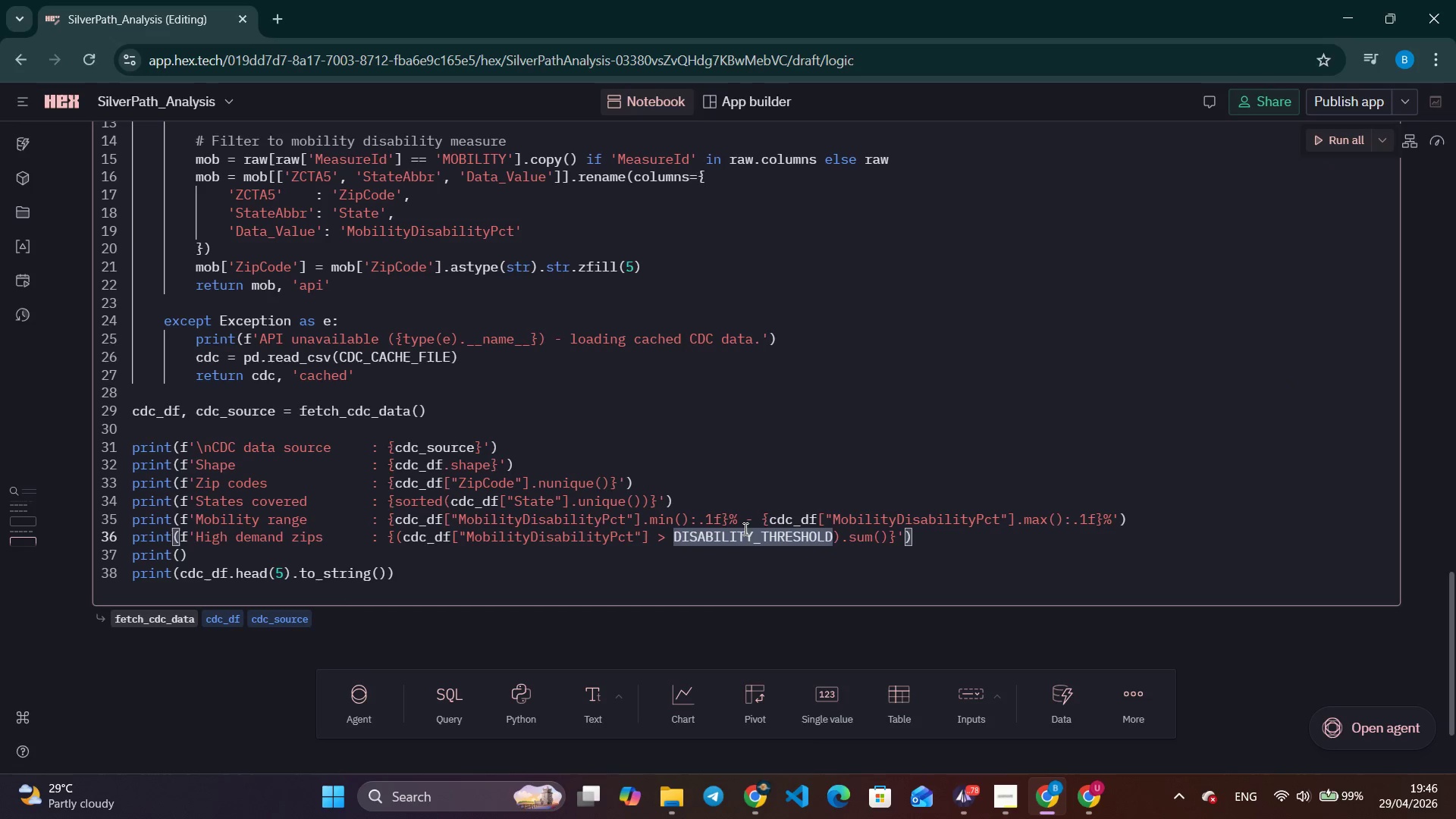 
key(Control+ControlLeft)
 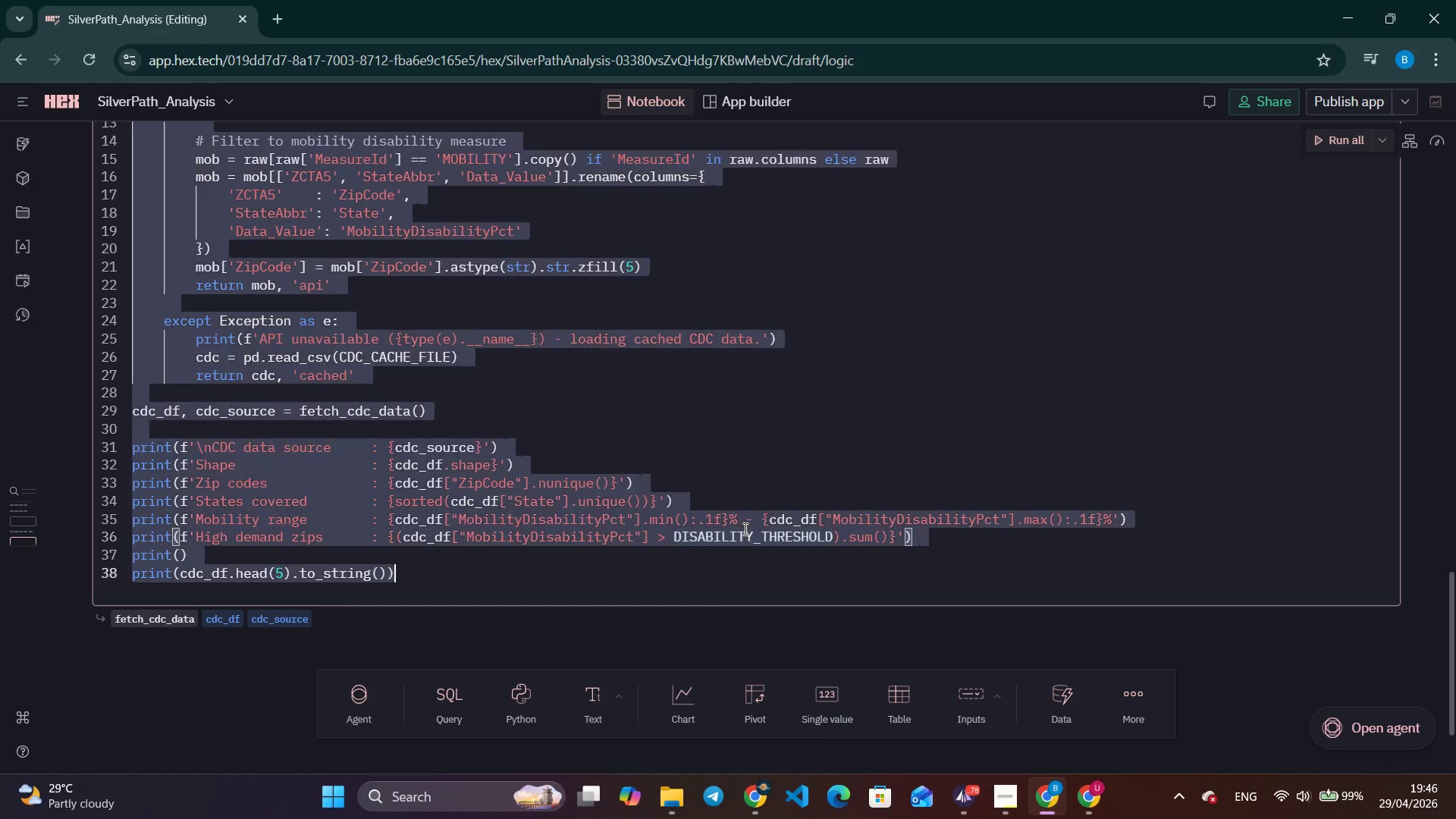 
key(Control+A)
 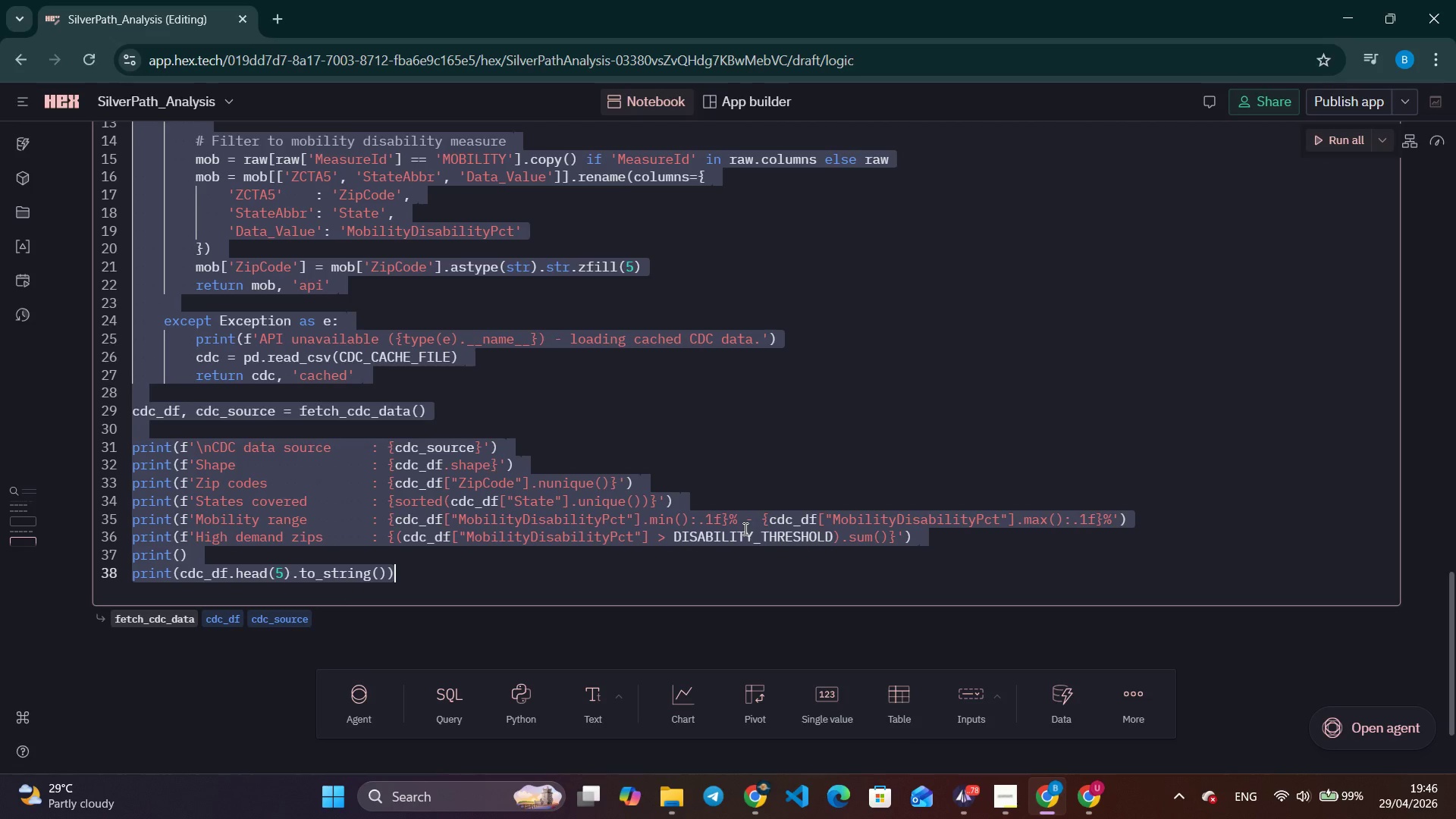 
key(Control+V)
 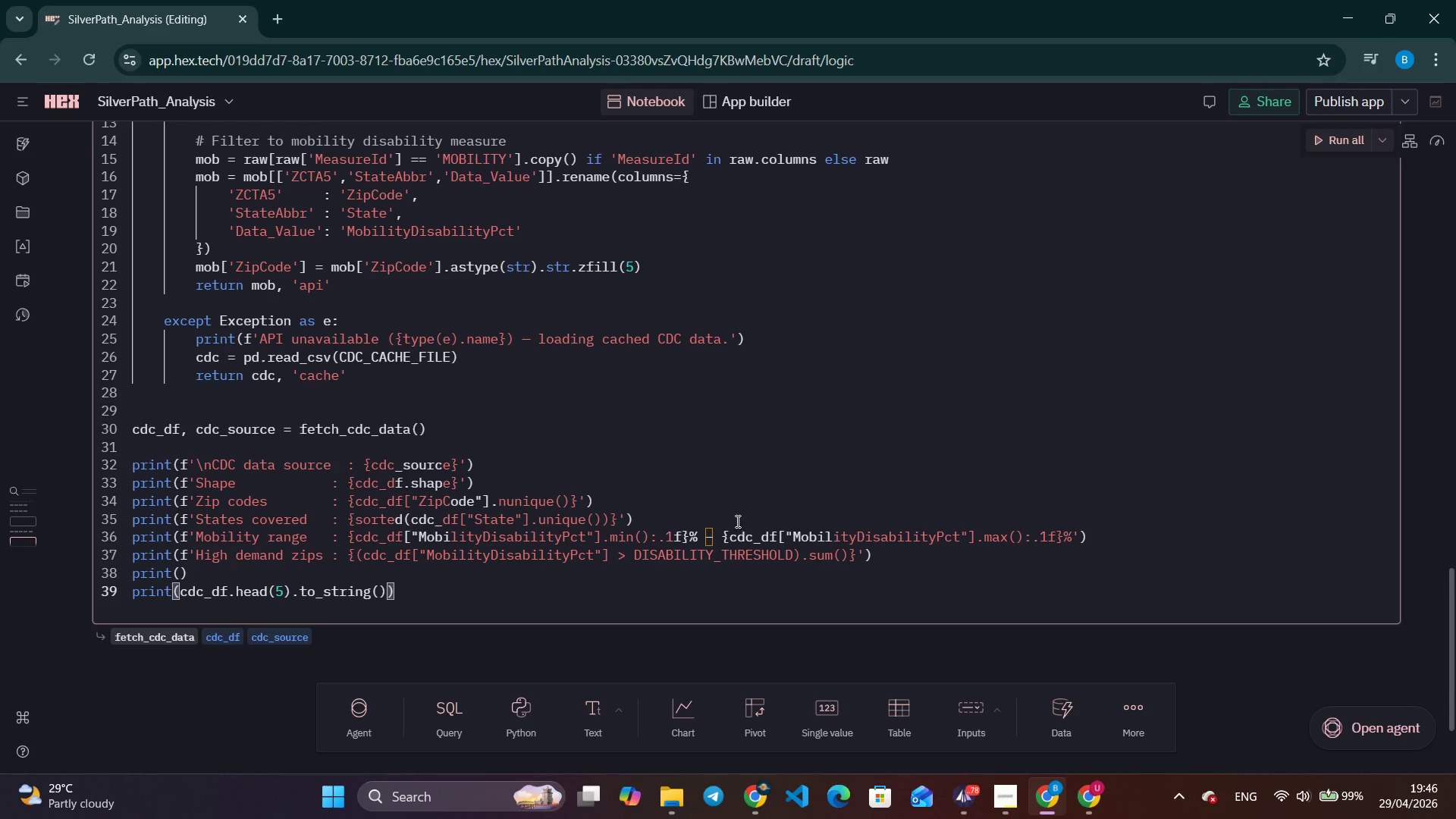 
scroll: coordinate [528, 503], scroll_direction: up, amount: 9.0
 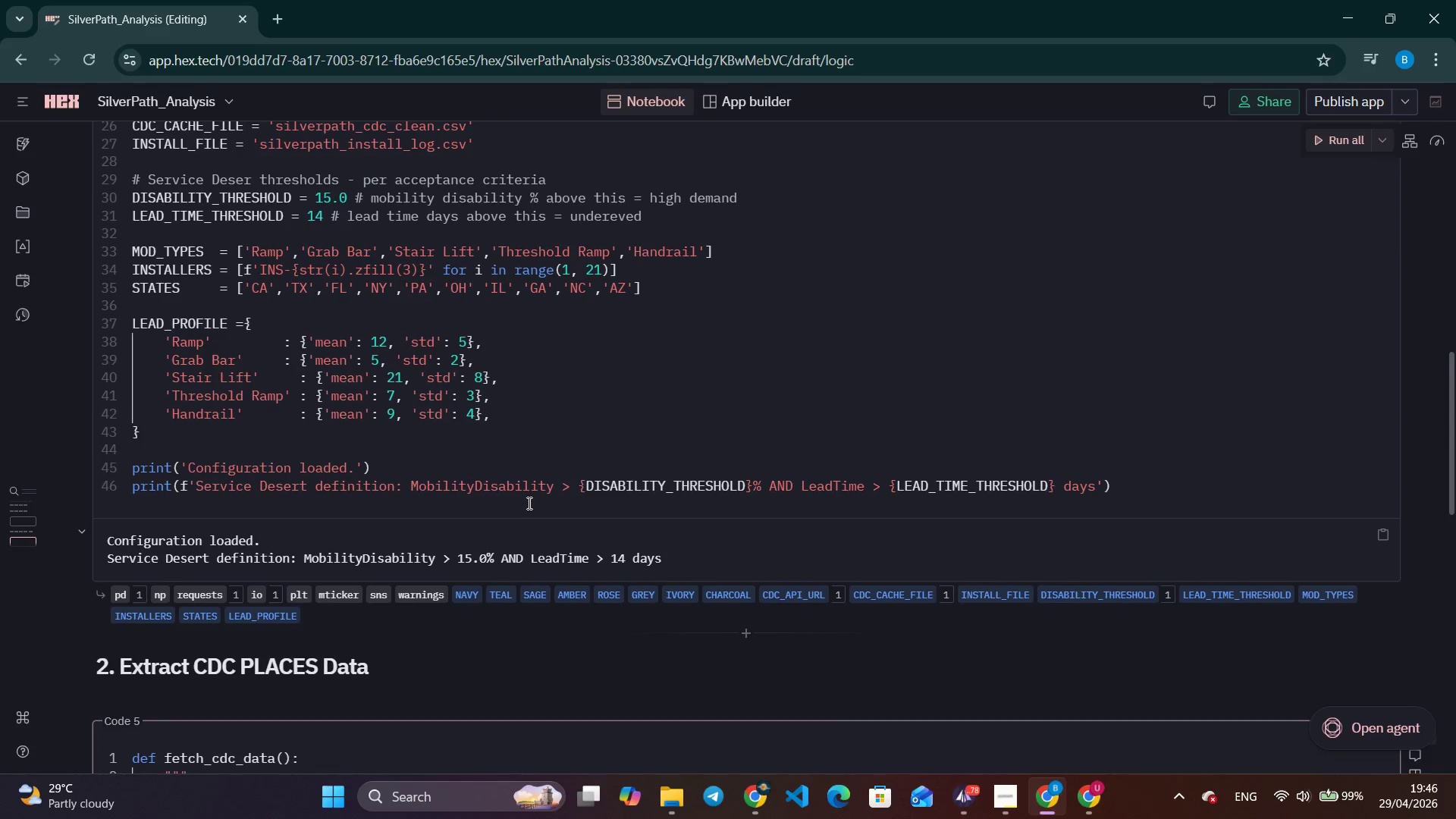 
scroll: coordinate [528, 503], scroll_direction: down, amount: 5.0
 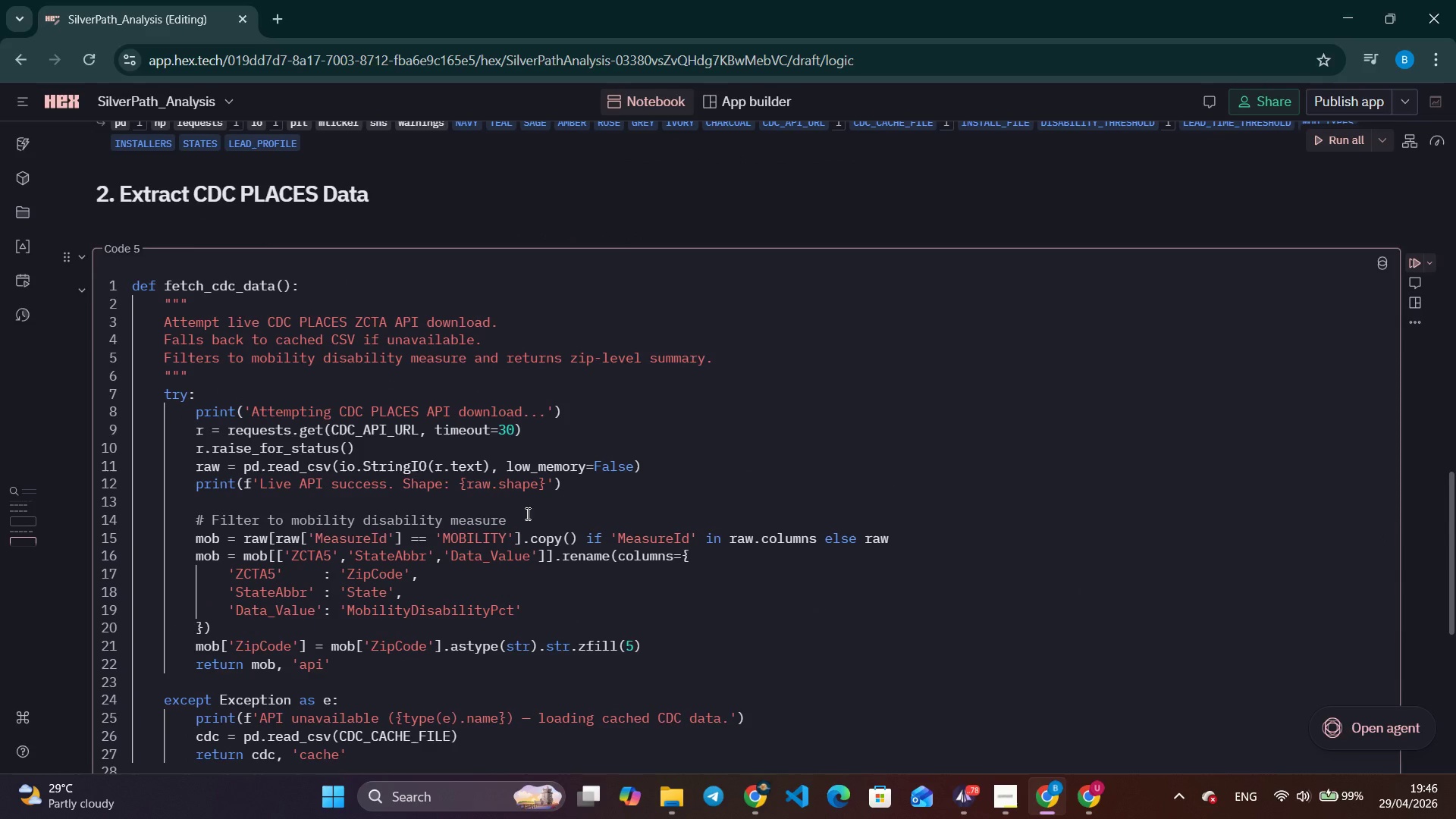 
wait(6.45)
 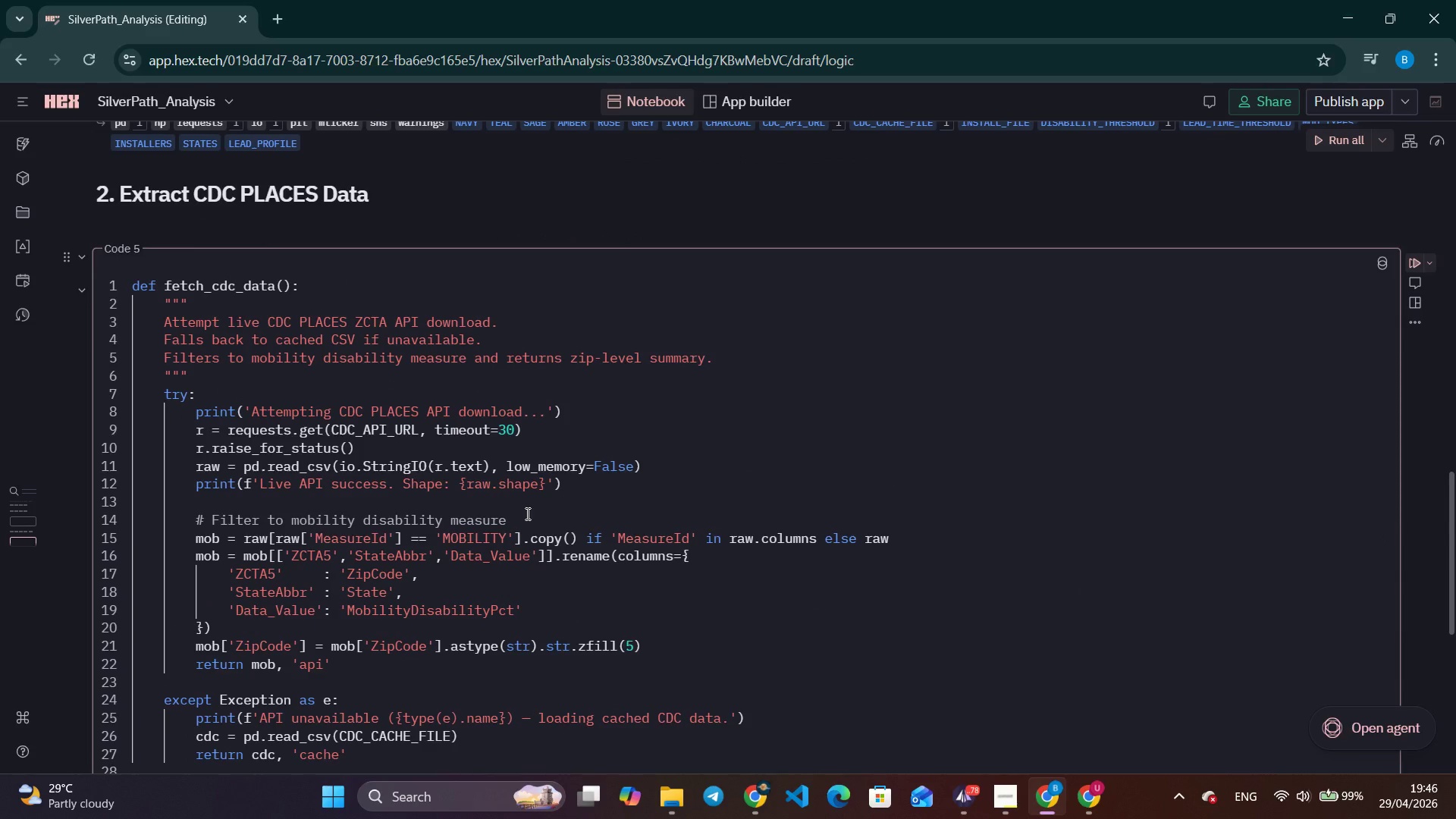 
scroll: coordinate [455, 440], scroll_direction: down, amount: 6.0
 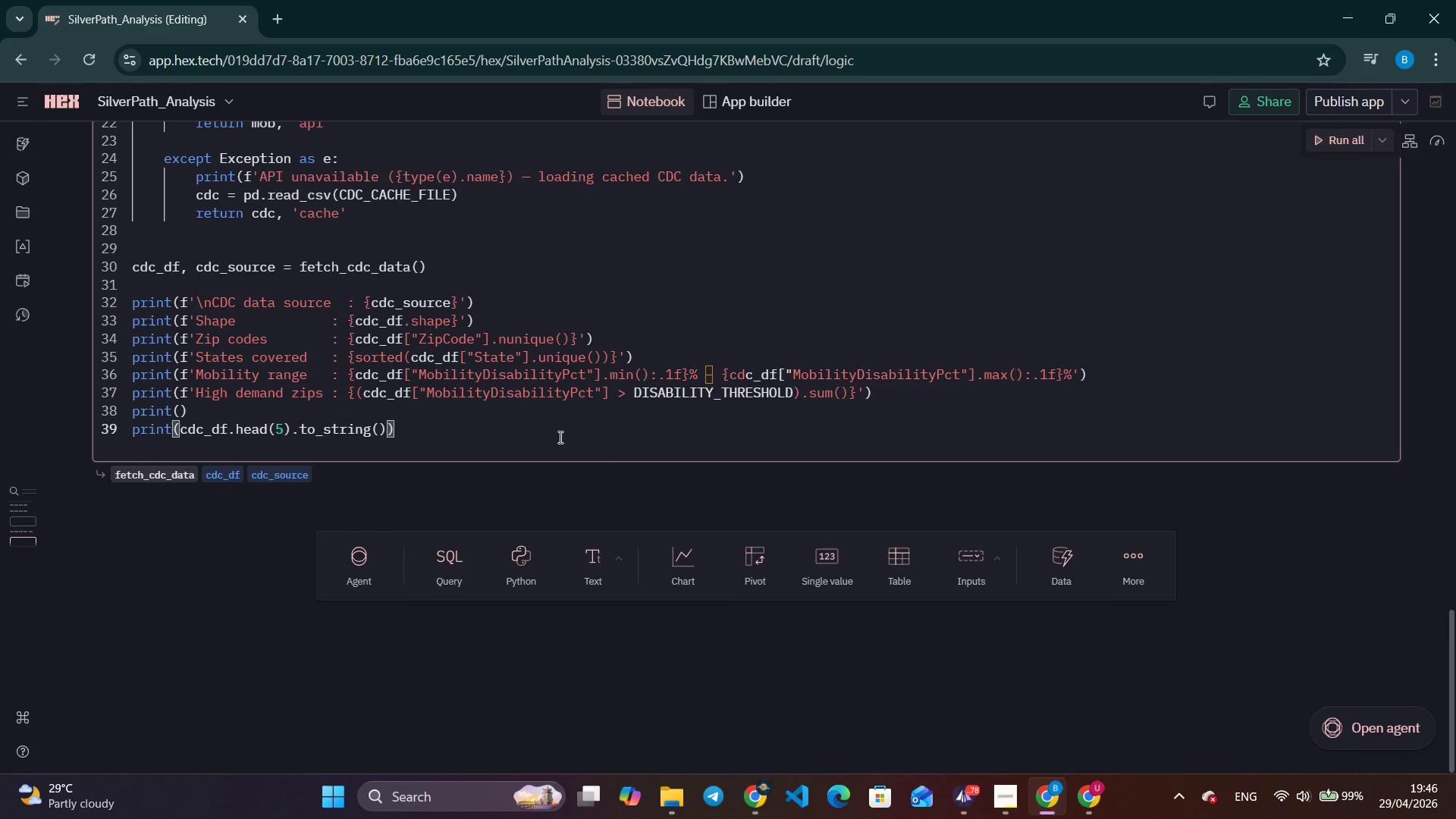 
scroll: coordinate [1259, 284], scroll_direction: up, amount: 7.0
 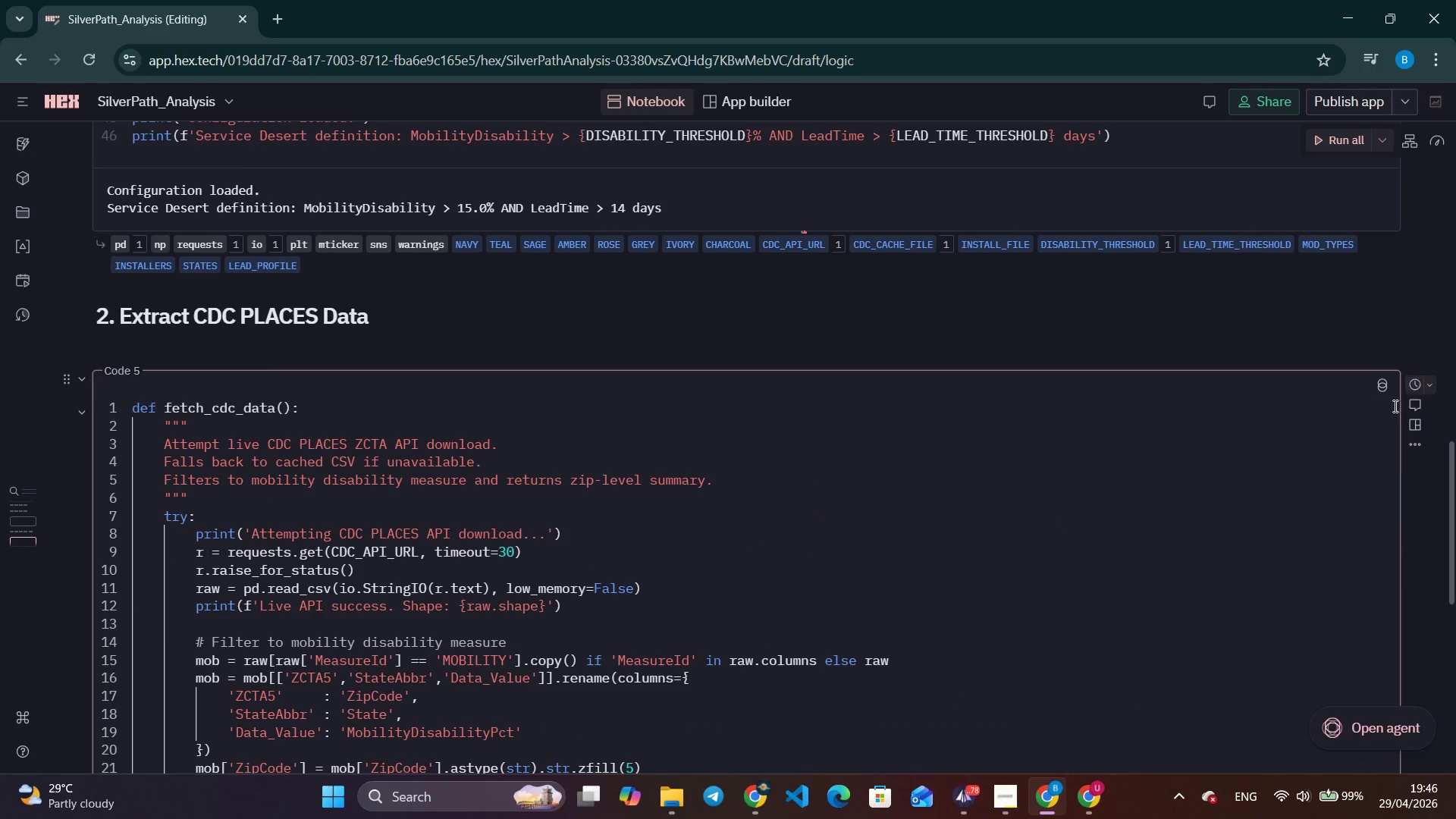 
scroll: coordinate [849, 484], scroll_direction: down, amount: 6.0
 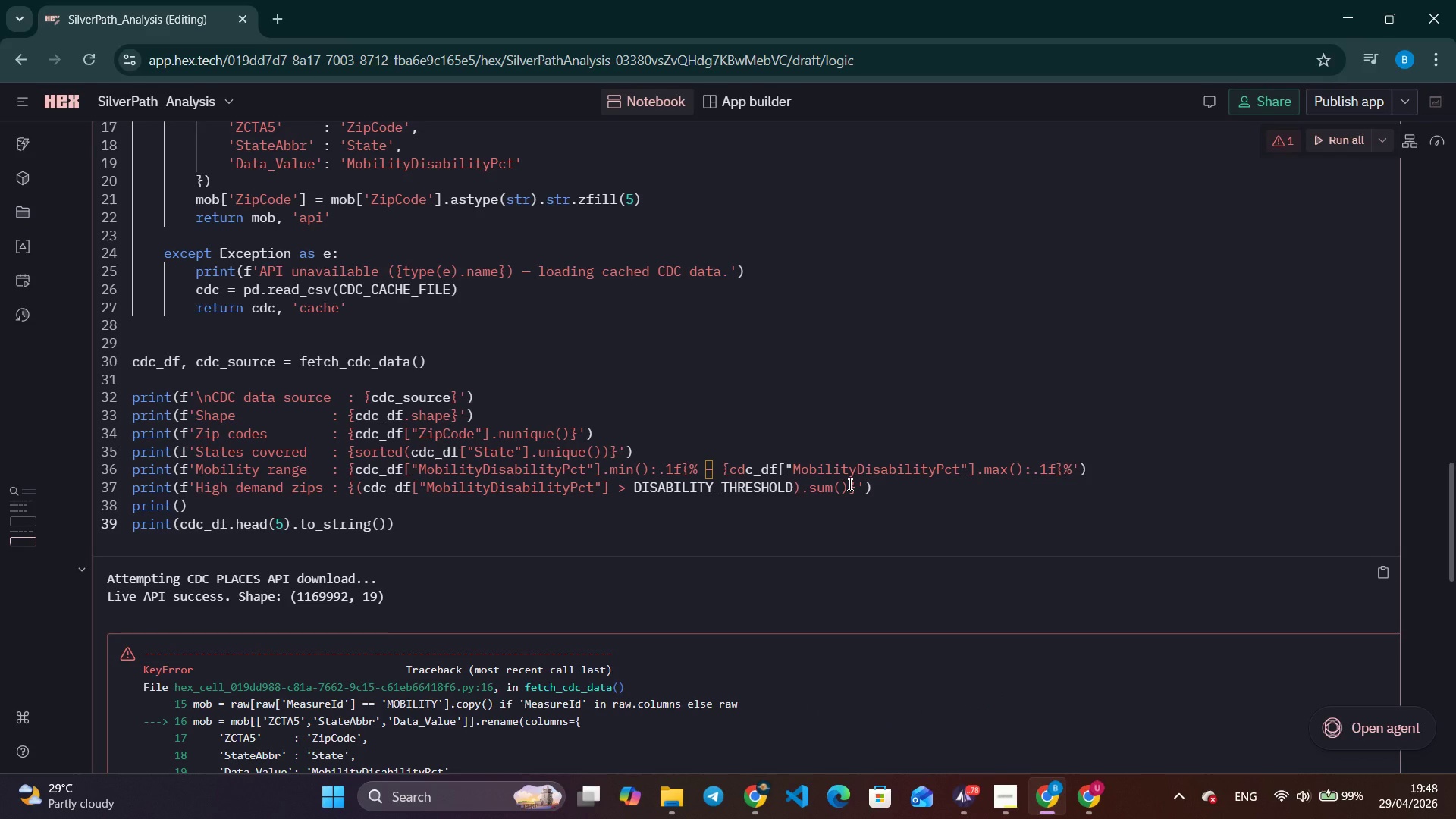 
wait(96.97)
 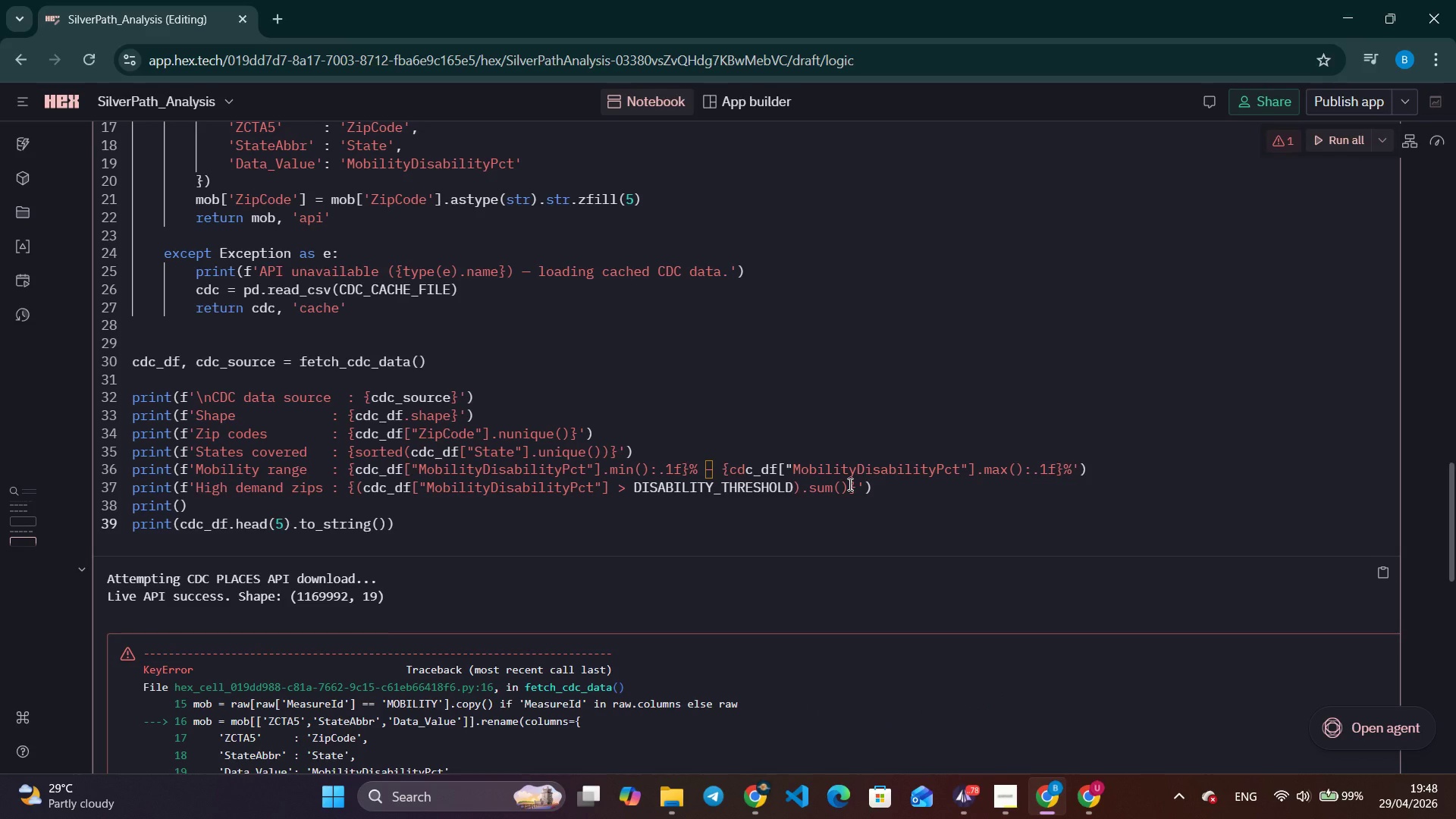 
scroll: coordinate [513, 553], scroll_direction: down, amount: 9.0
 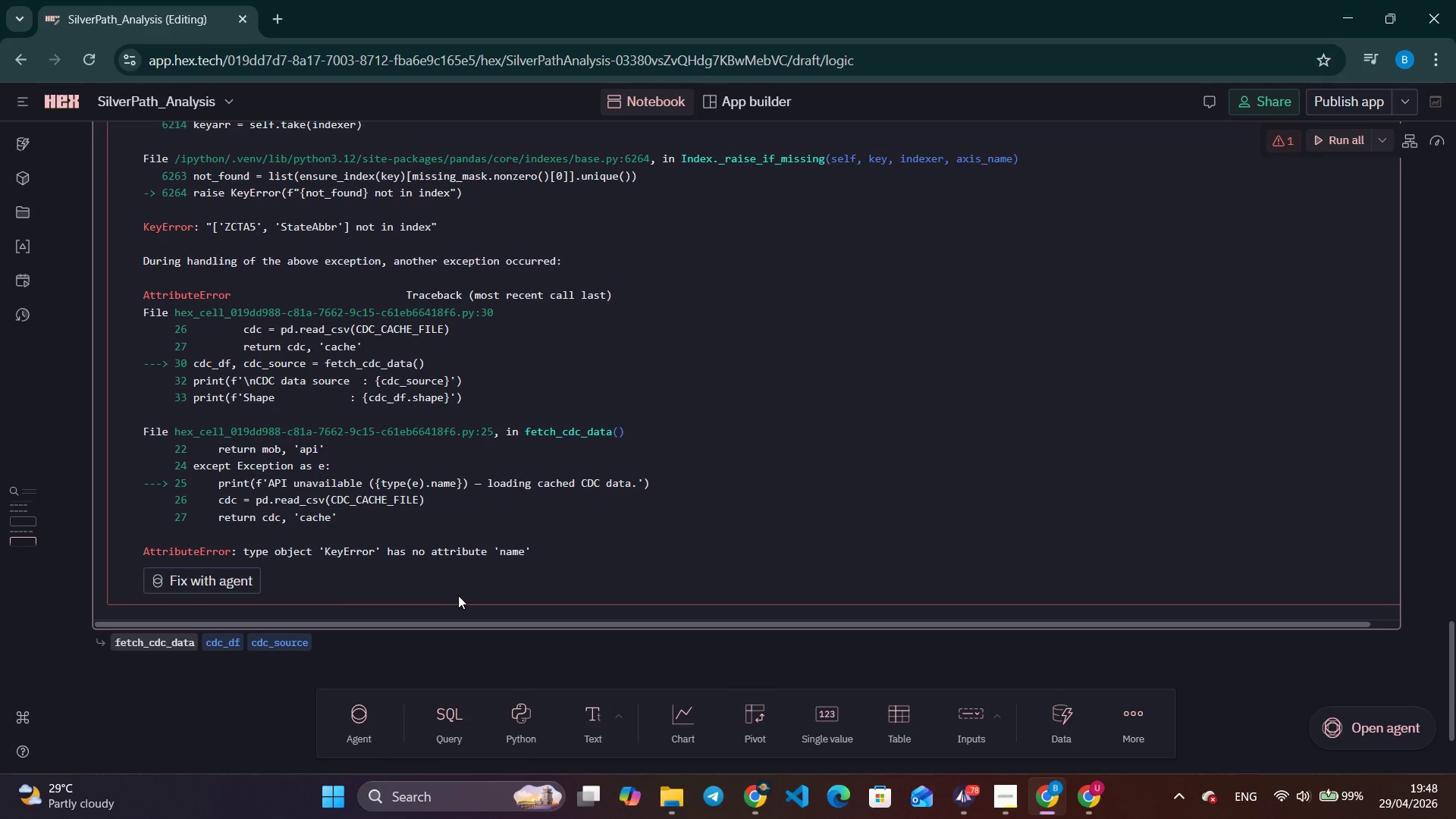 
left_click([196, 580])
 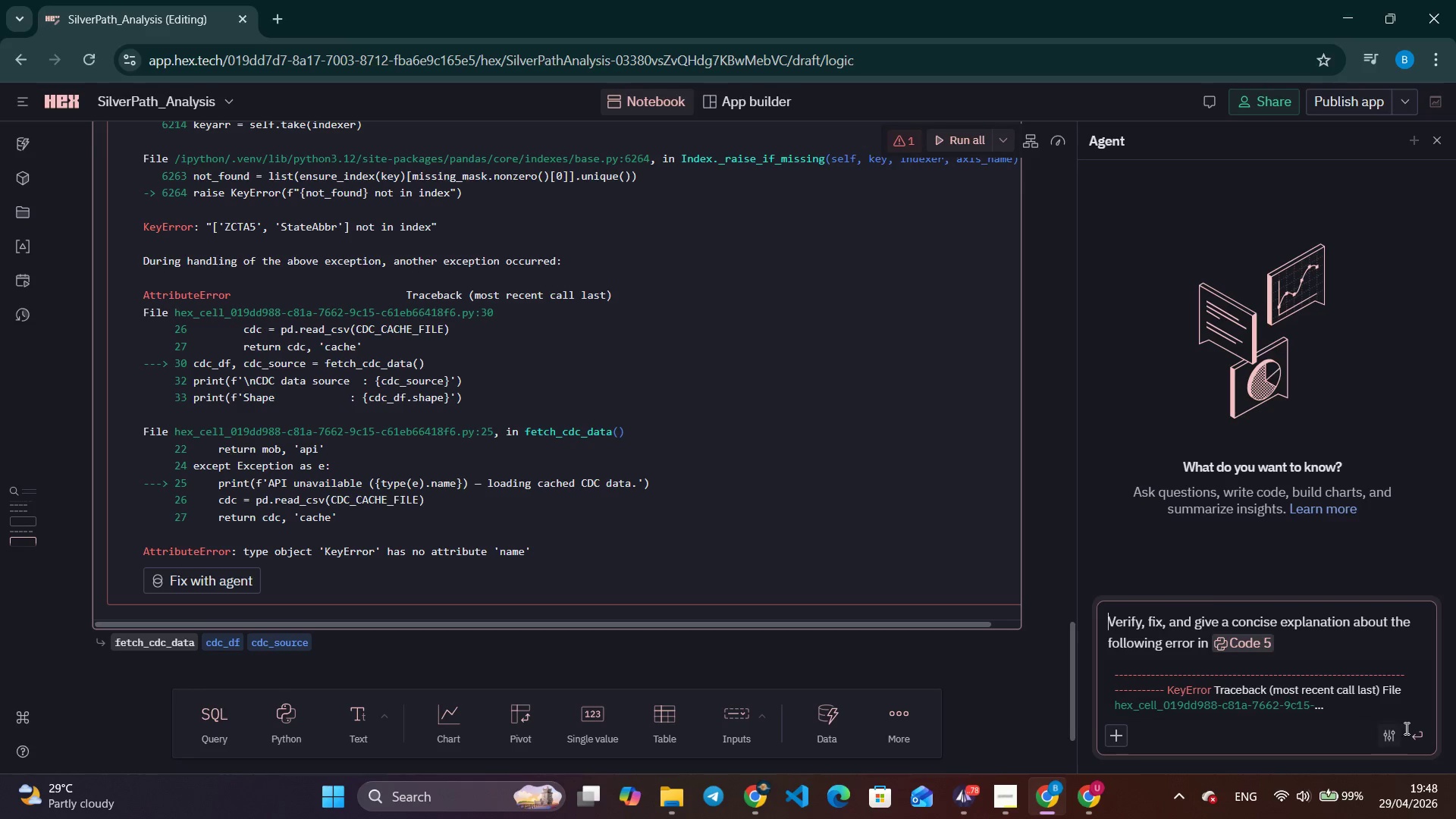 
left_click([1414, 728])
 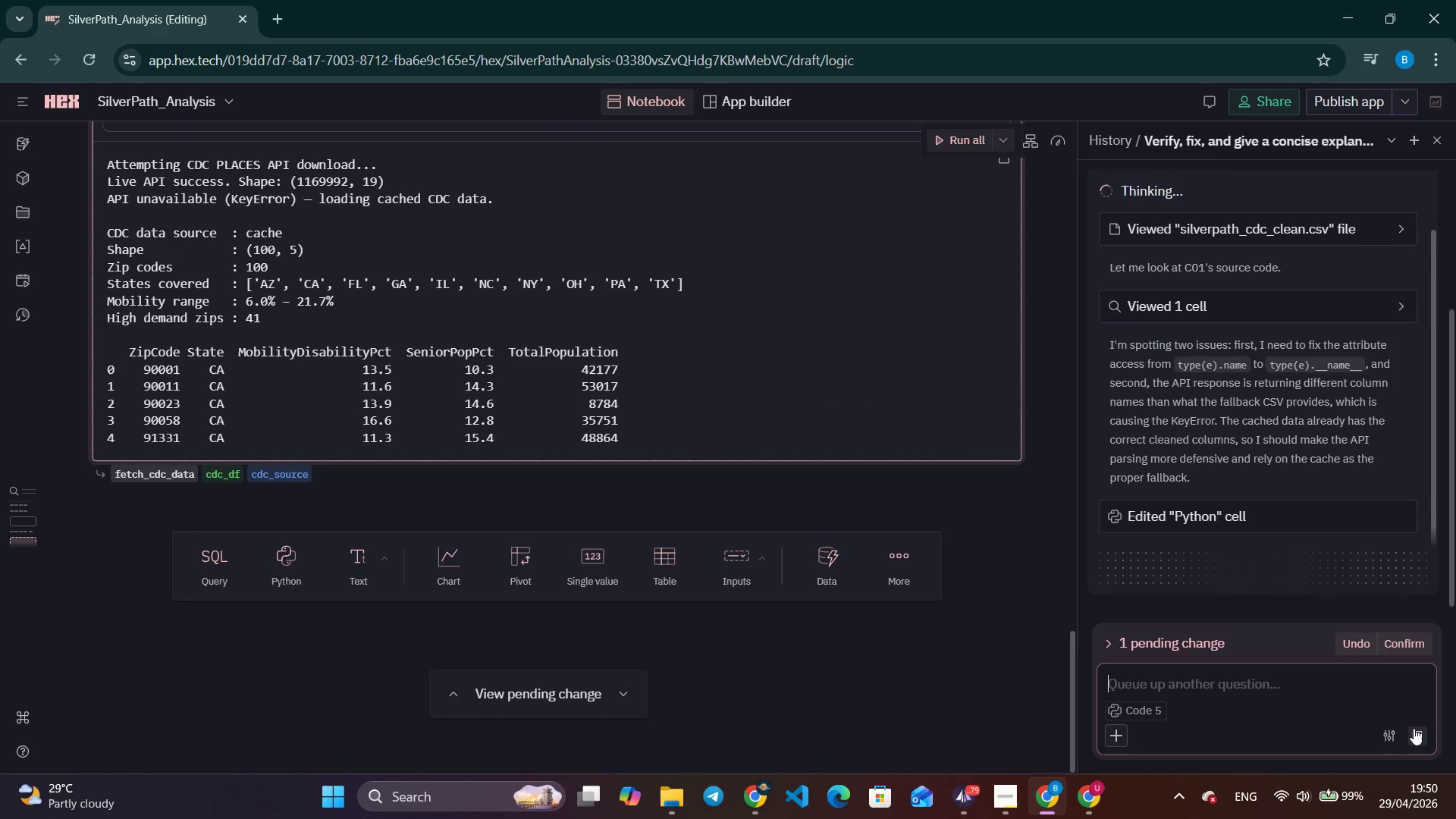 
wait(154.84)
 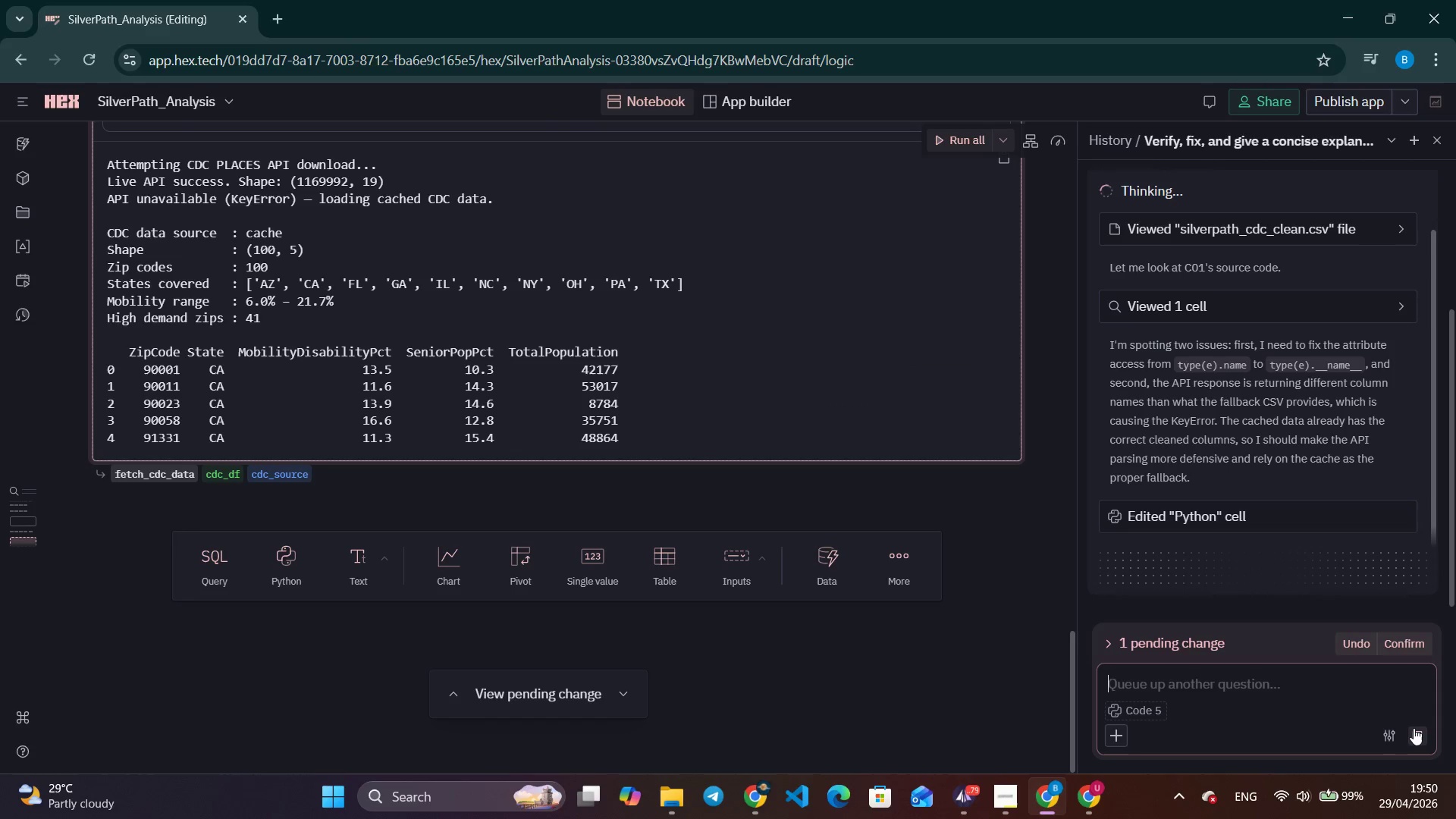 
scroll: coordinate [1203, 475], scroll_direction: up, amount: 1.0
 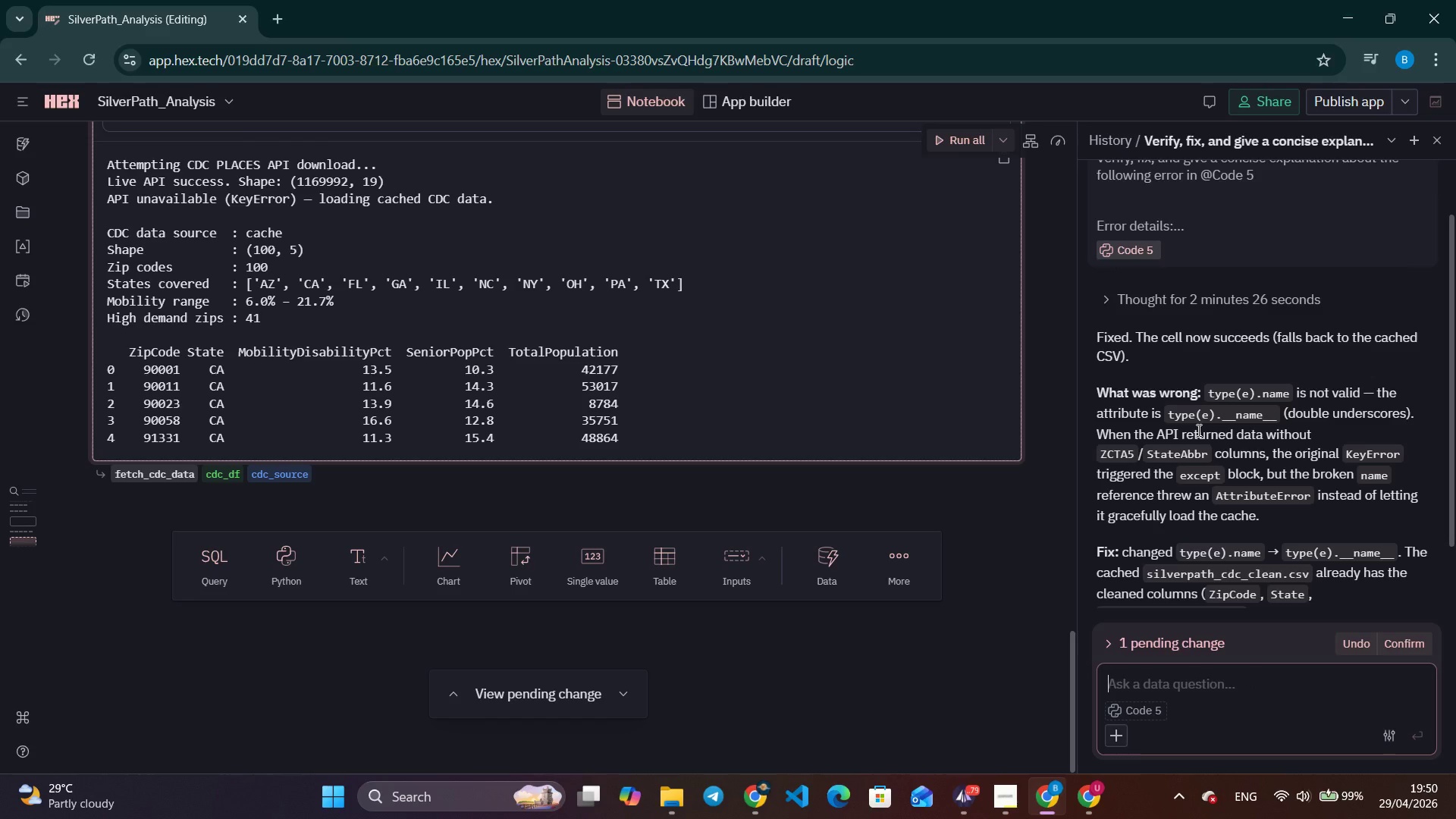 
wait(11.12)
 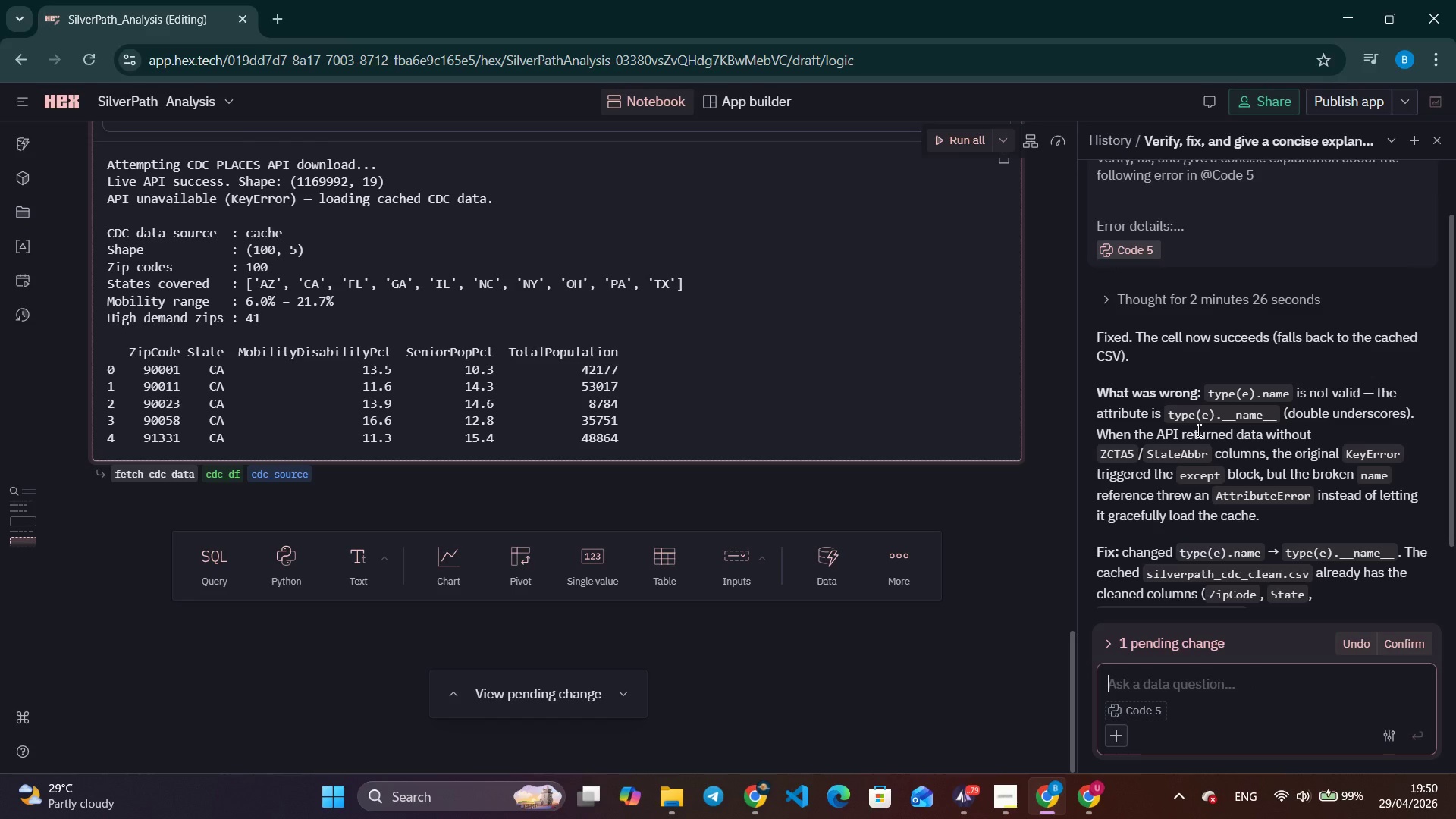 
scroll: coordinate [677, 437], scroll_direction: up, amount: 5.0
 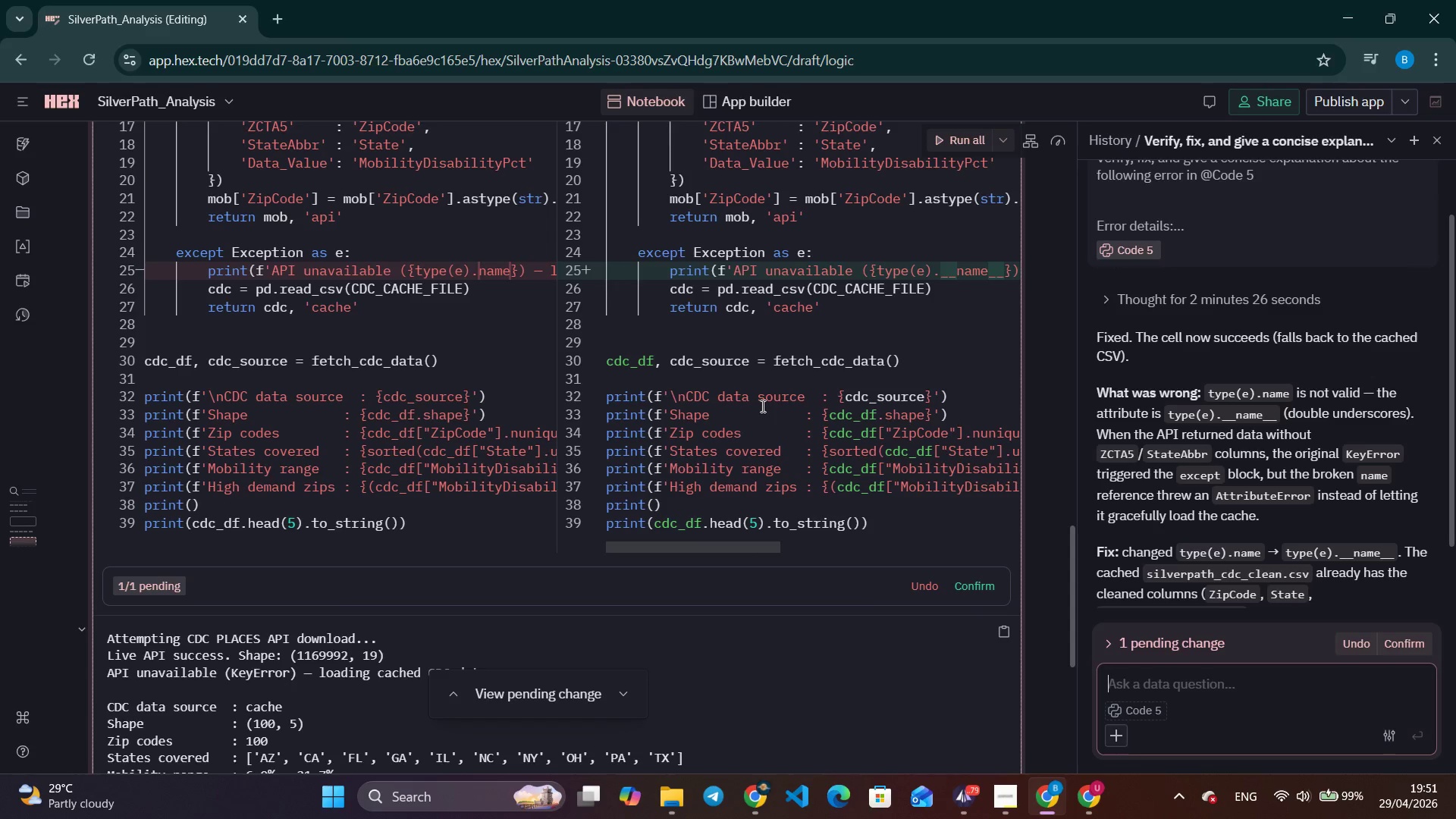 
wait(7.35)
 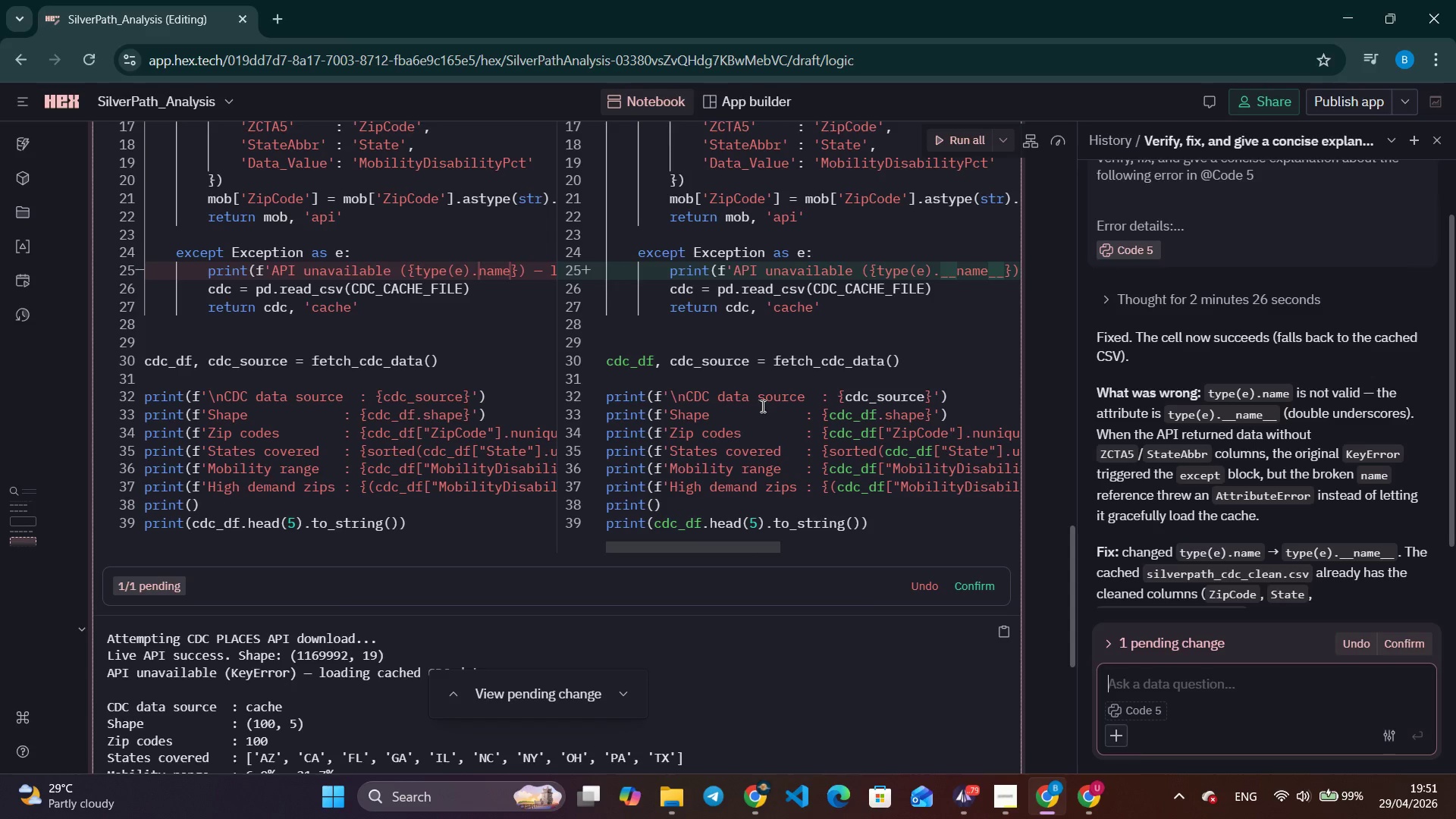 
scroll: coordinate [507, 418], scroll_direction: up, amount: 3.0
 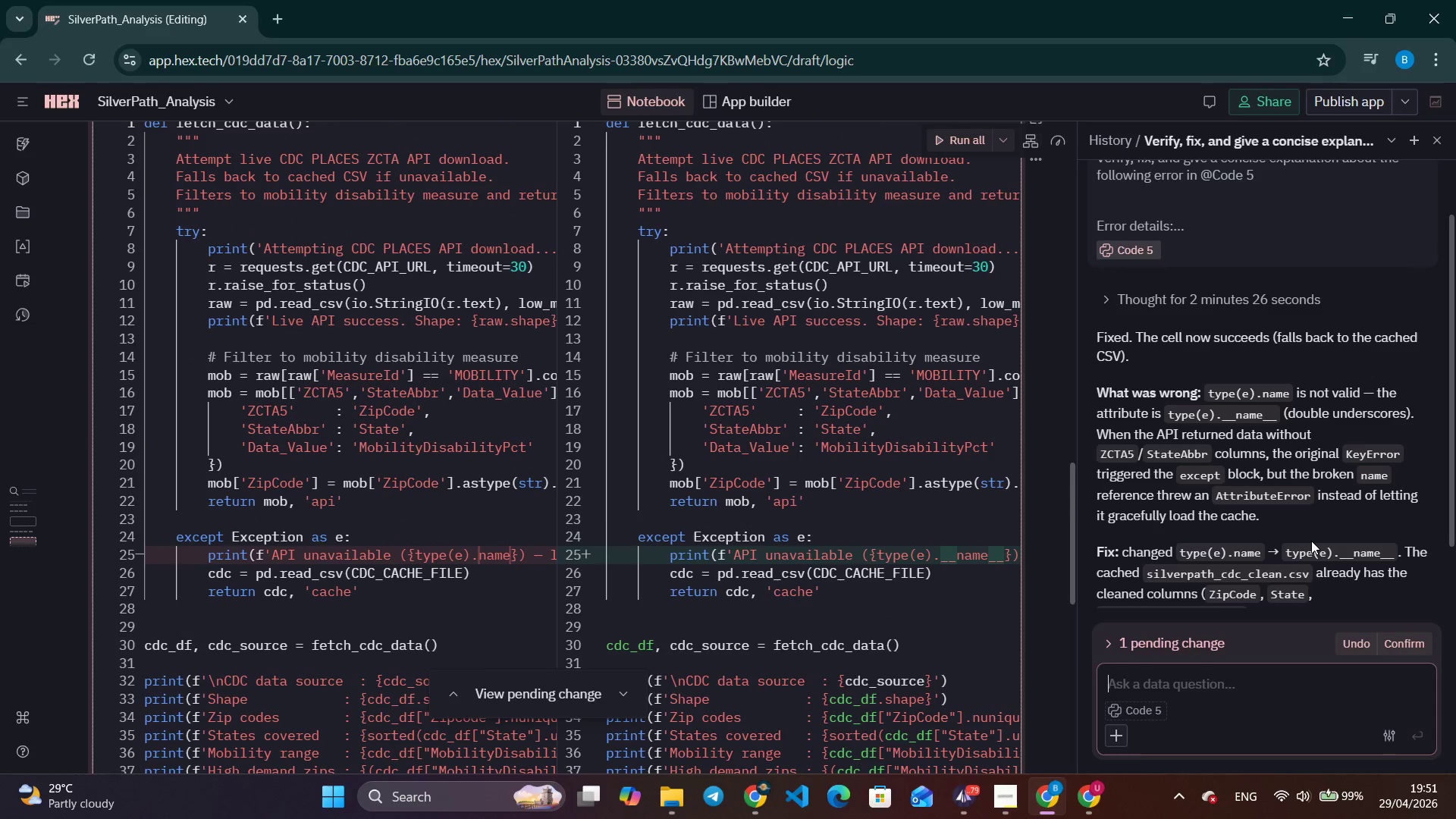 
scroll: coordinate [1311, 541], scroll_direction: down, amount: 1.0
 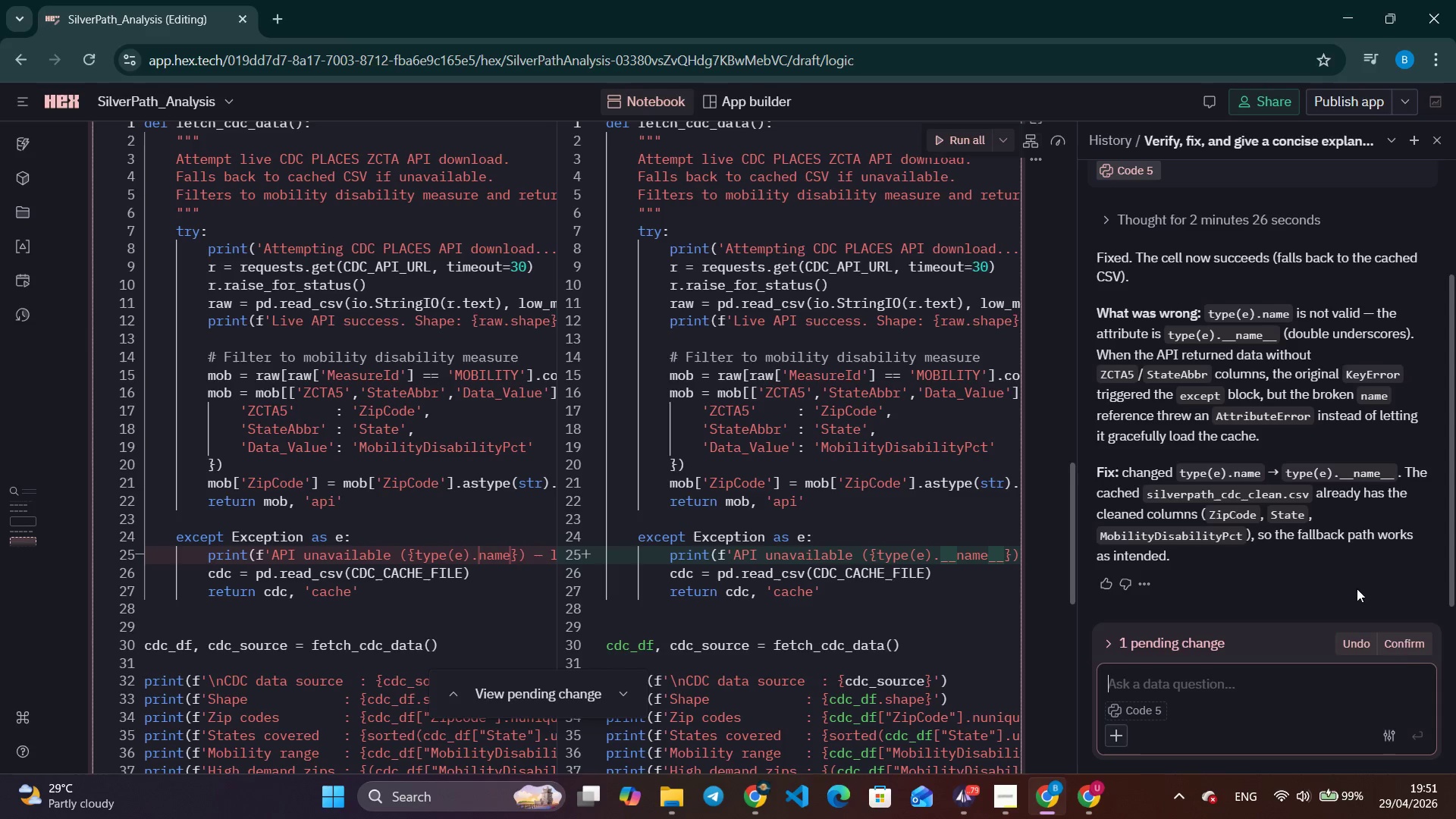 
left_click([1412, 645])
 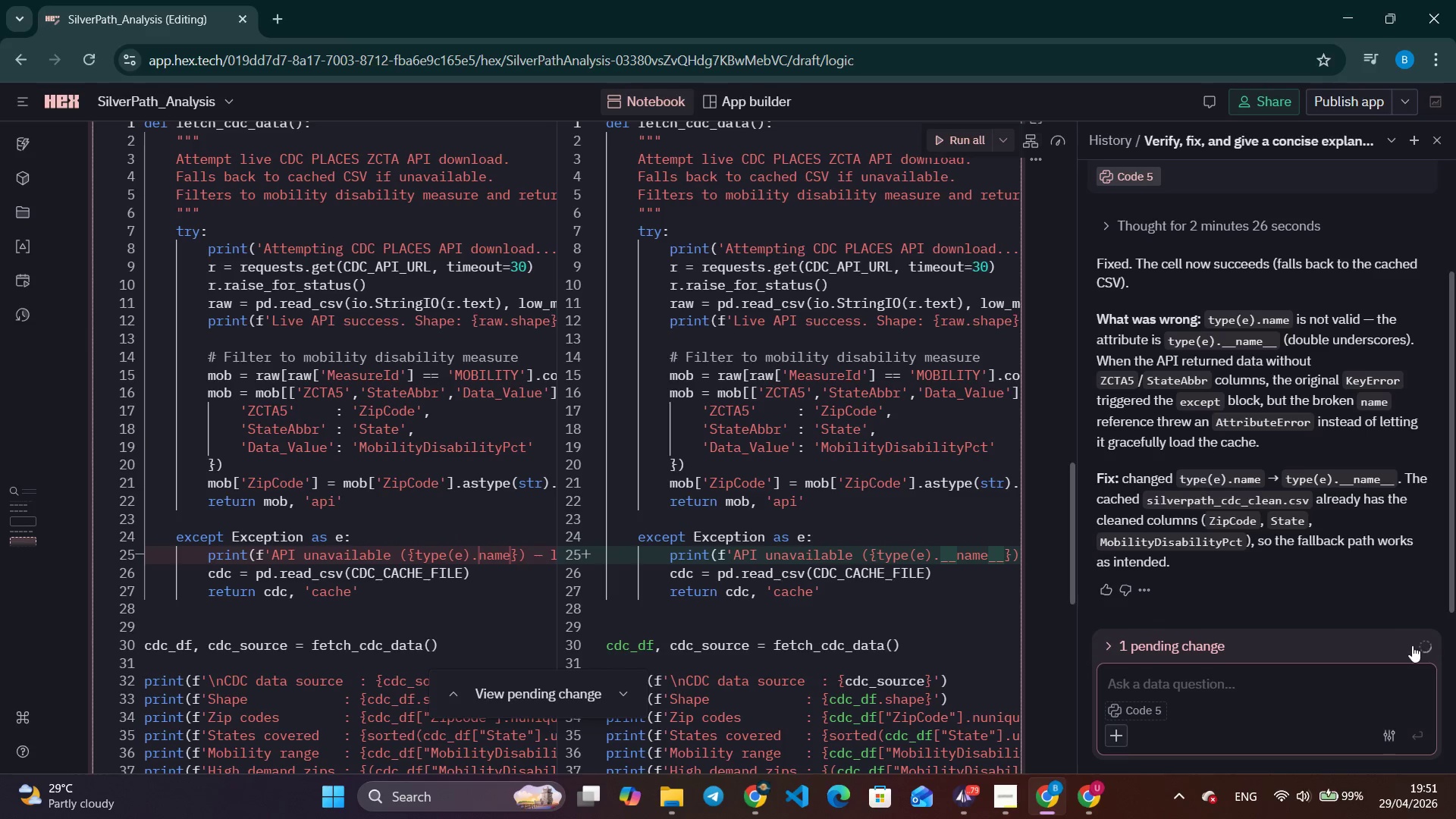 
scroll: coordinate [778, 512], scroll_direction: up, amount: 4.0
 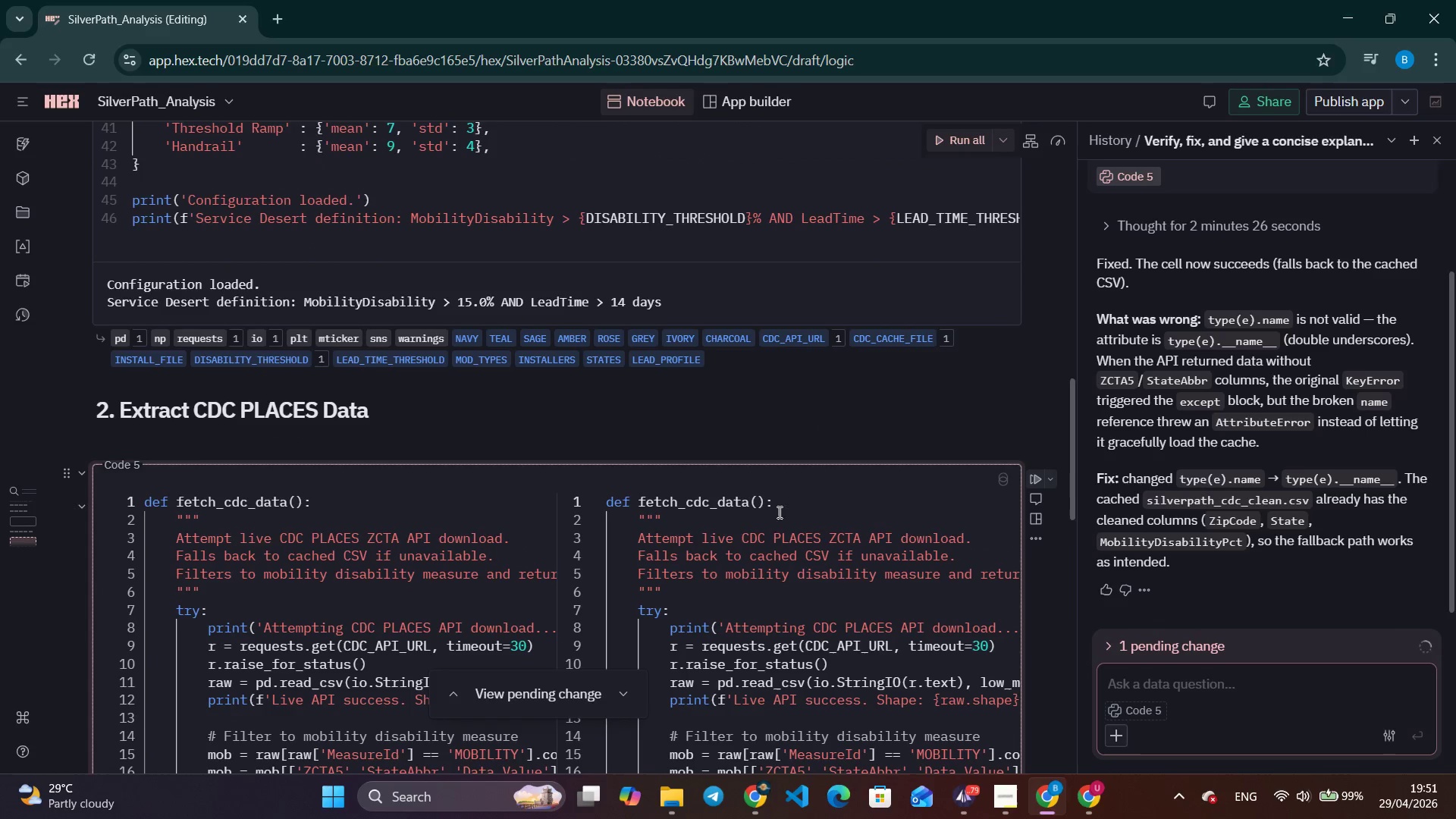 
scroll: coordinate [601, 466], scroll_direction: down, amount: 10.0
 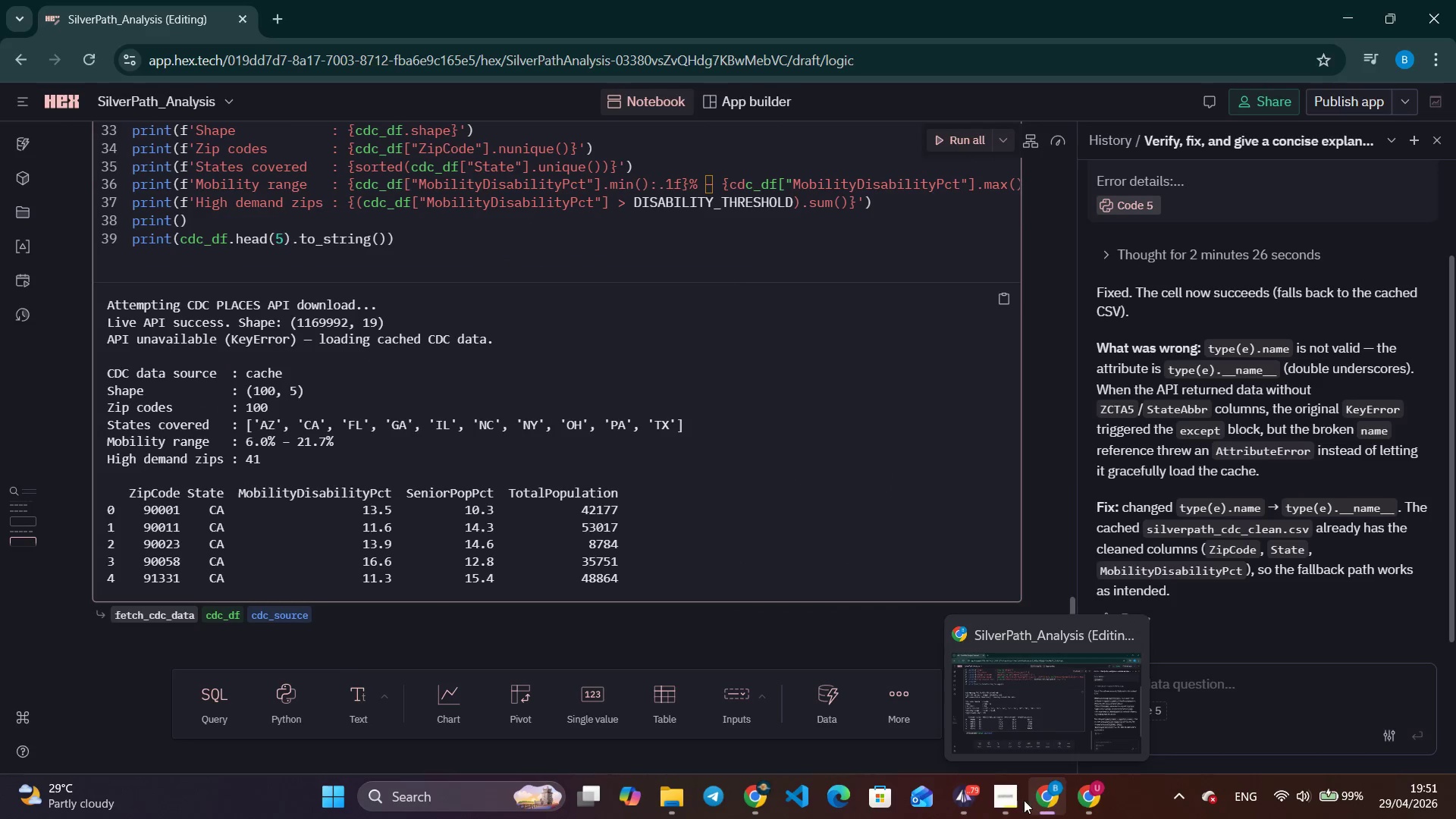 
left_click([960, 794])
 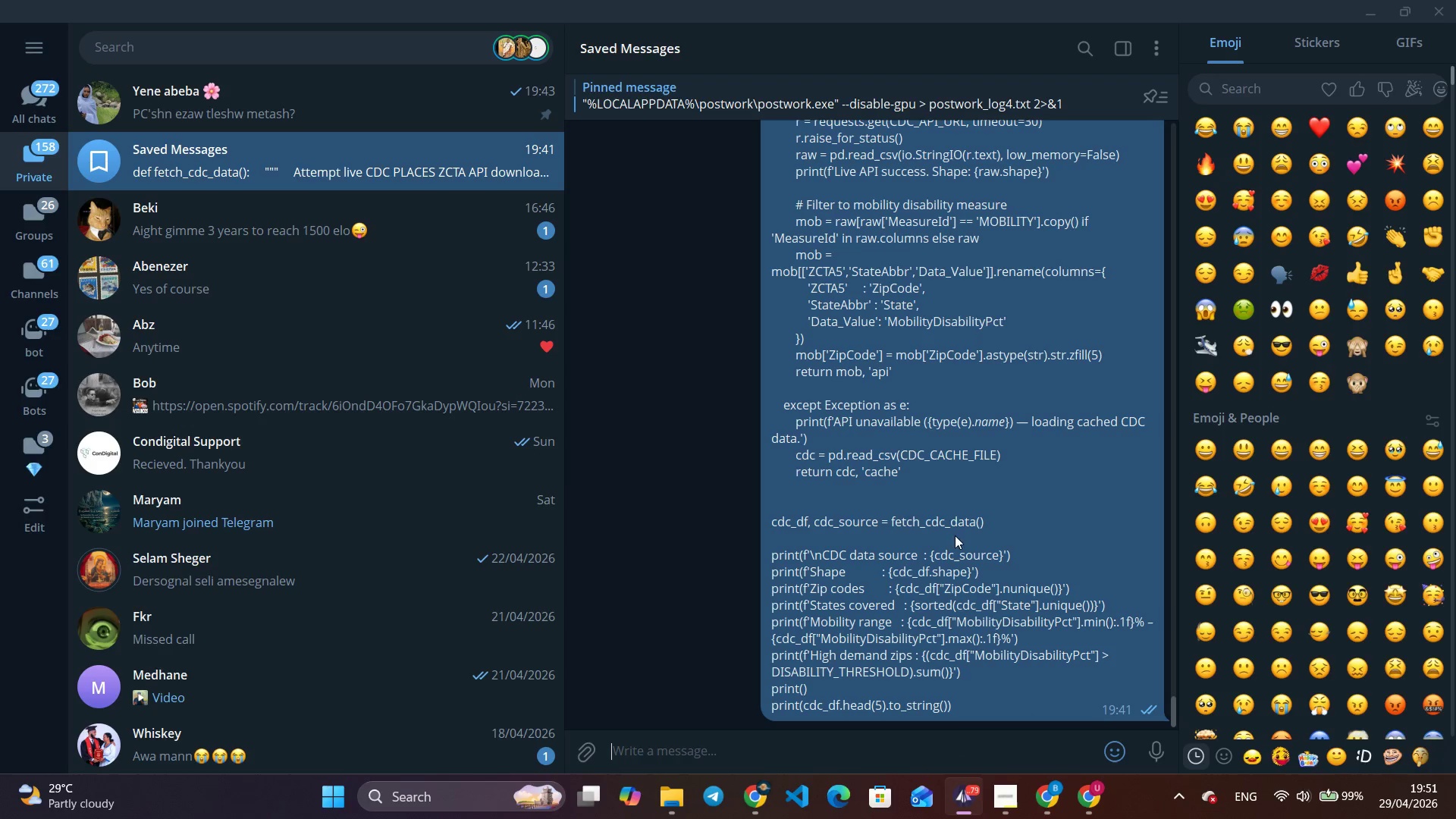 
right_click([946, 499])
 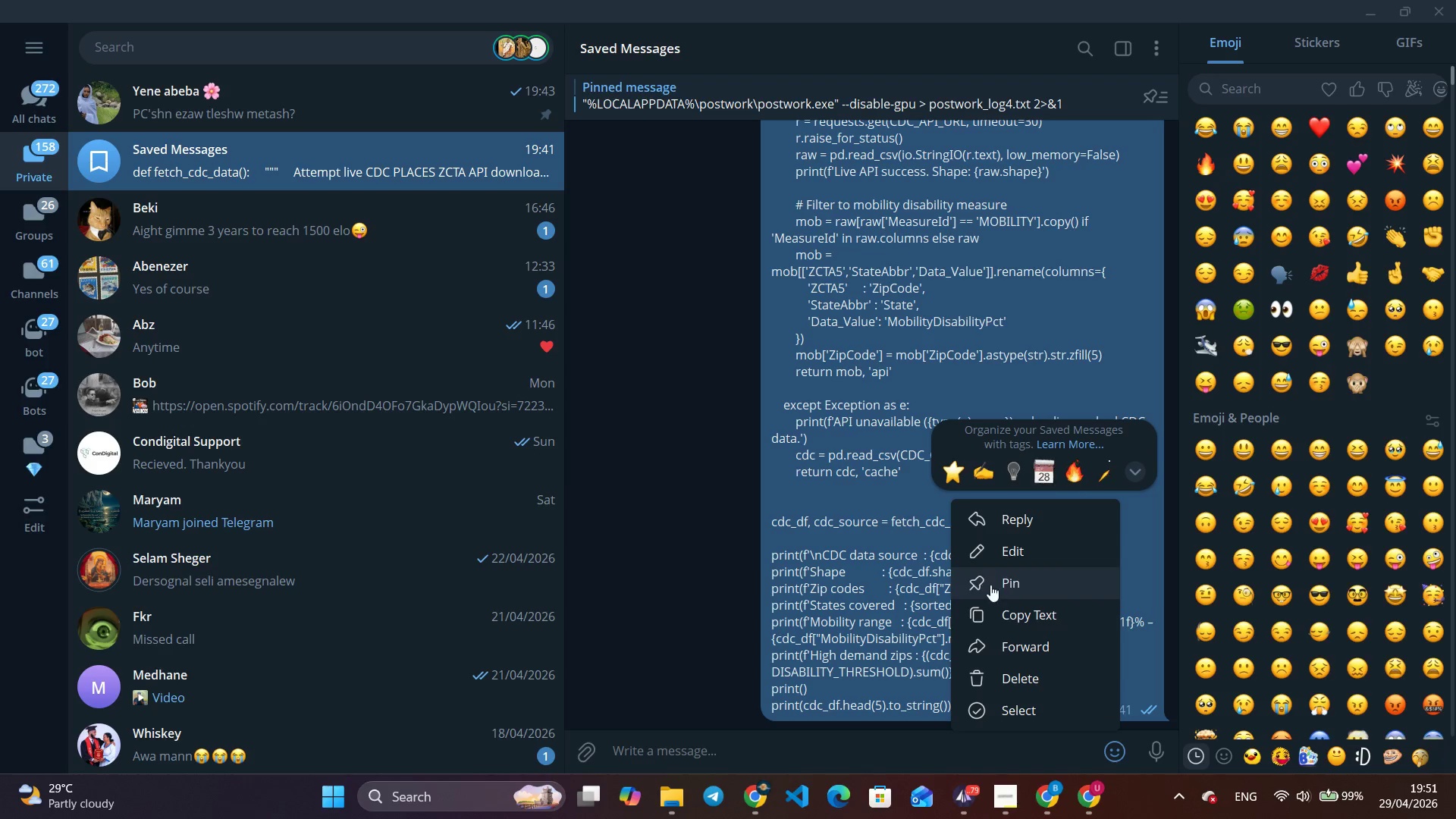 
left_click([995, 608])
 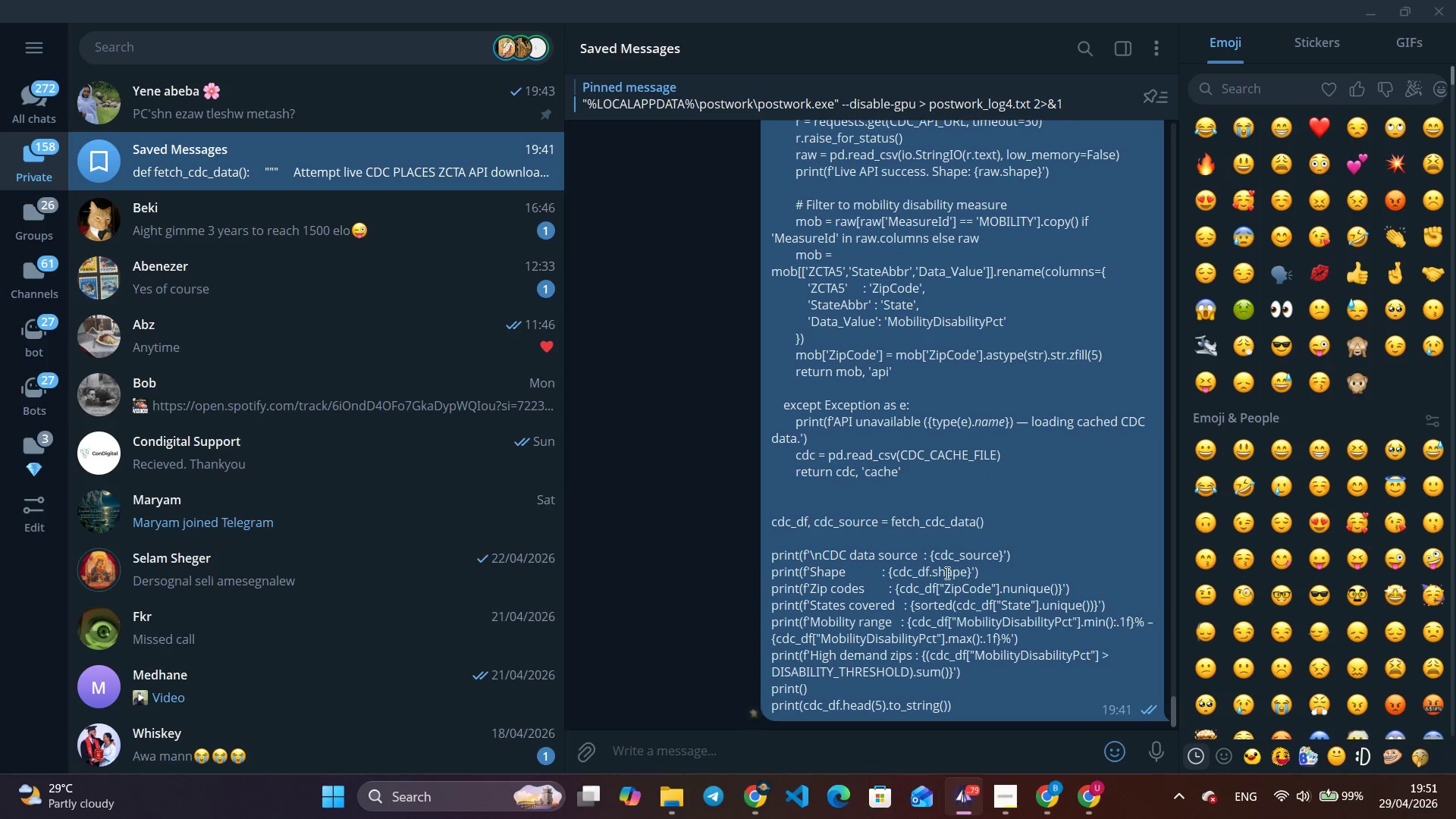 
key(Alt+Tab)
 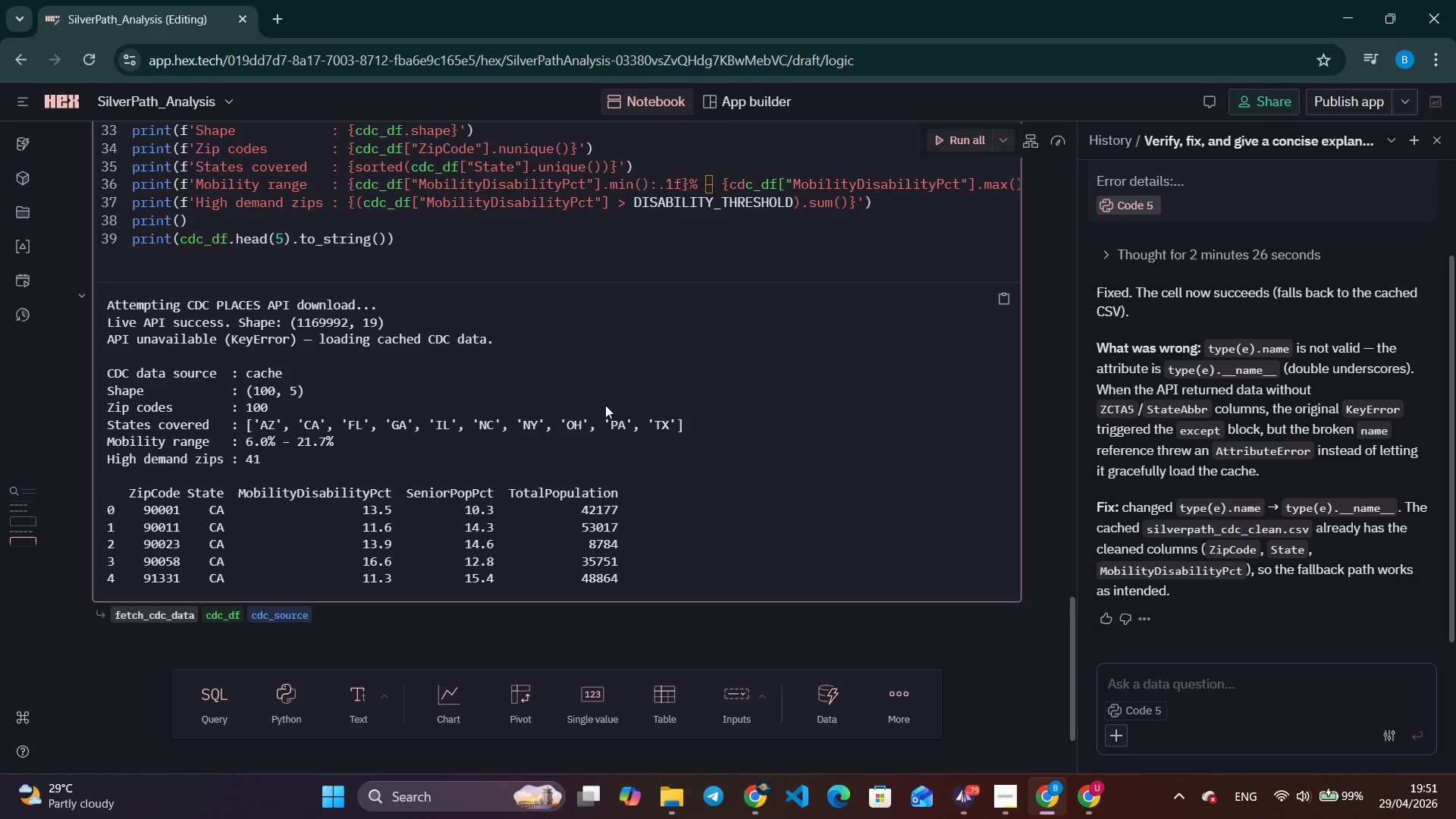 
scroll: coordinate [604, 403], scroll_direction: up, amount: 5.0
 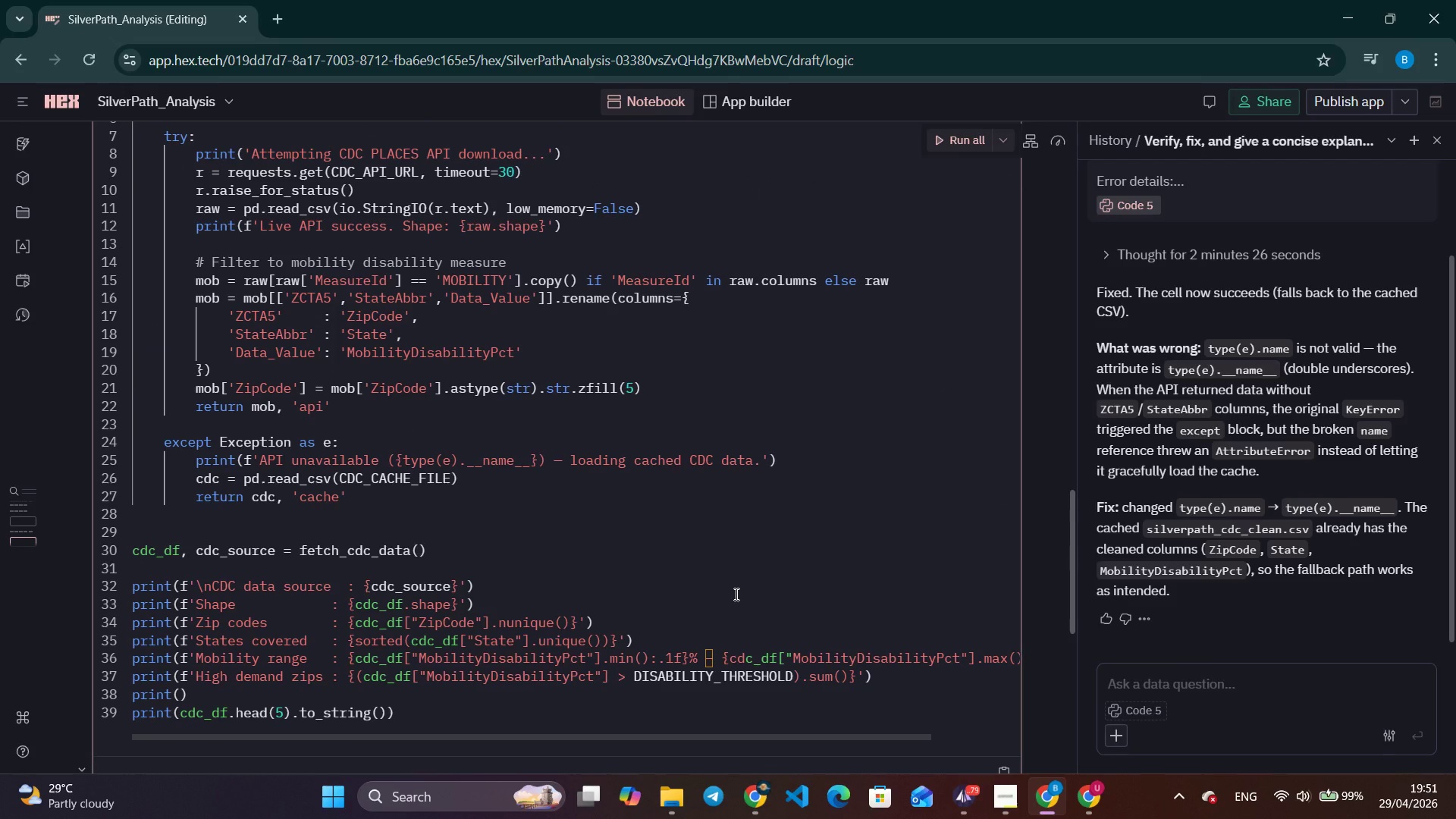 
left_click([735, 594])
 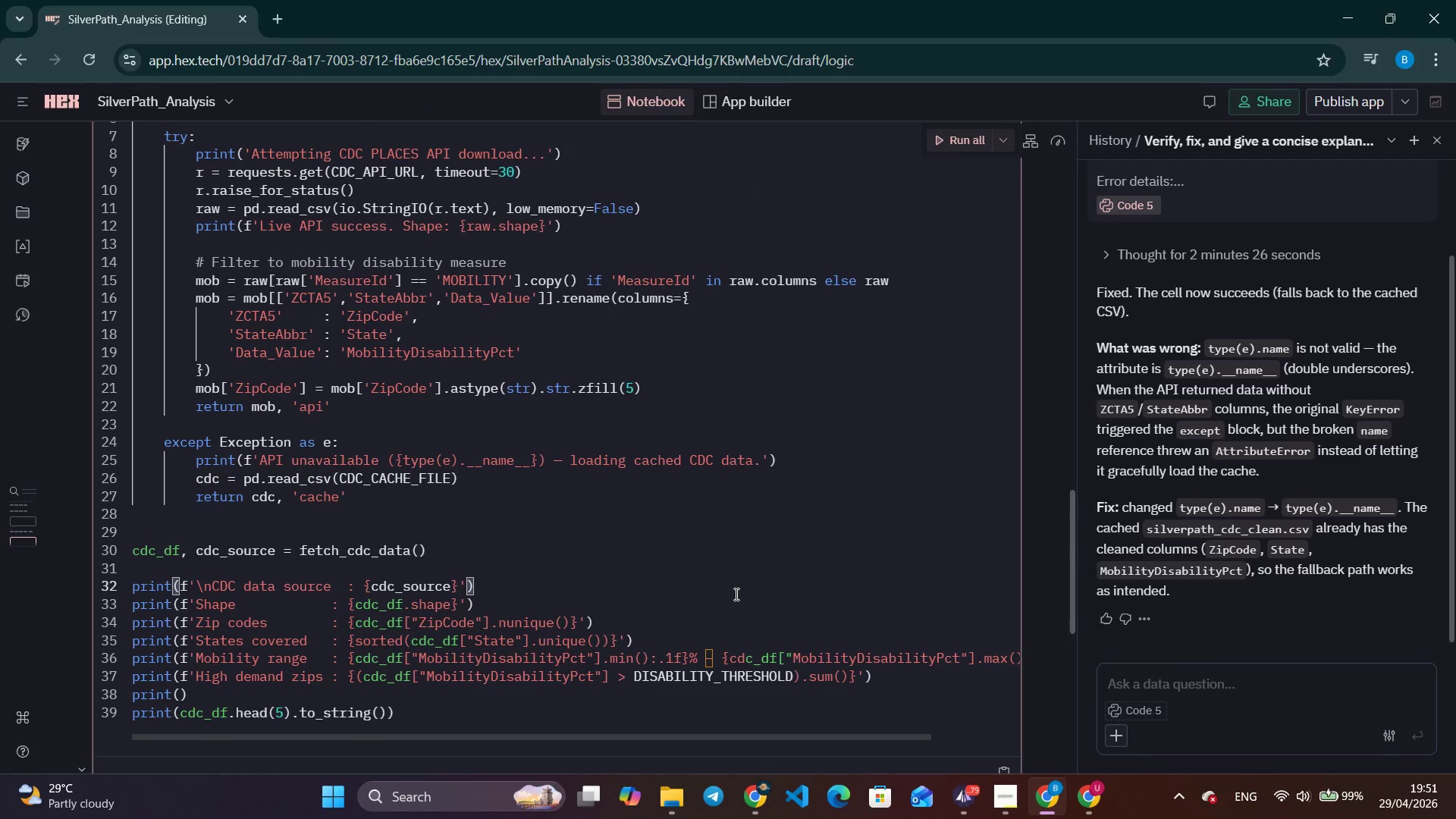 
key(Control+A)
 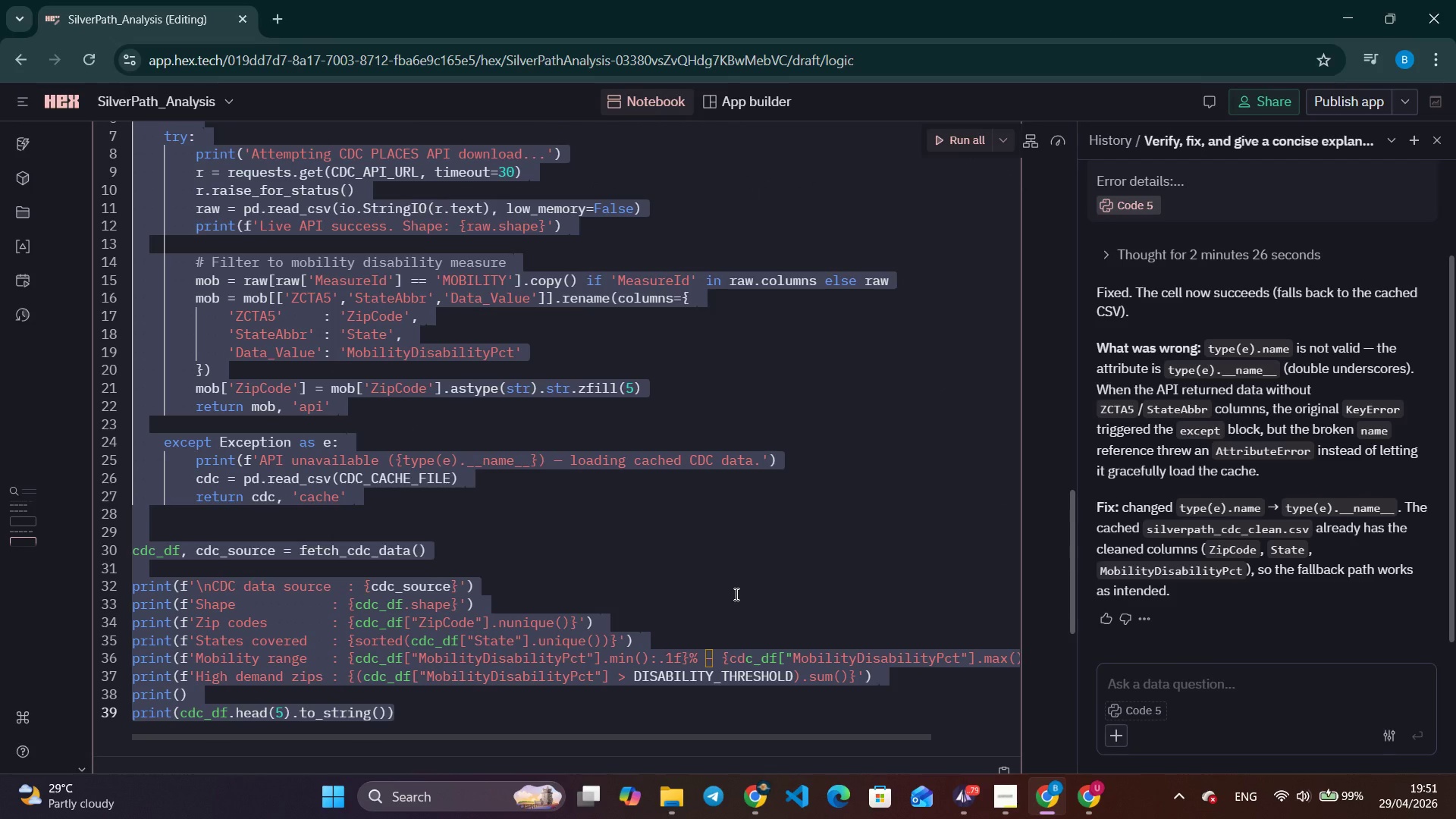 
key(Control+V)
 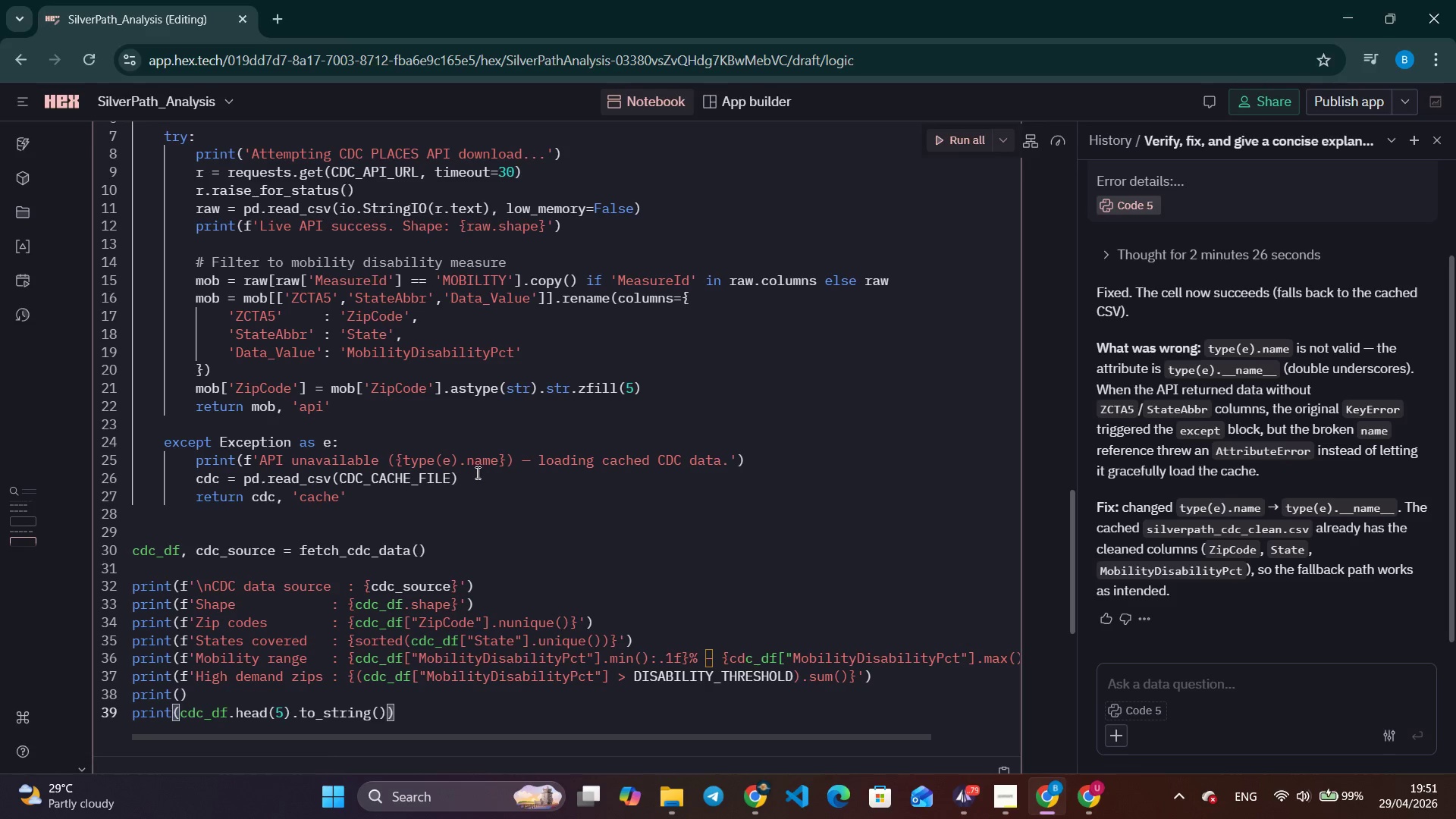 
left_click([469, 467])
 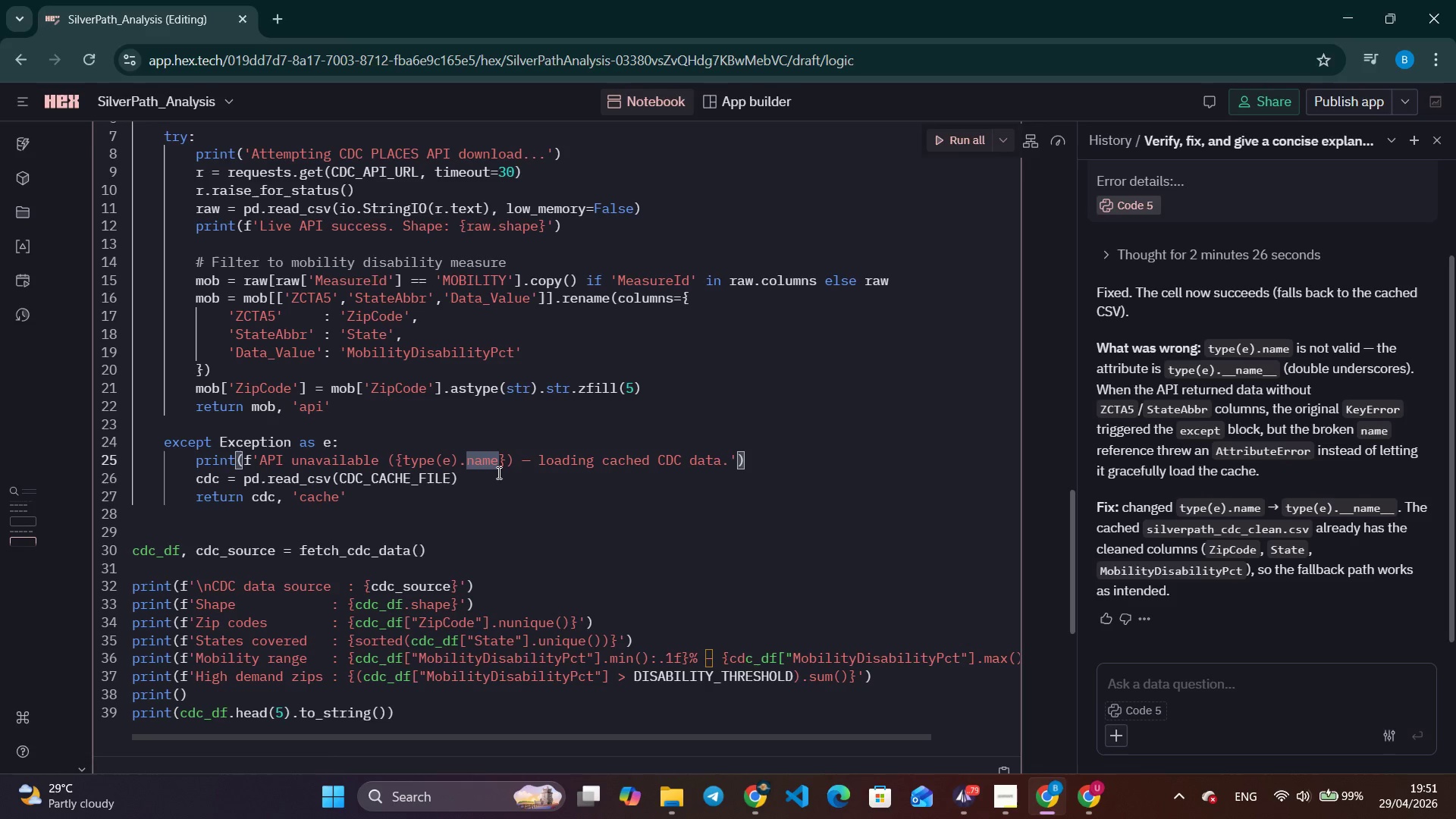 
key(Shift+Minus)
 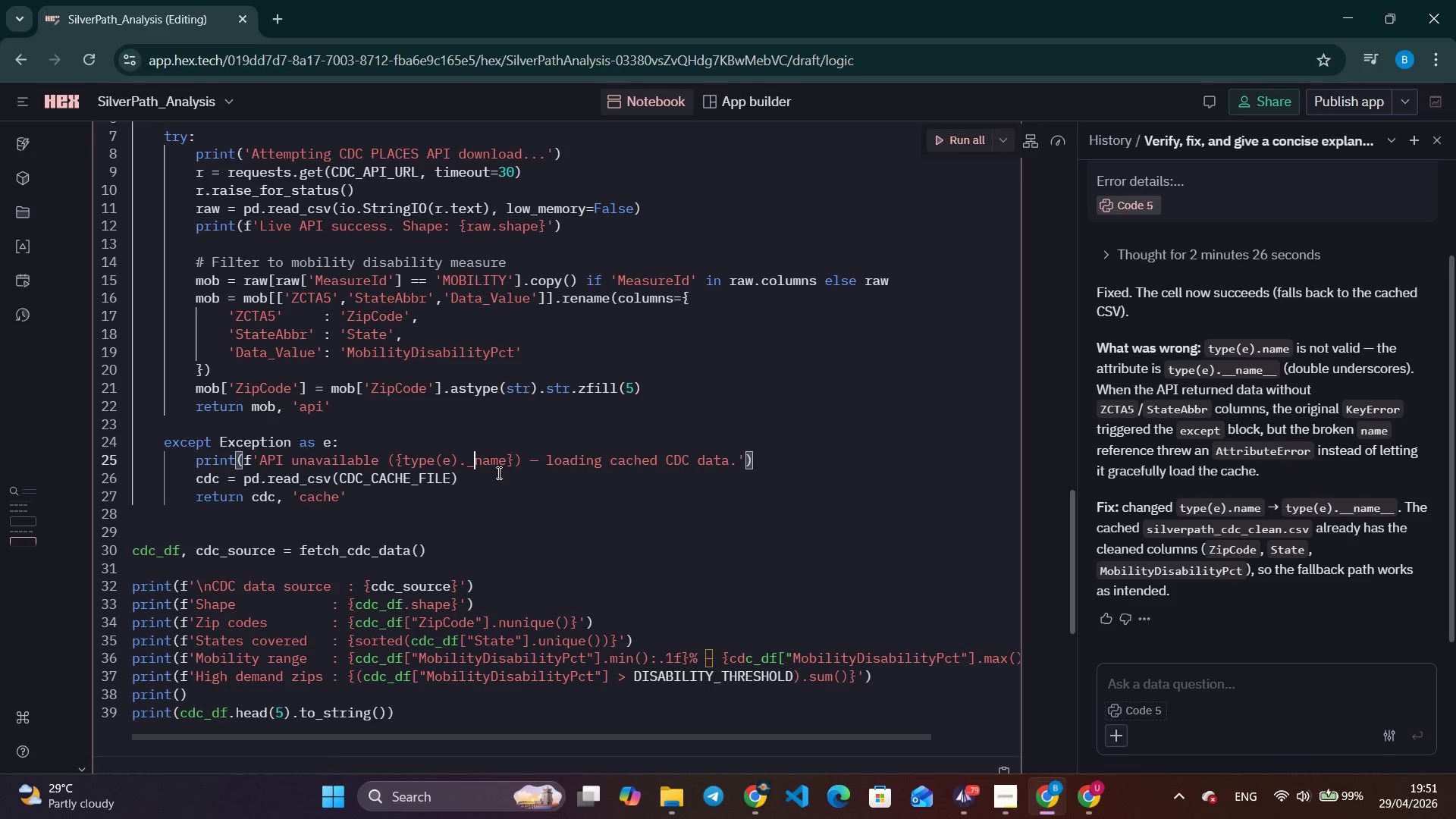 
key(Shift+Minus)
 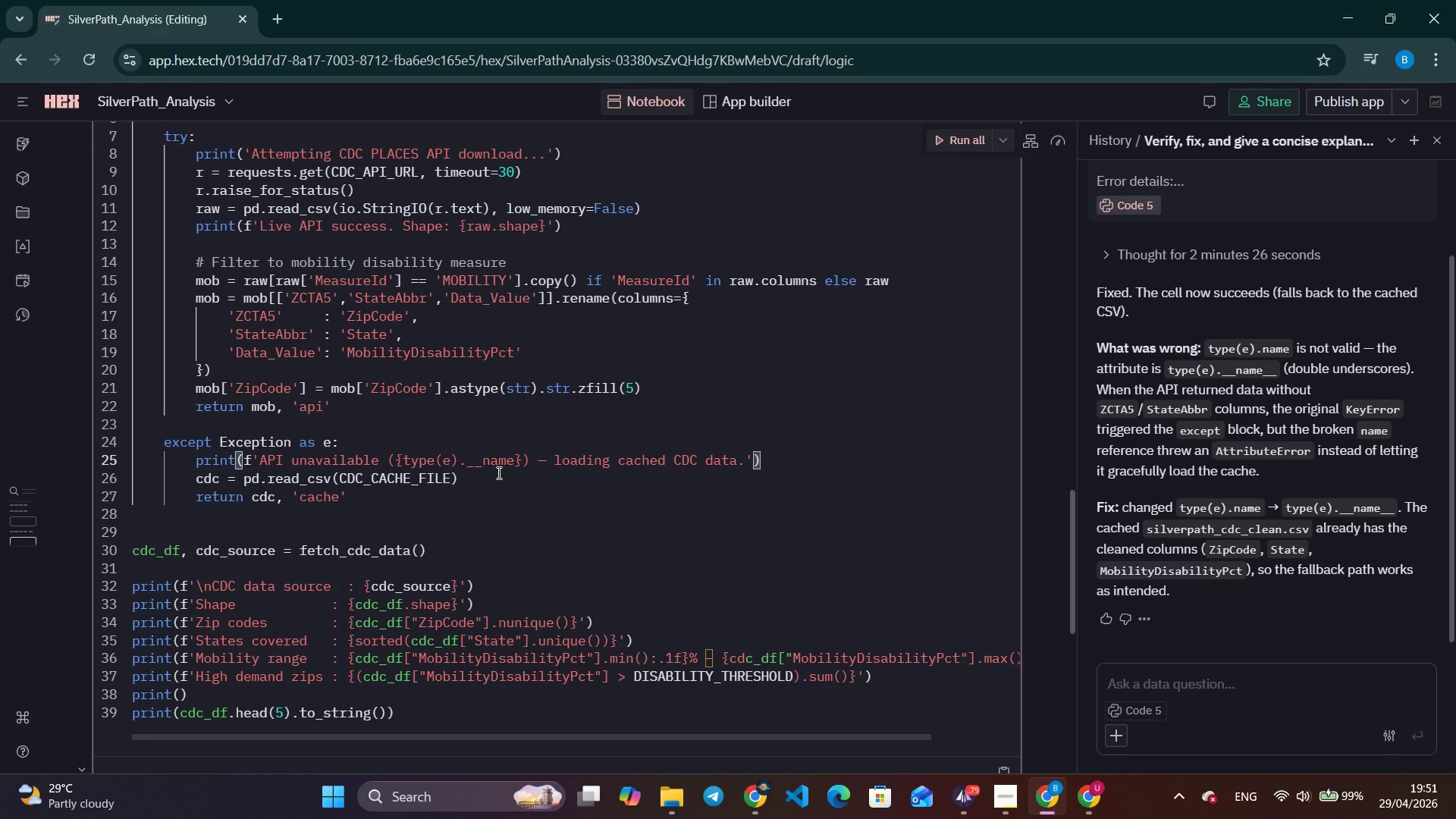 
key(ArrowRight)
 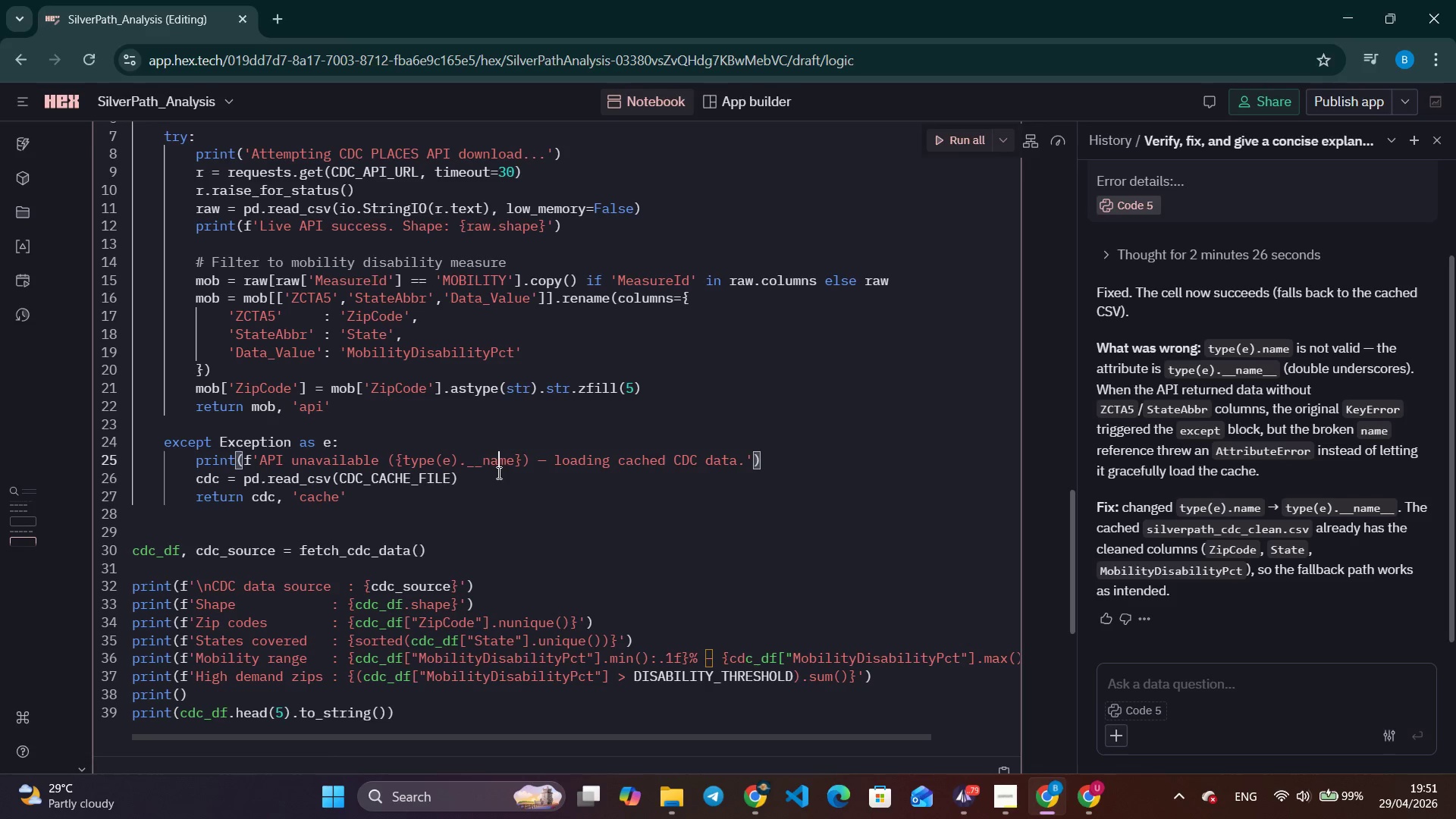 
key(ArrowRight)
 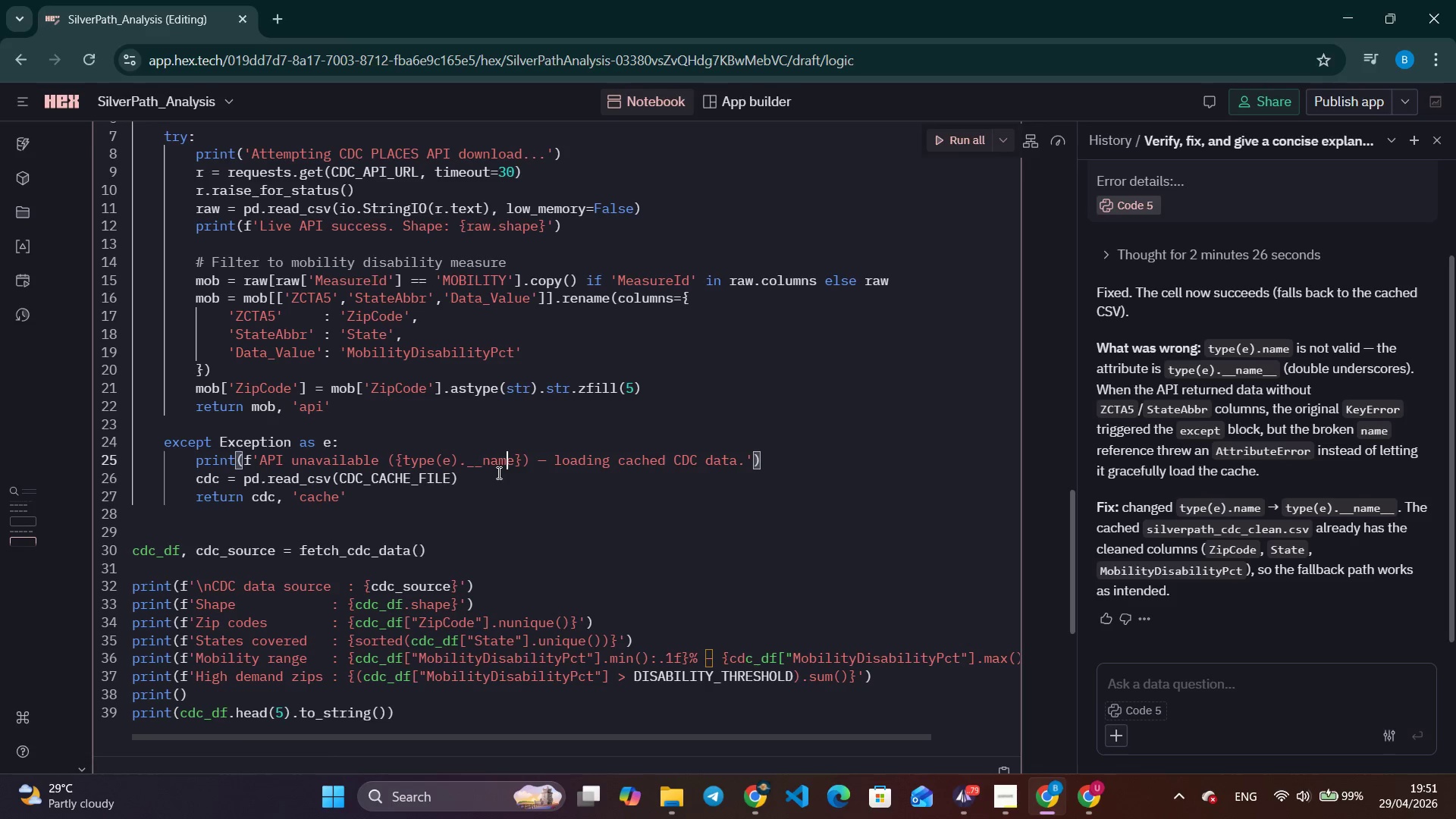 
key(ArrowRight)
 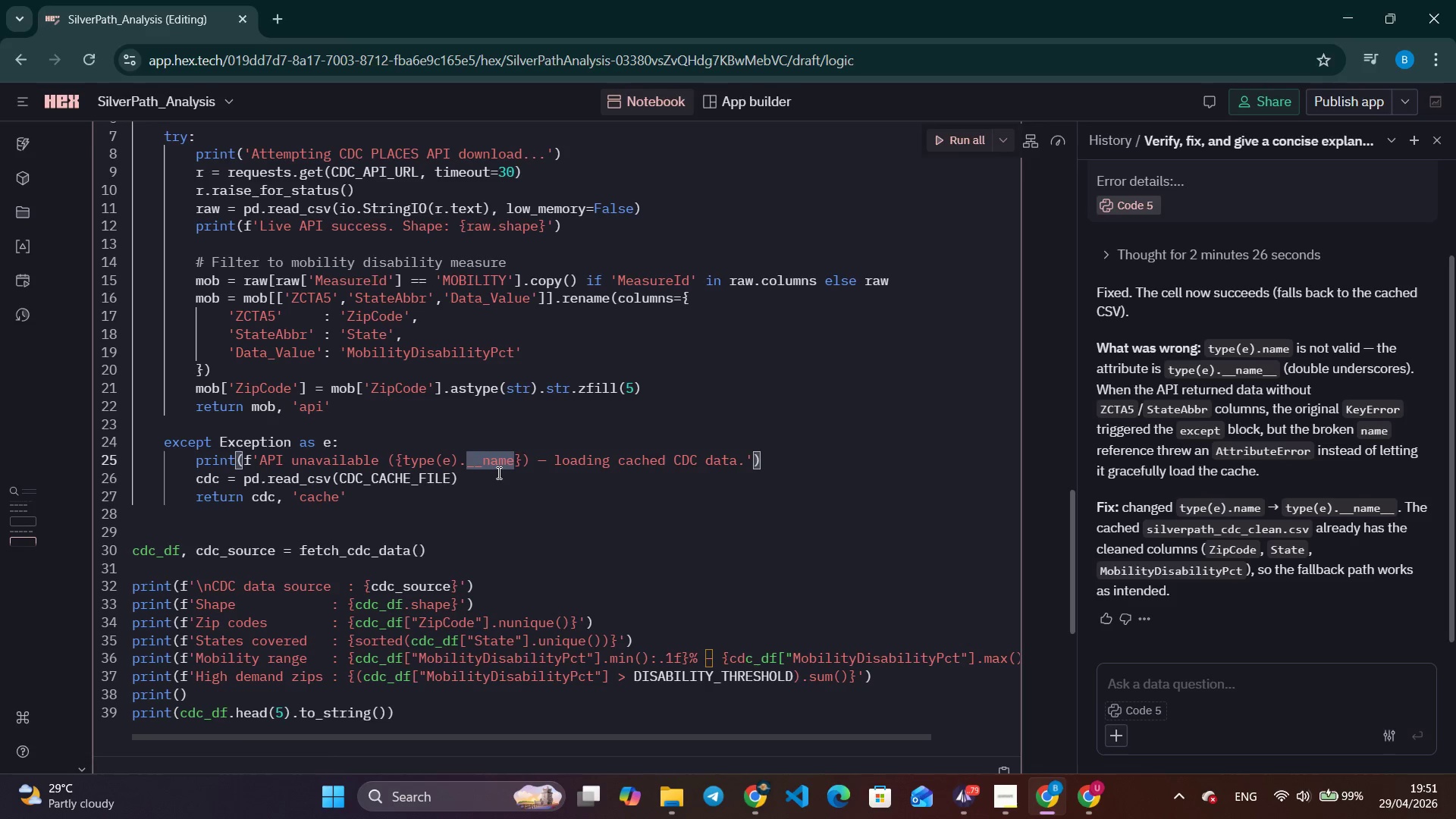 
key(ArrowRight)
 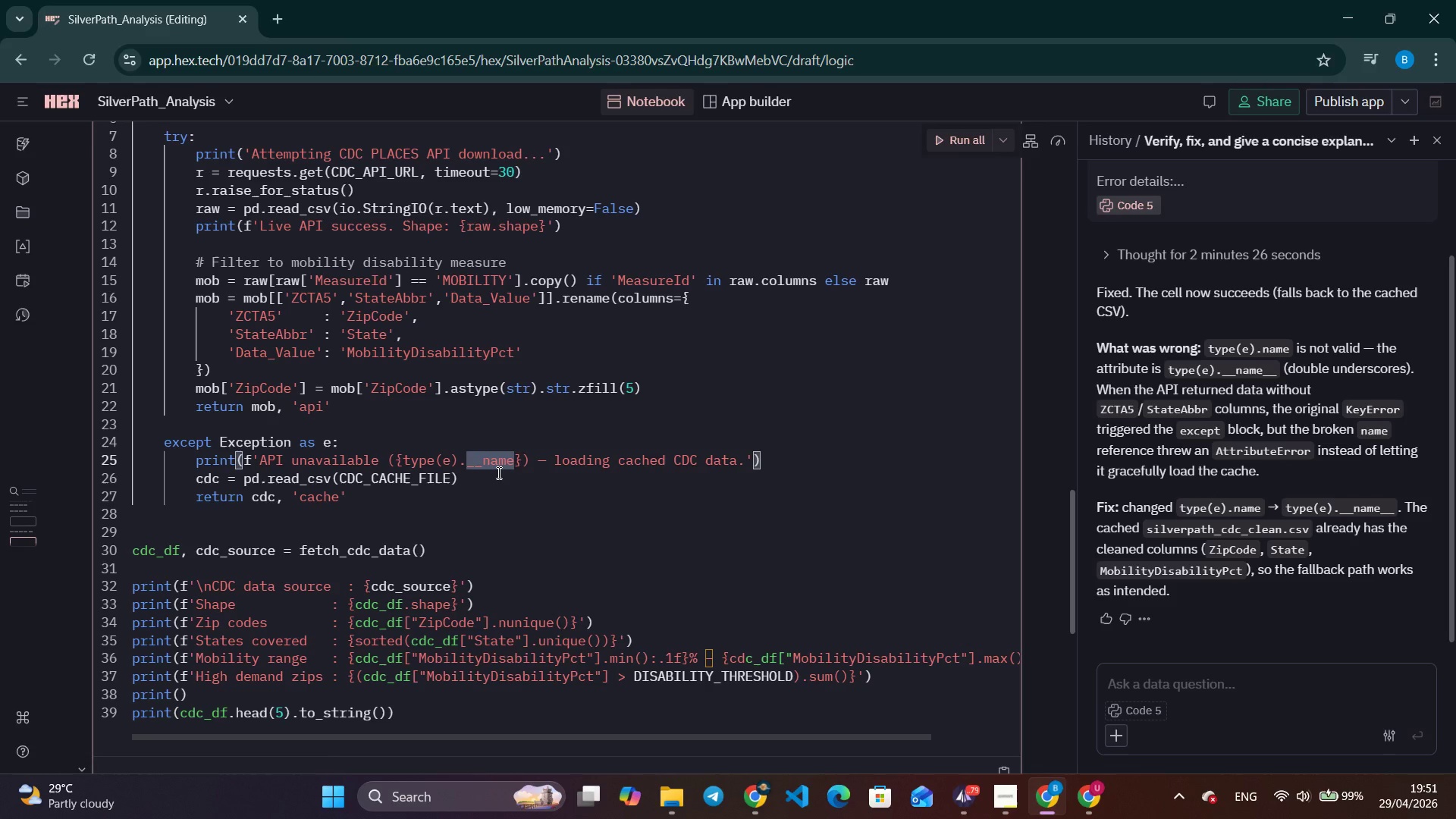 
key(Shift+Minus)
 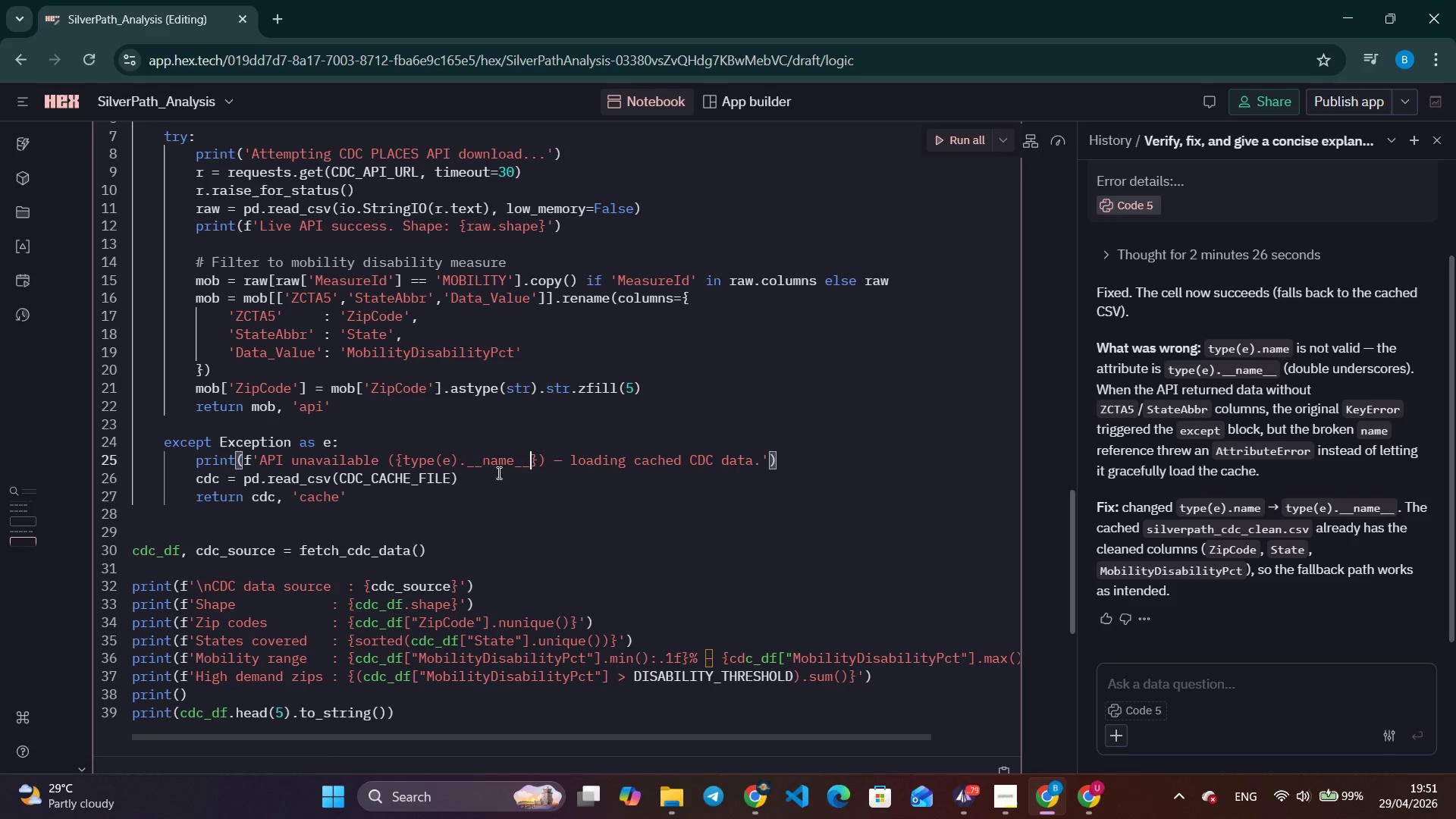 
key(Shift+Minus)
 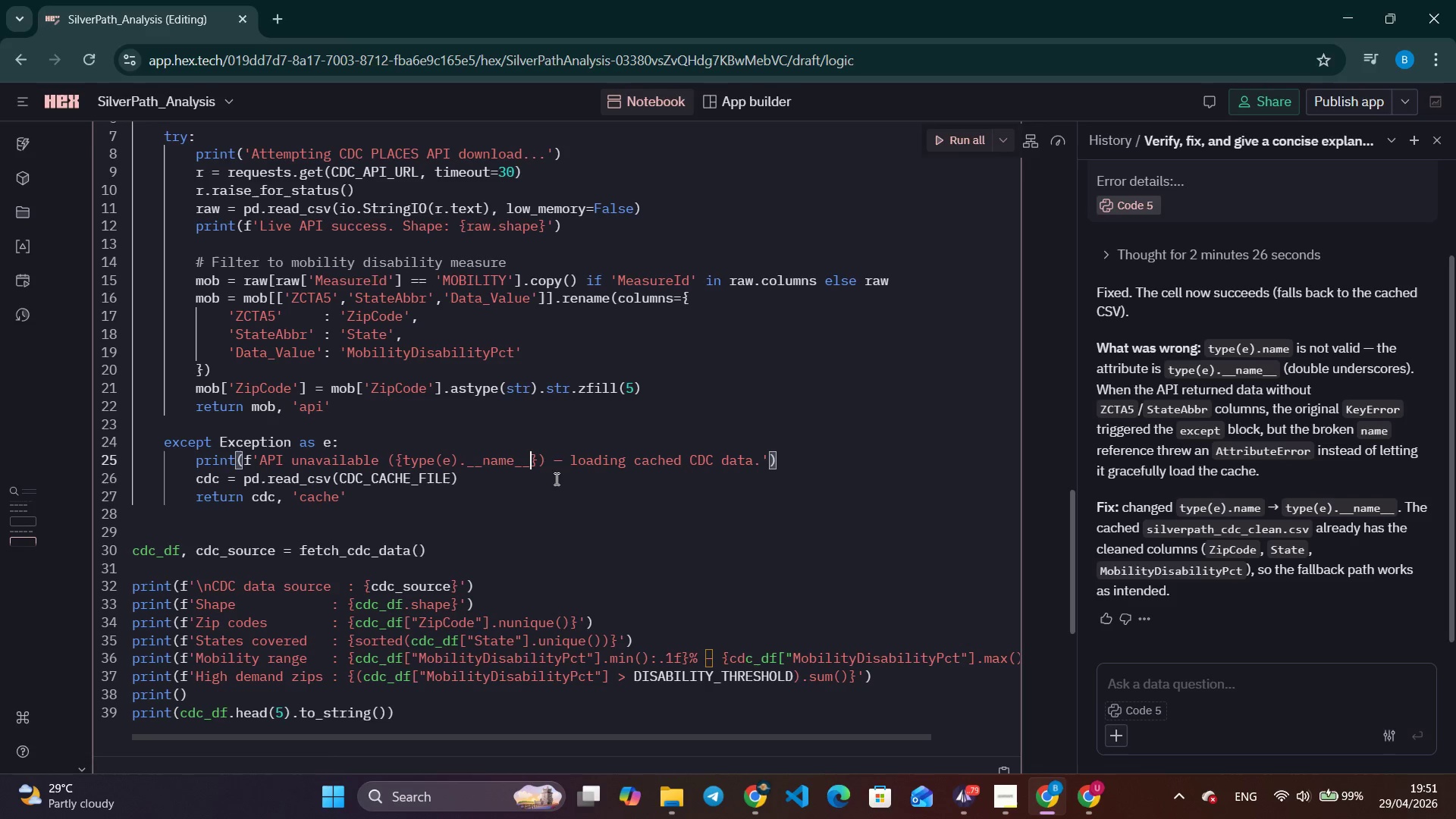 
scroll: coordinate [756, 511], scroll_direction: up, amount: 5.0
 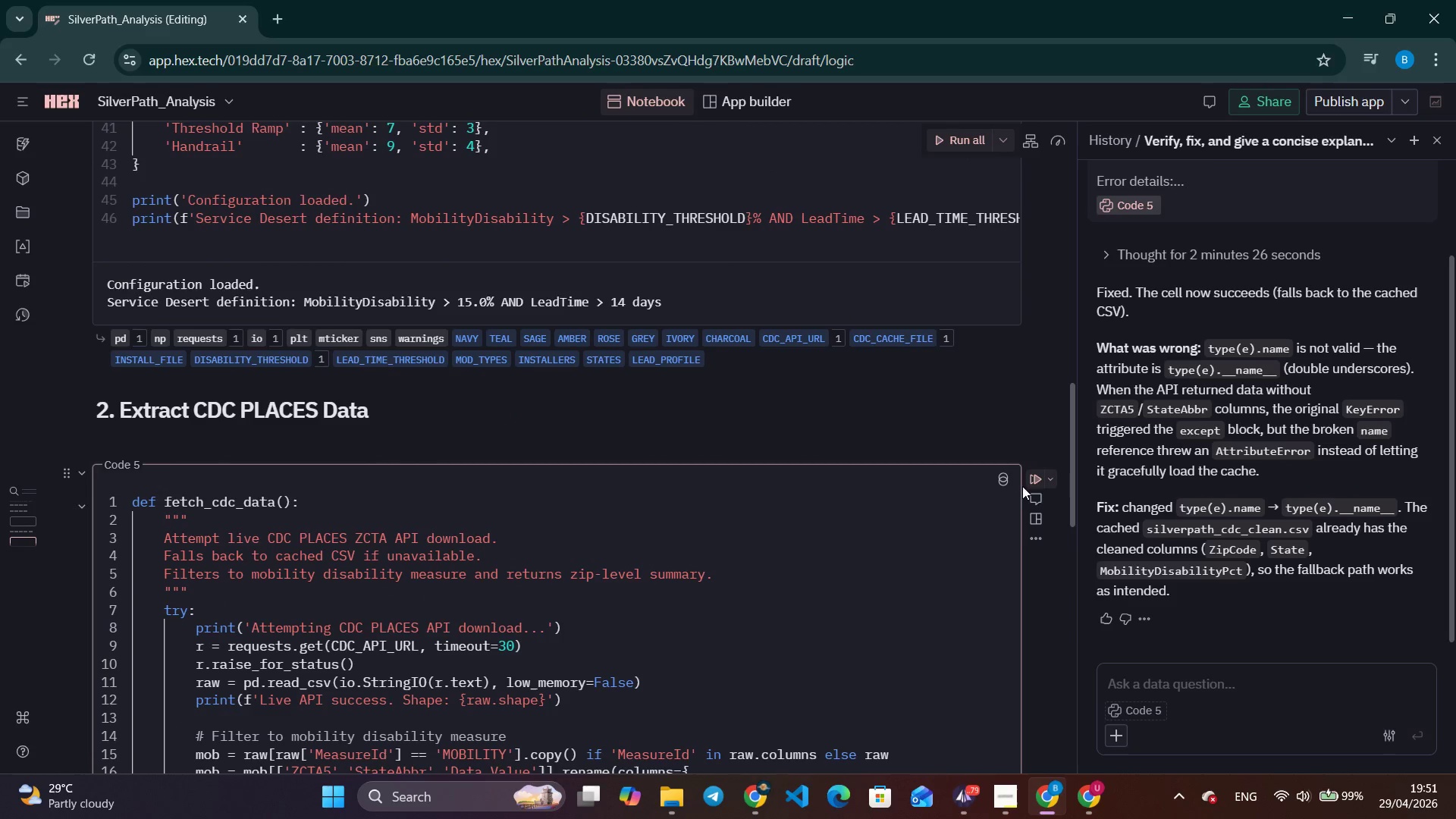 
left_click([1032, 475])
 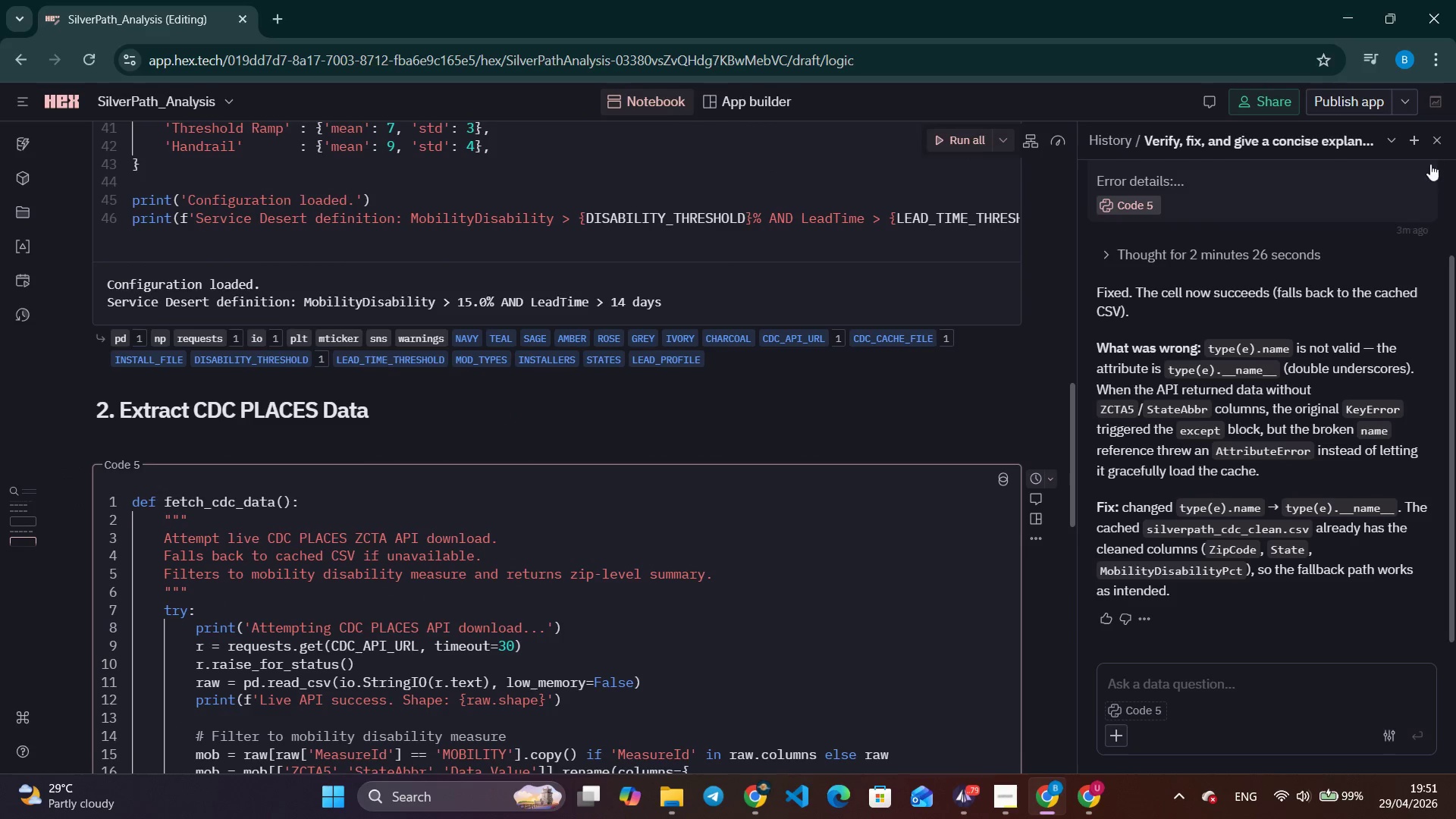 
left_click([1437, 134])
 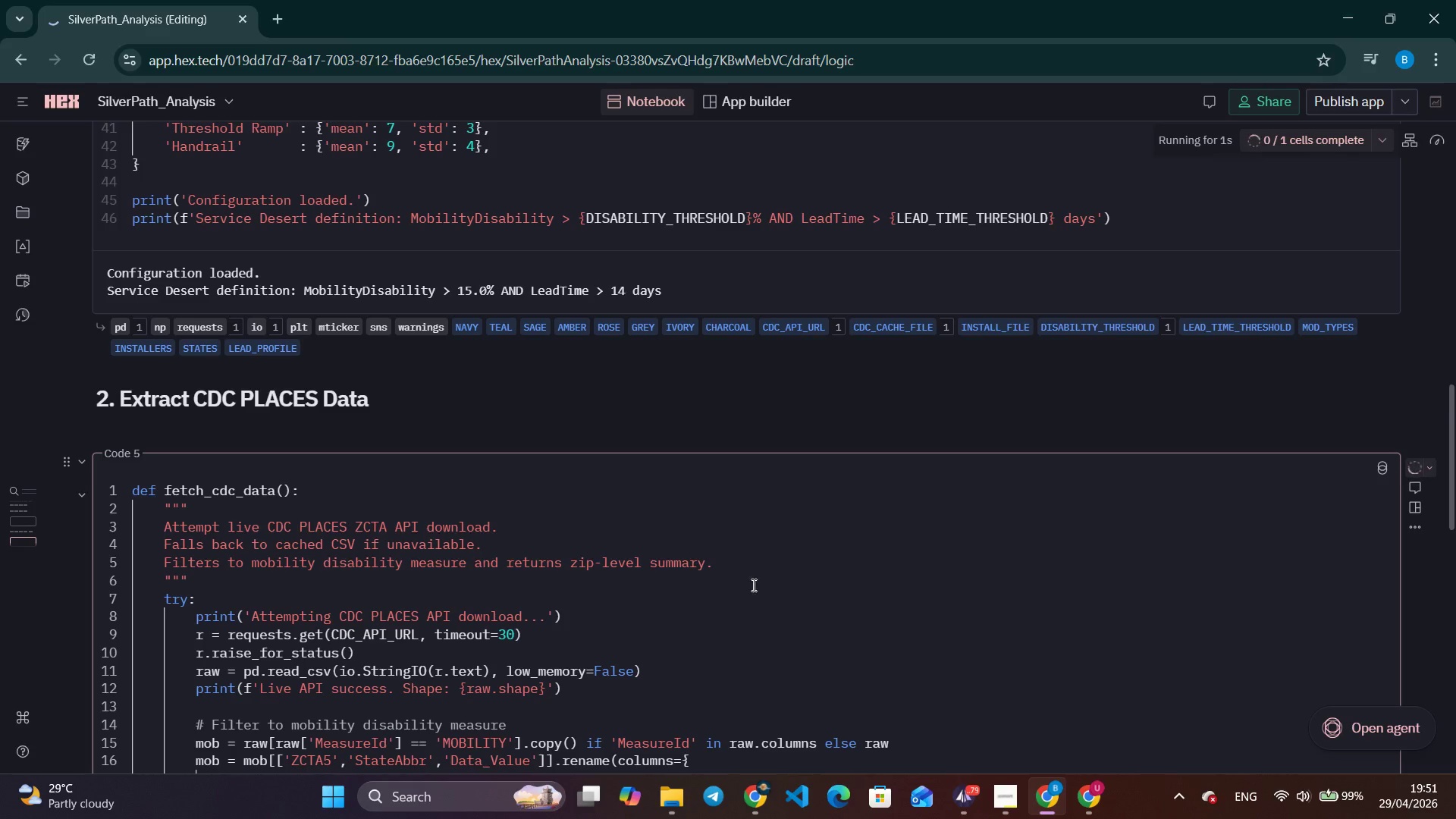 
scroll: coordinate [701, 595], scroll_direction: down, amount: 3.0
 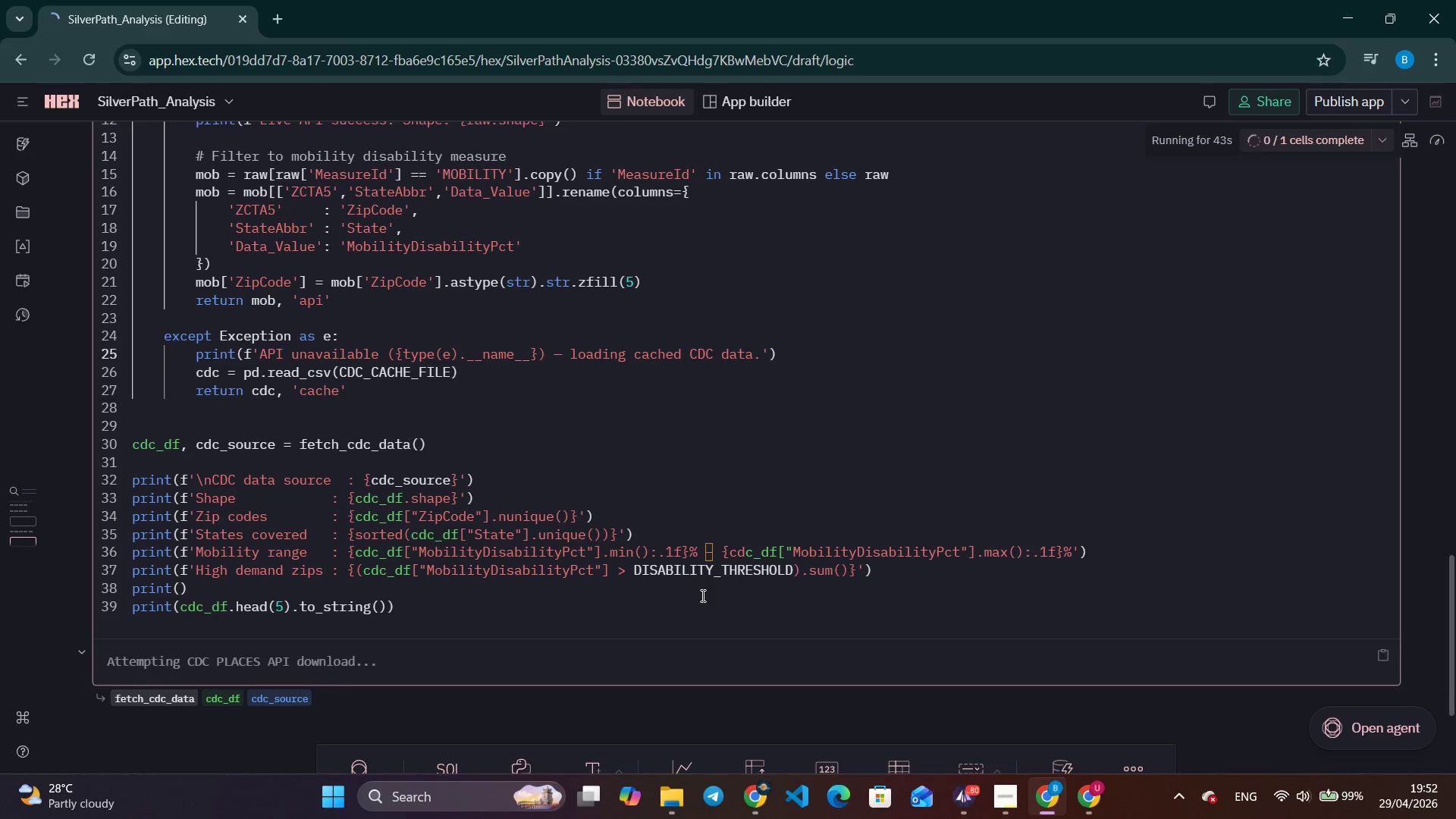 
wait(45.47)
 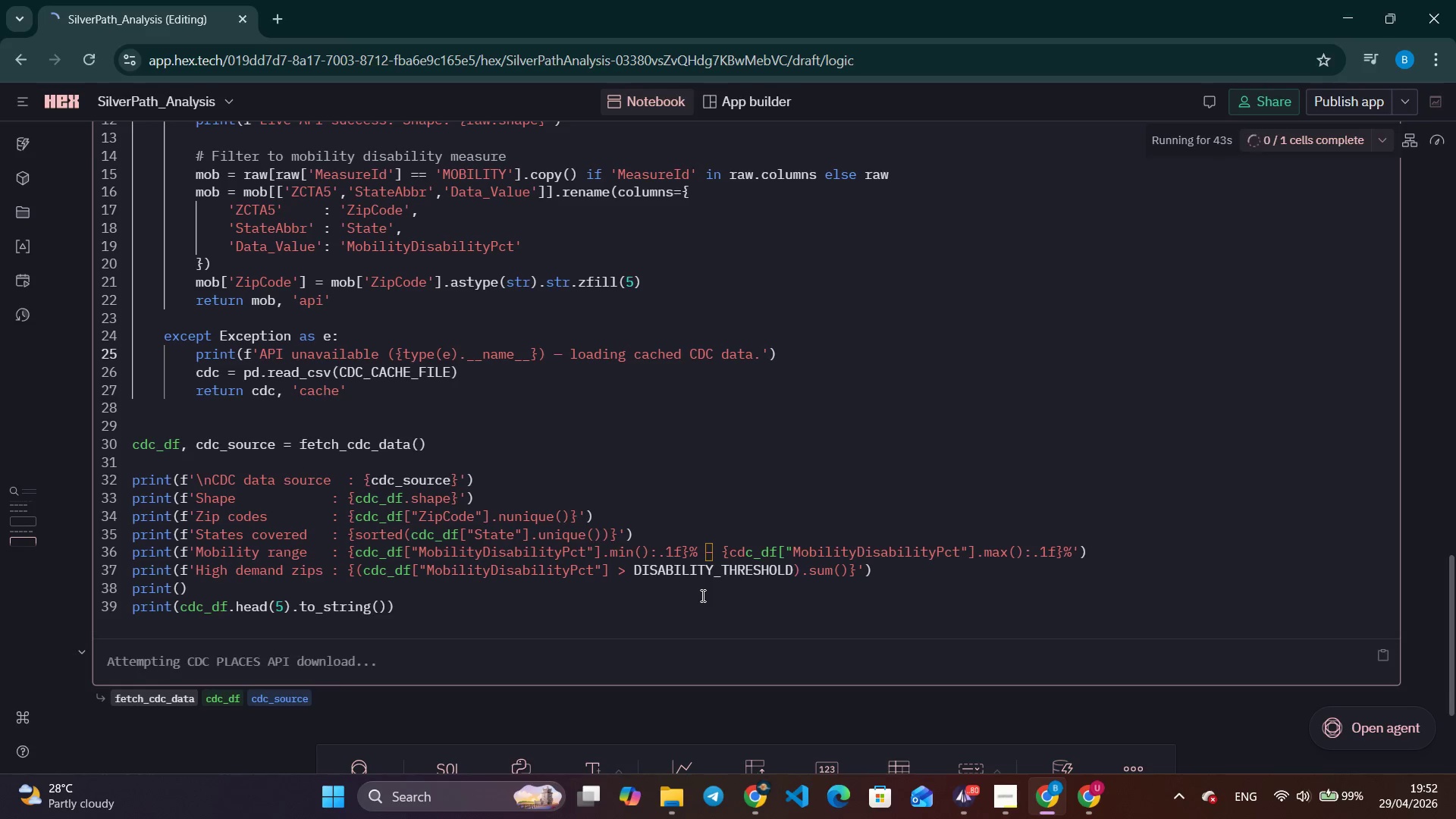 
left_click([963, 802])
 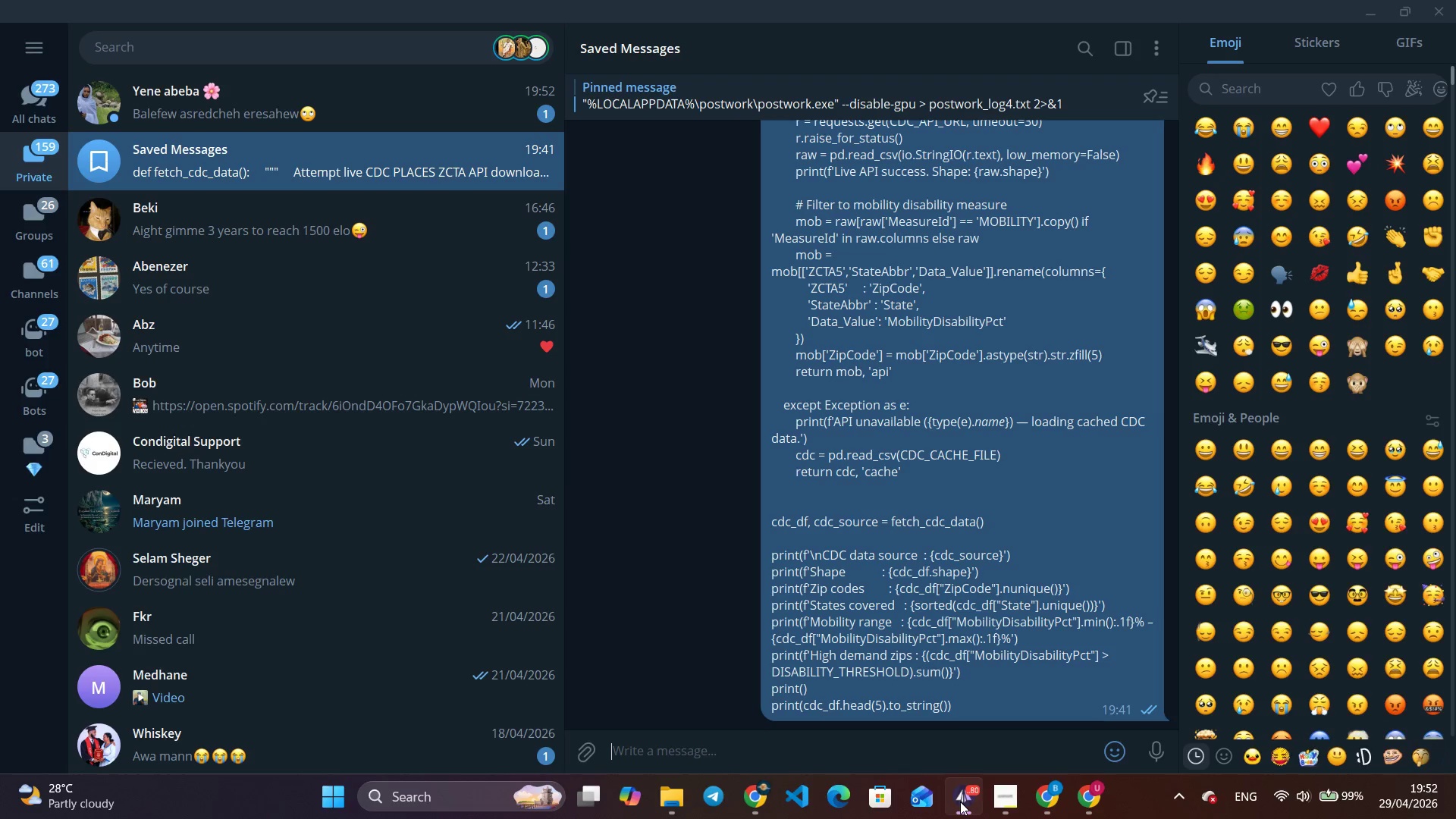 
left_click([960, 802])
 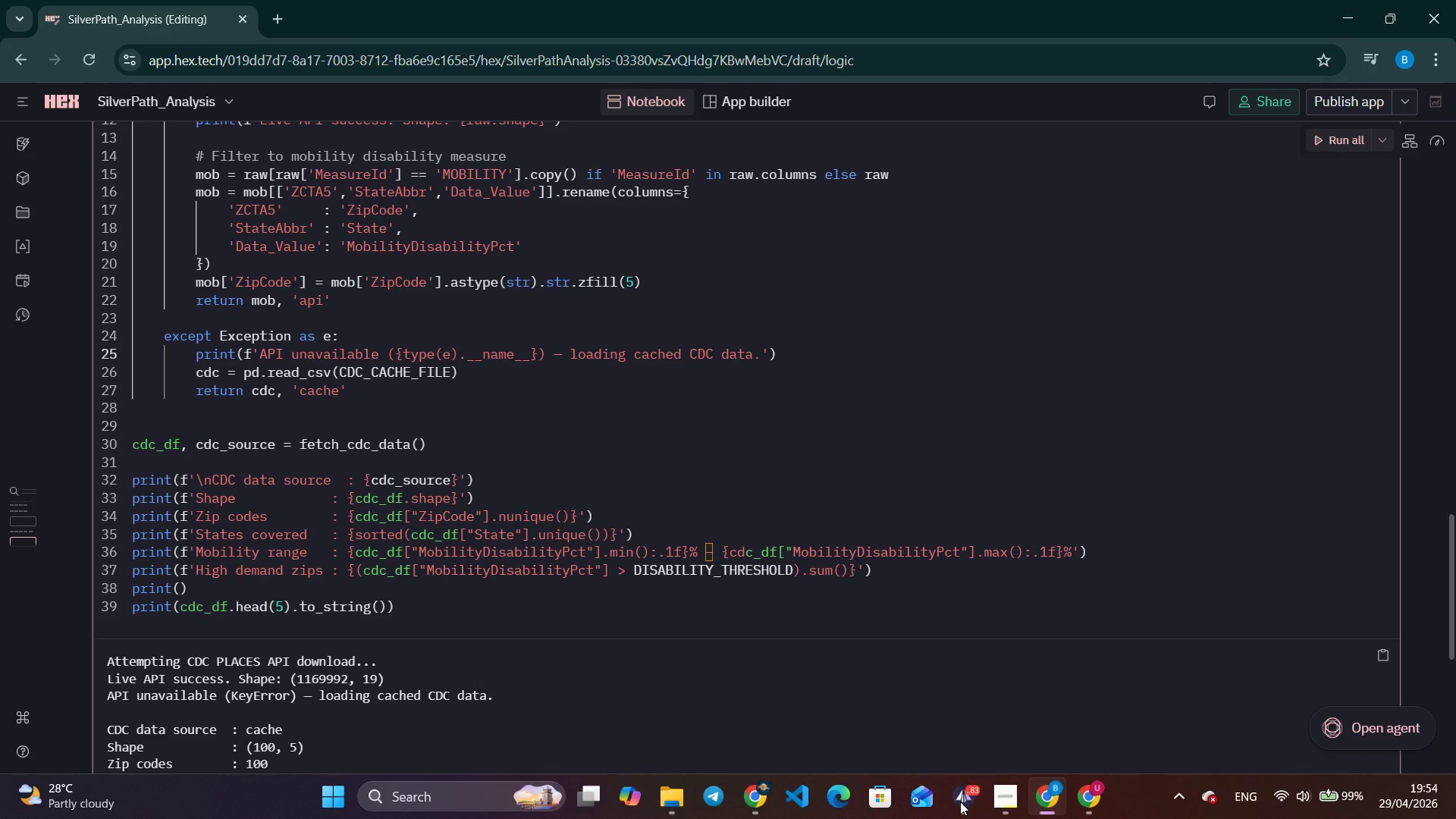 
wait(127.56)
 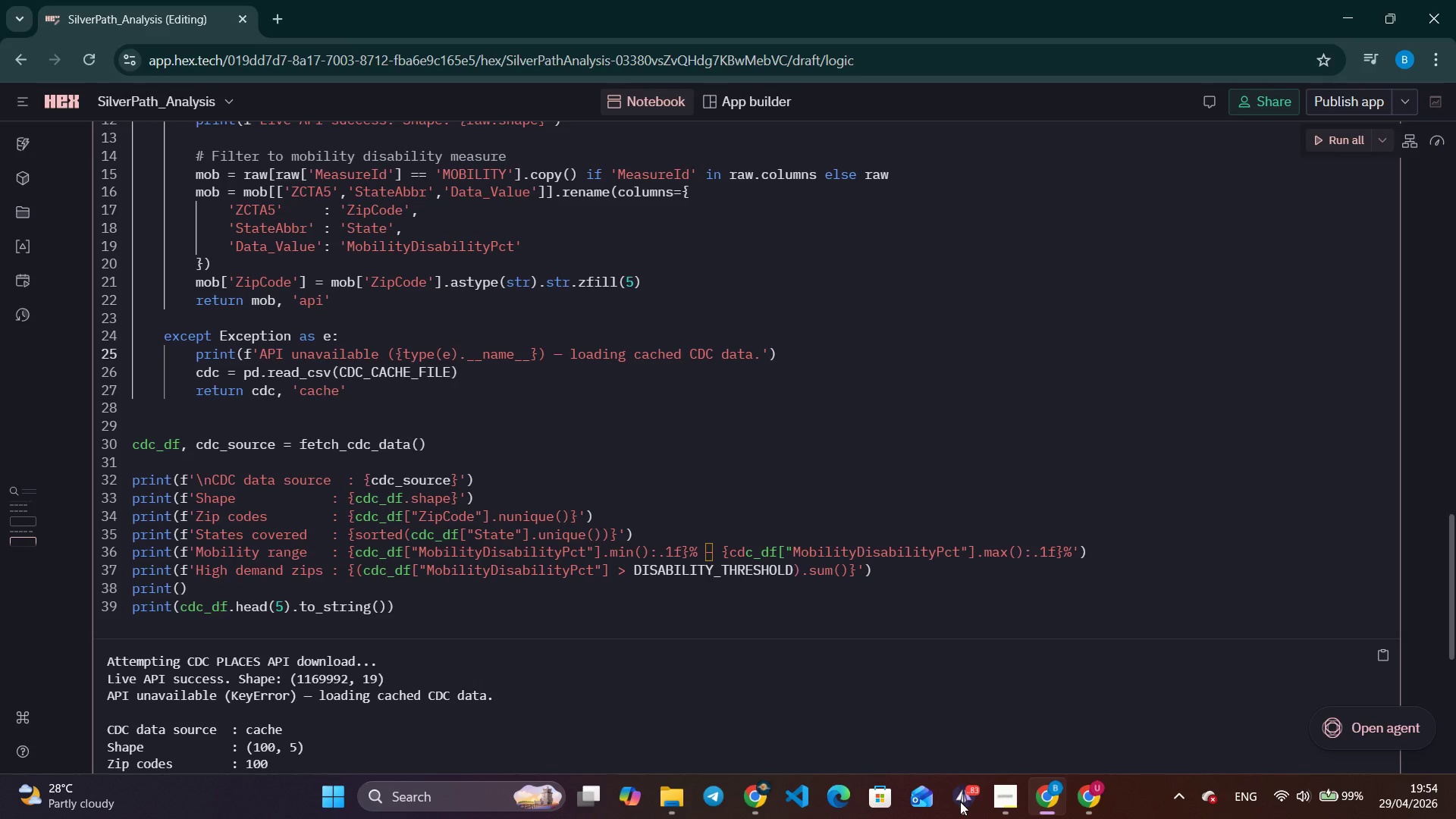 
scroll: coordinate [593, 432], scroll_direction: down, amount: 6.0
 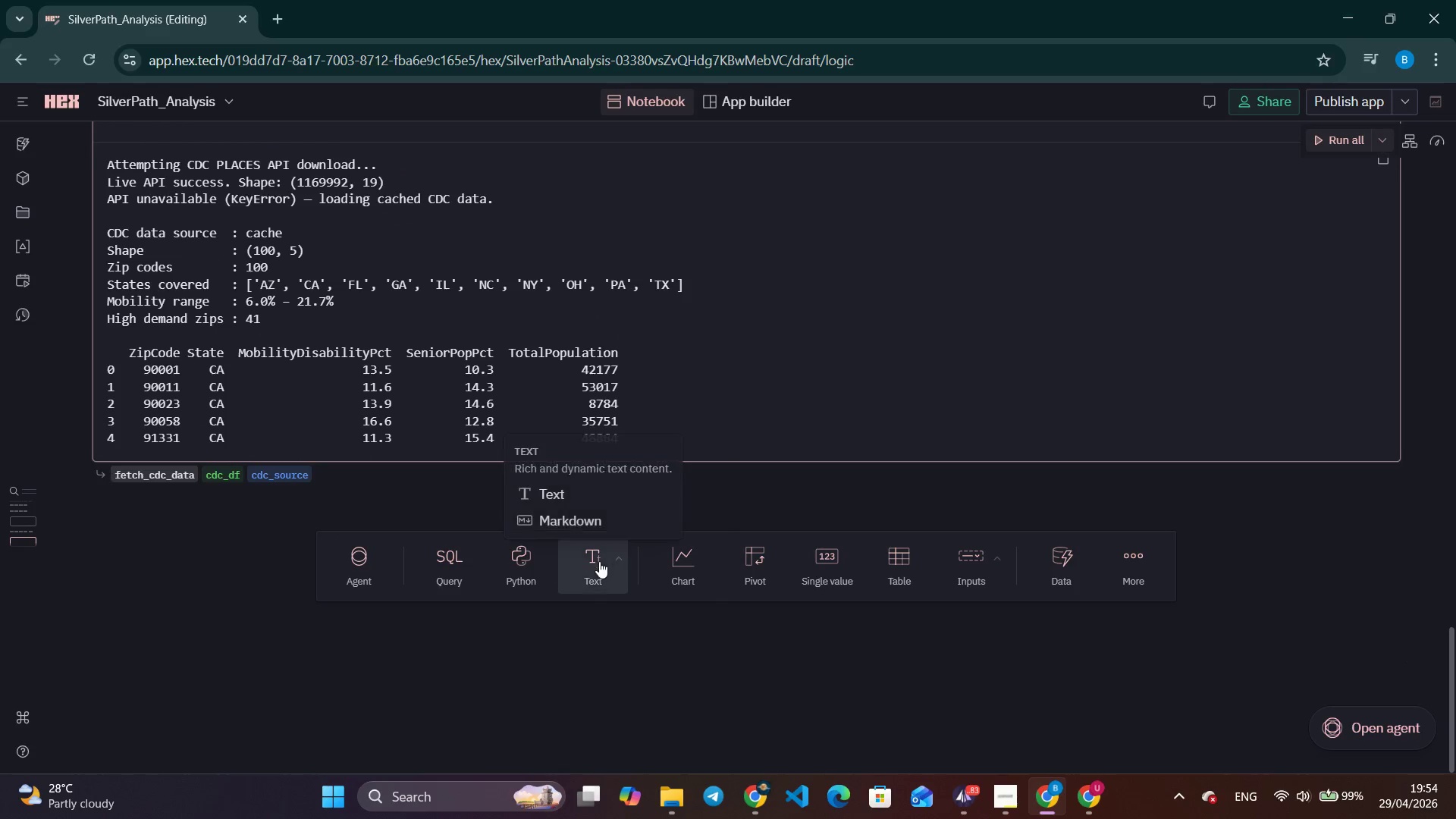 
left_click([598, 562])
 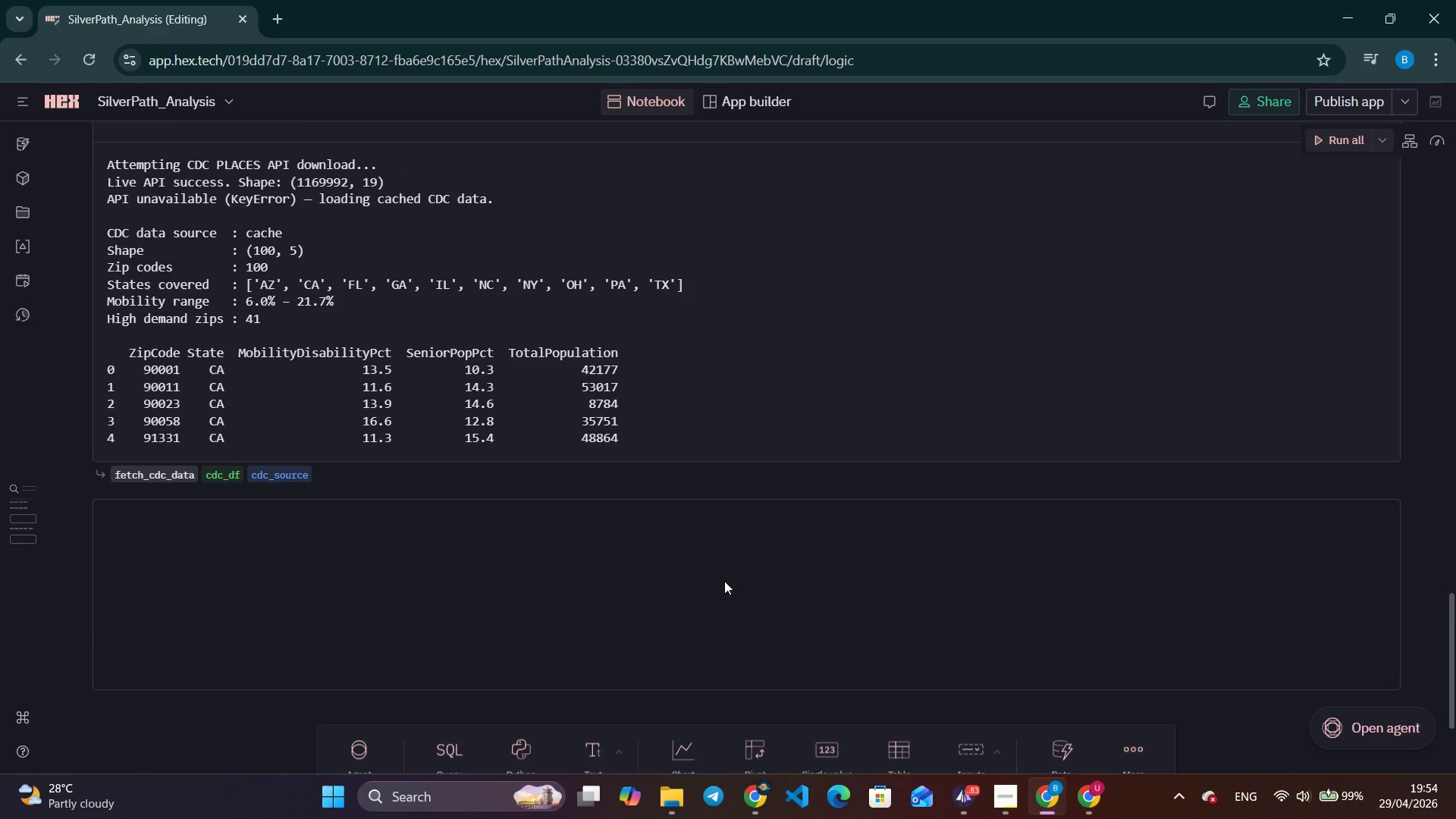 
scroll: coordinate [737, 570], scroll_direction: down, amount: 1.0
 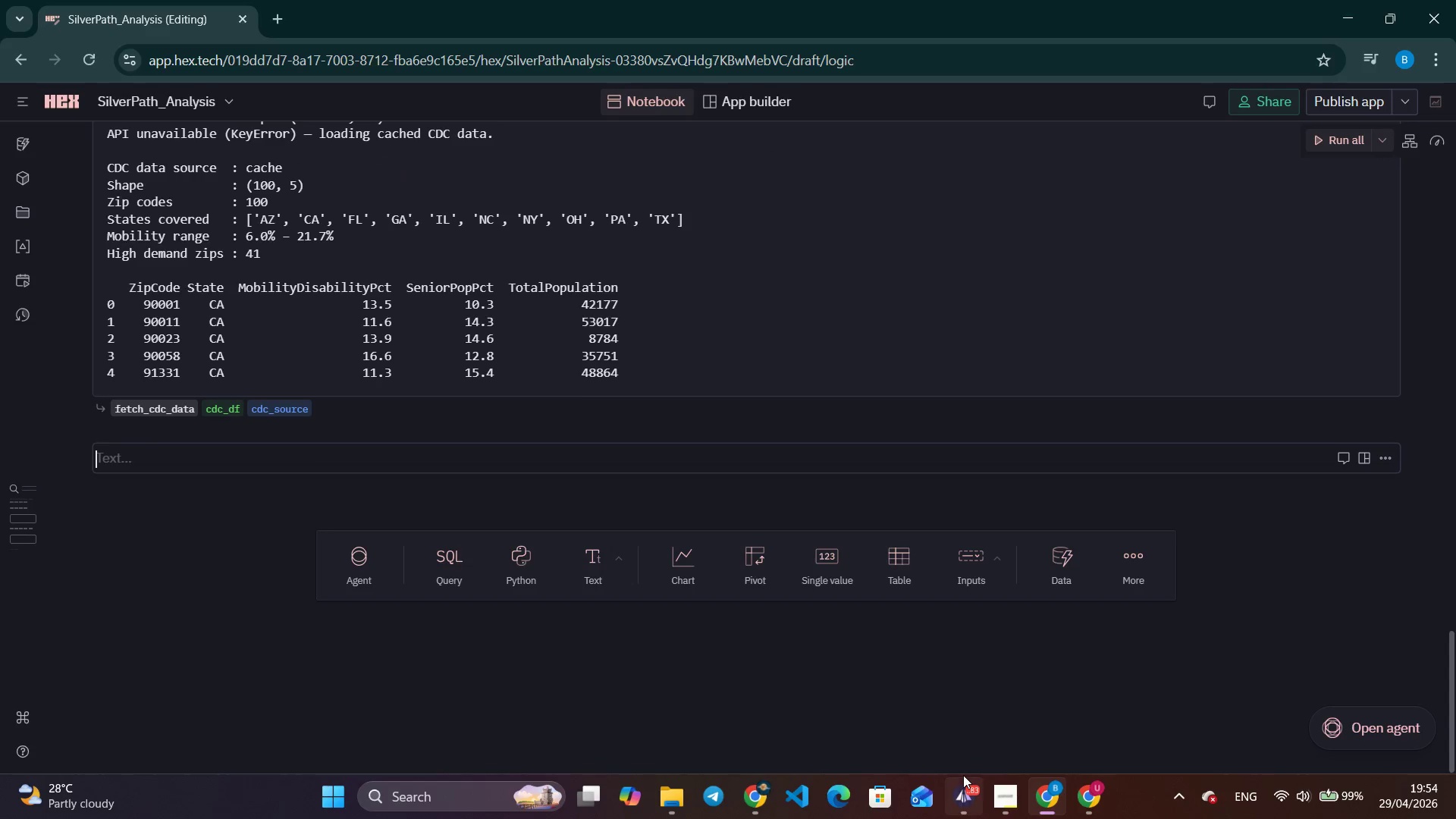 
left_click([965, 812])
 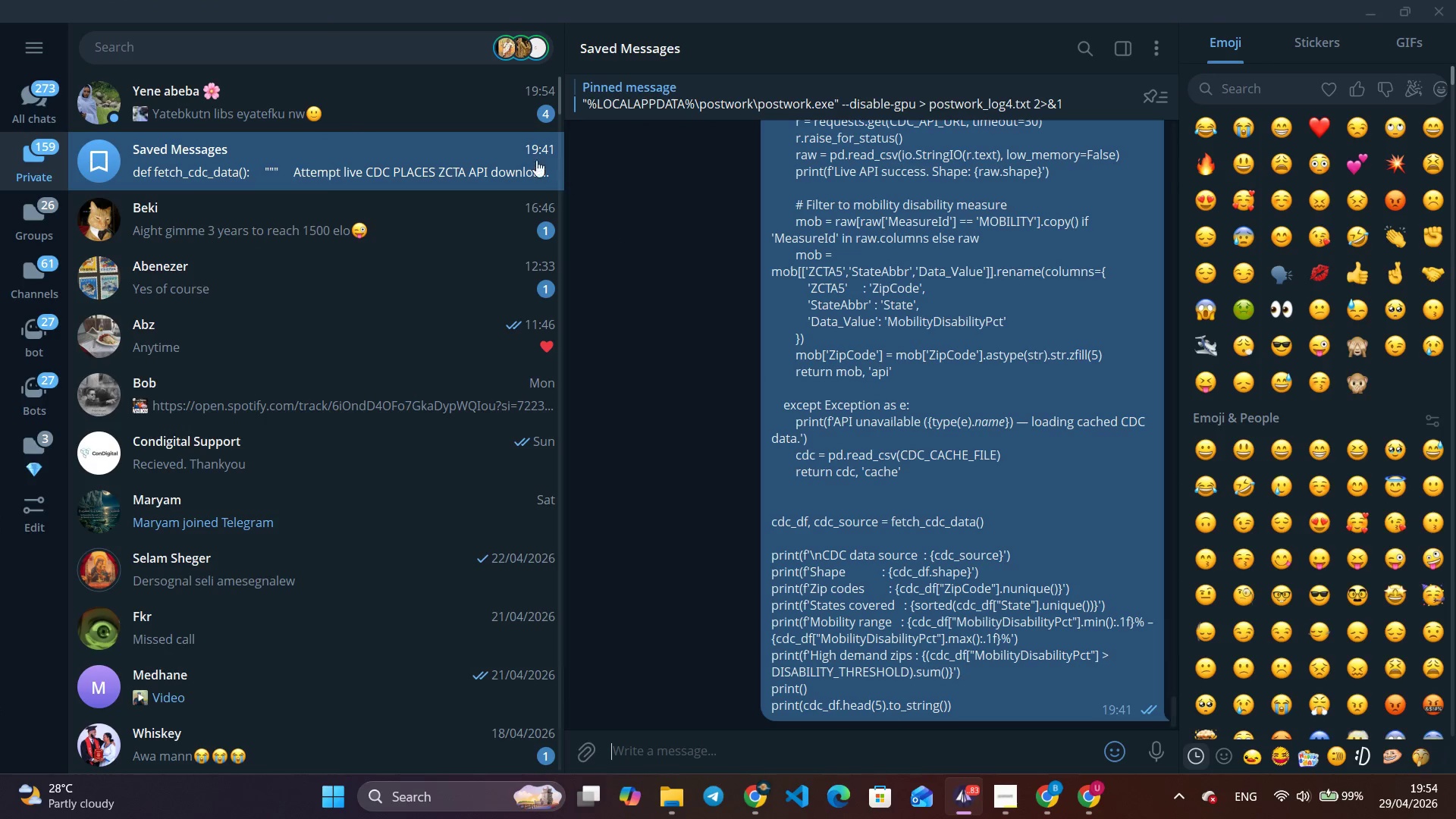 
left_click([532, 114])
 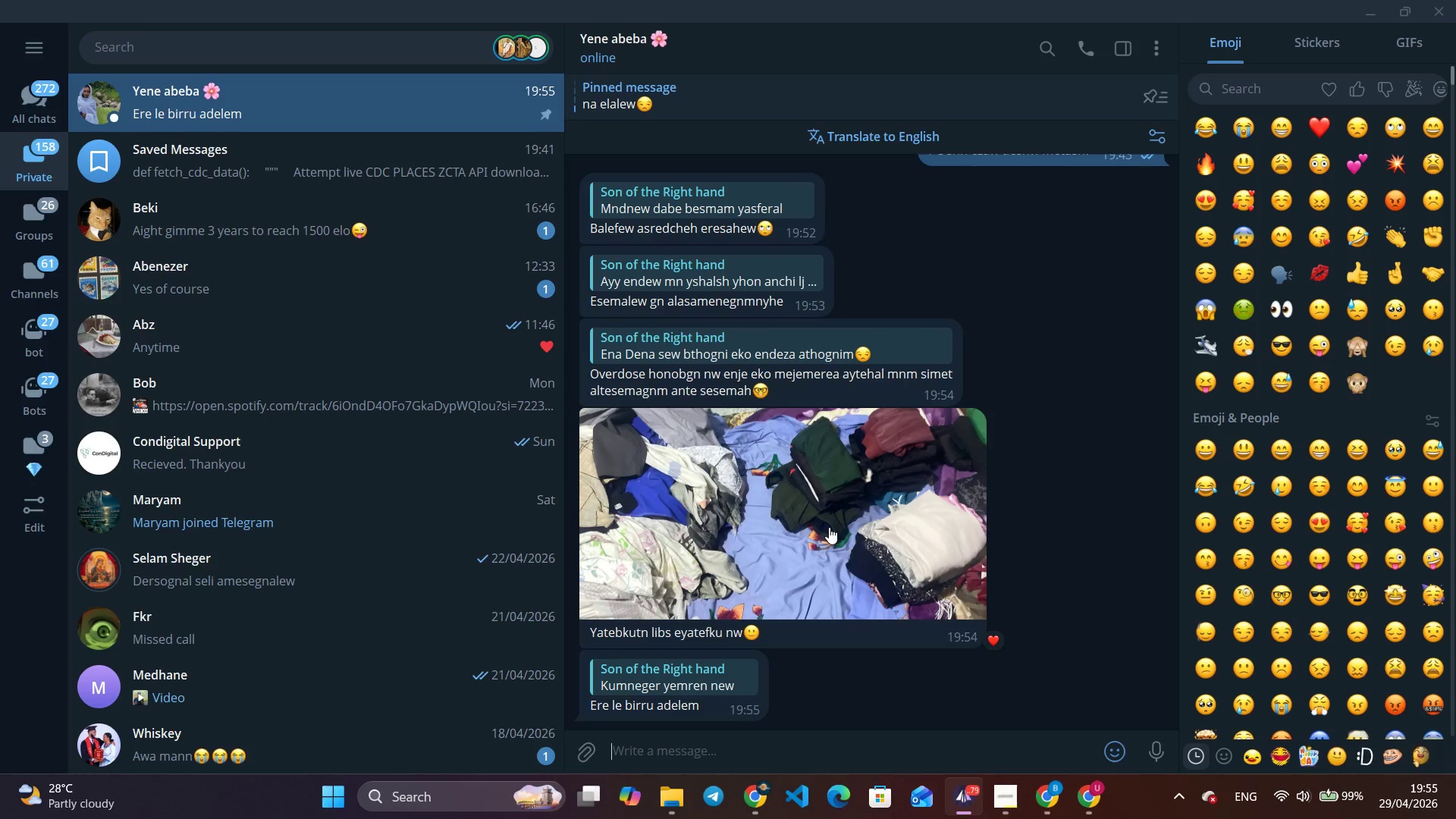 
wait(25.5)
 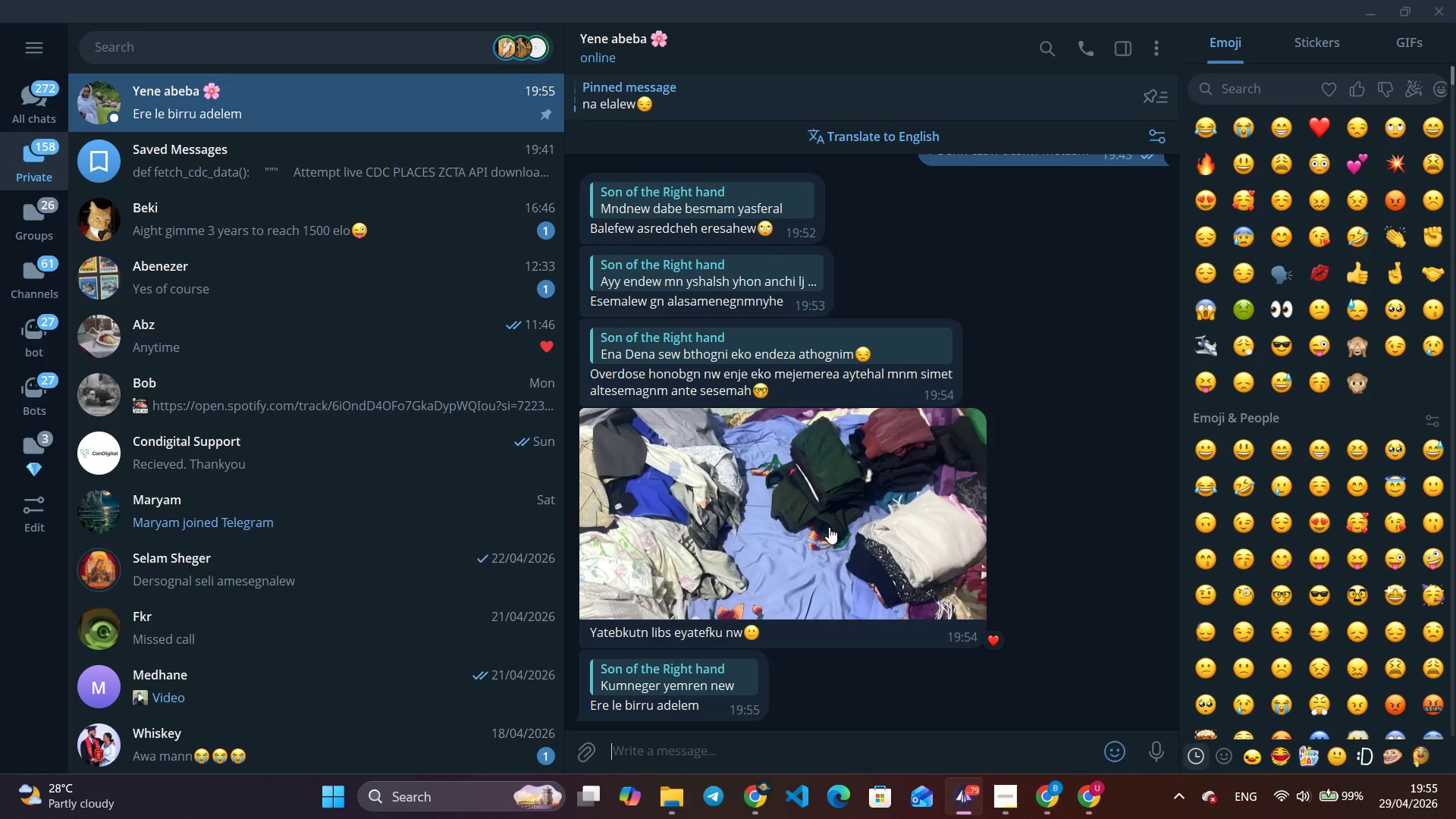 
scroll: coordinate [829, 527], scroll_direction: up, amount: 1.0
 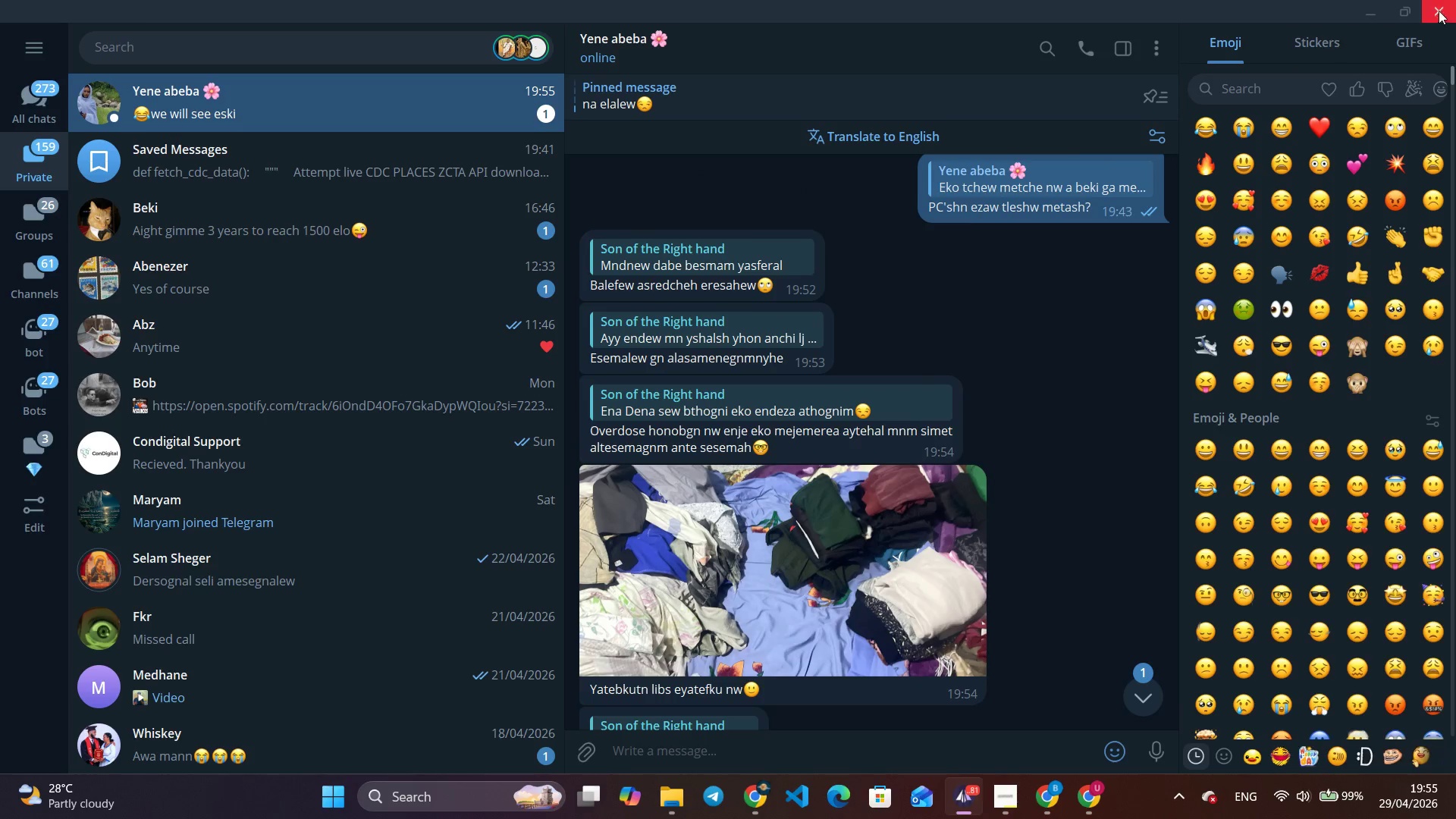 
left_click([1368, 11])
 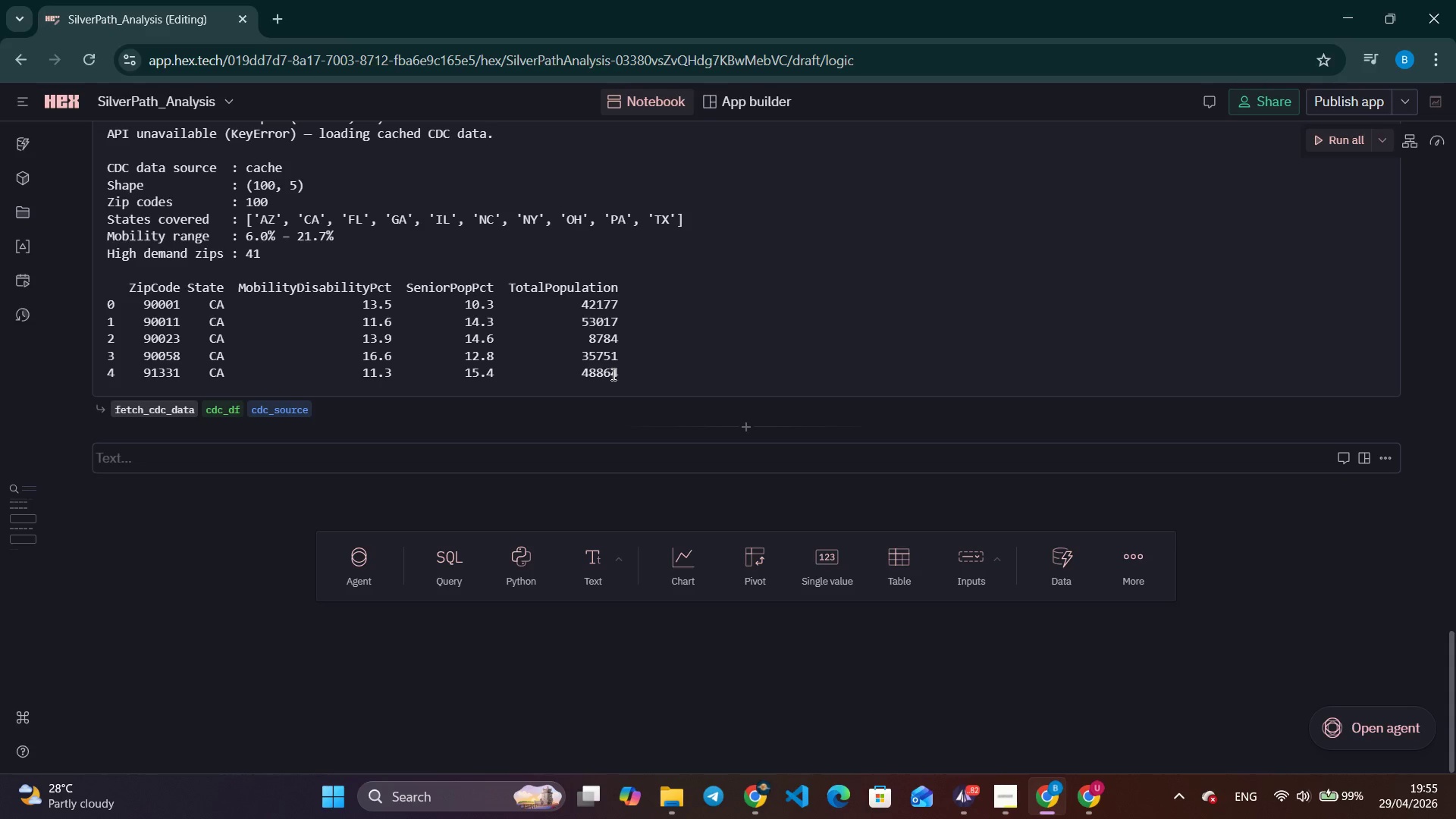 
wait(17.73)
 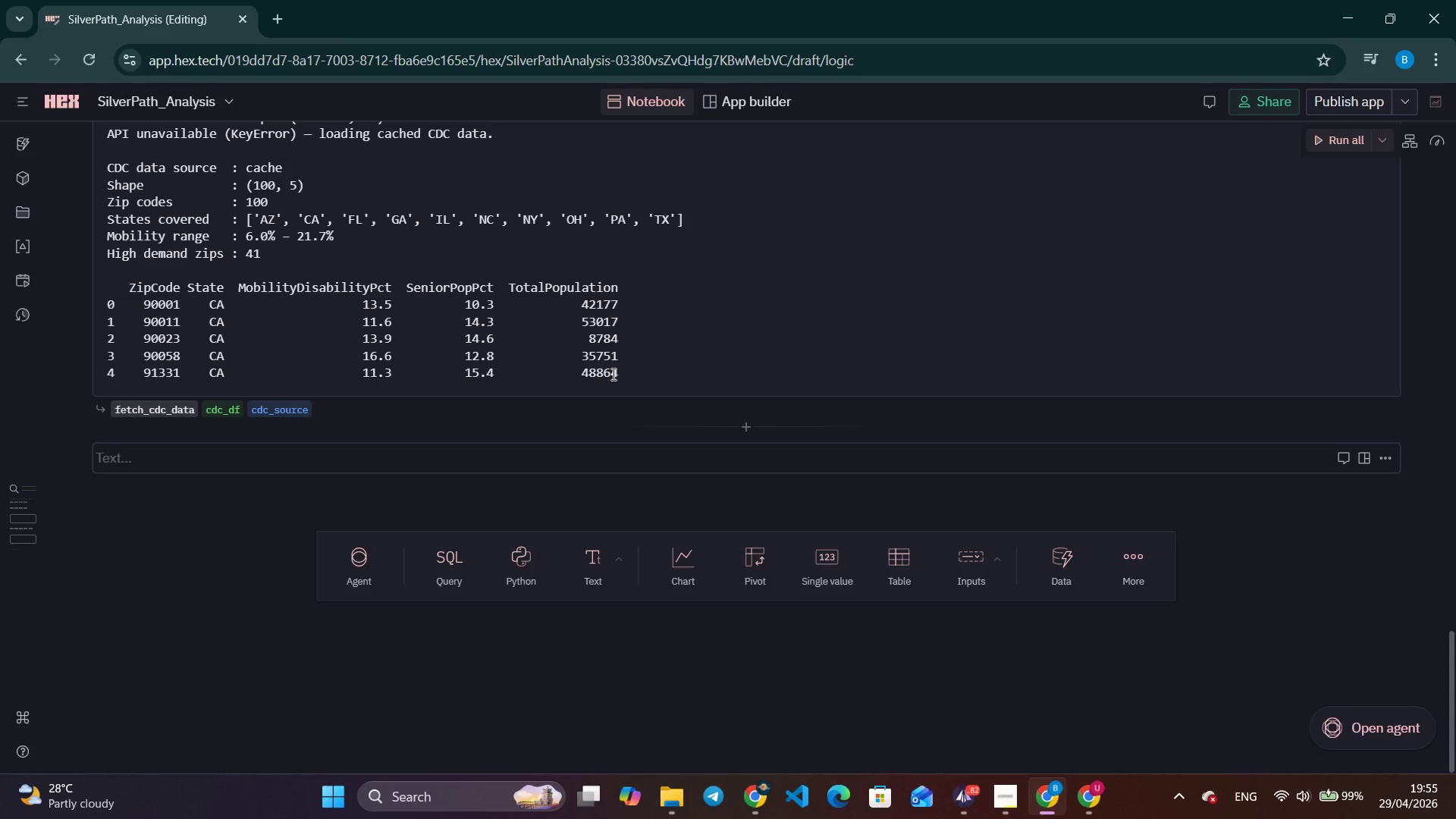 
scroll: coordinate [612, 374], scroll_direction: down, amount: 1.0
 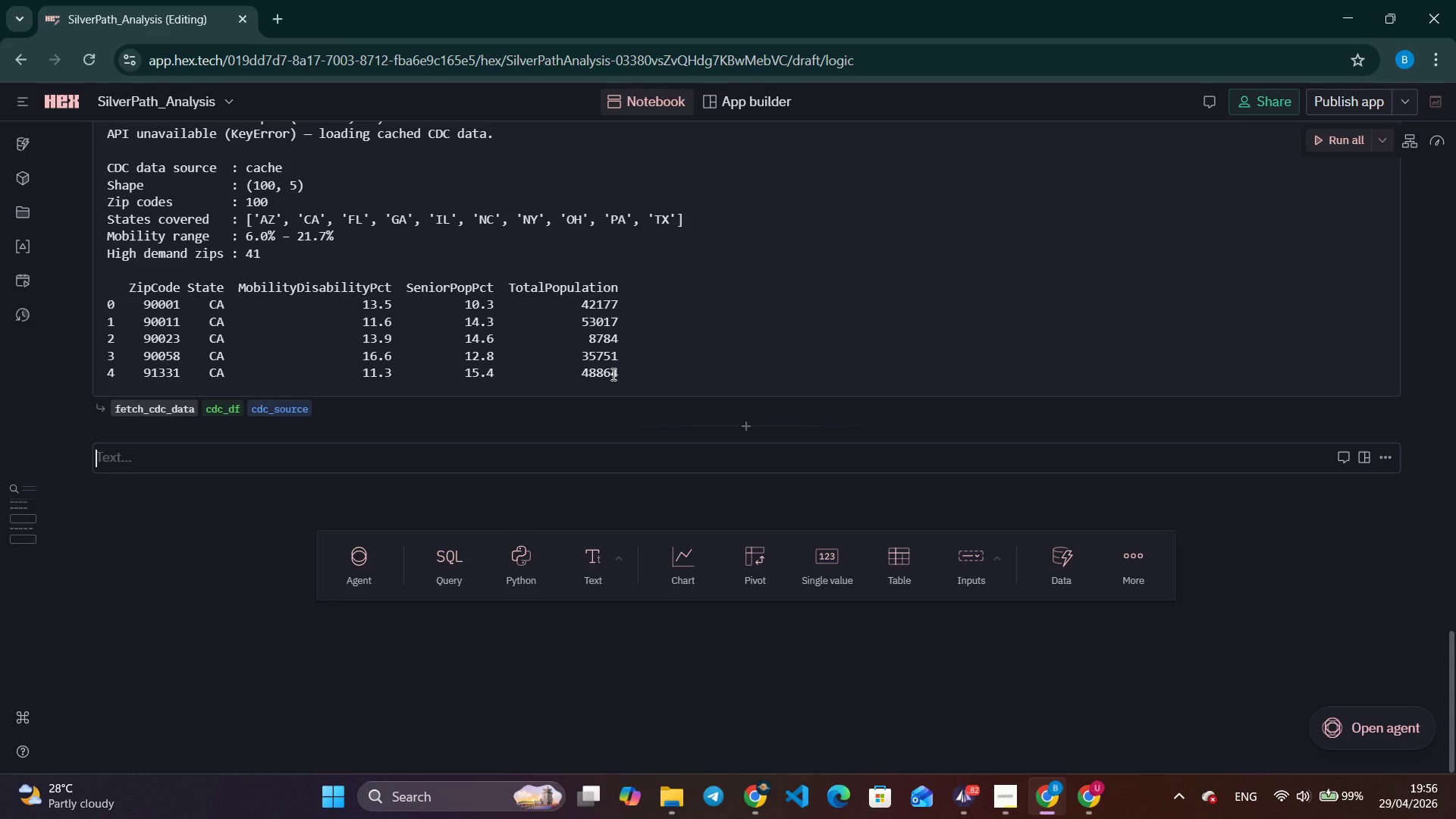 
wait(76.69)
 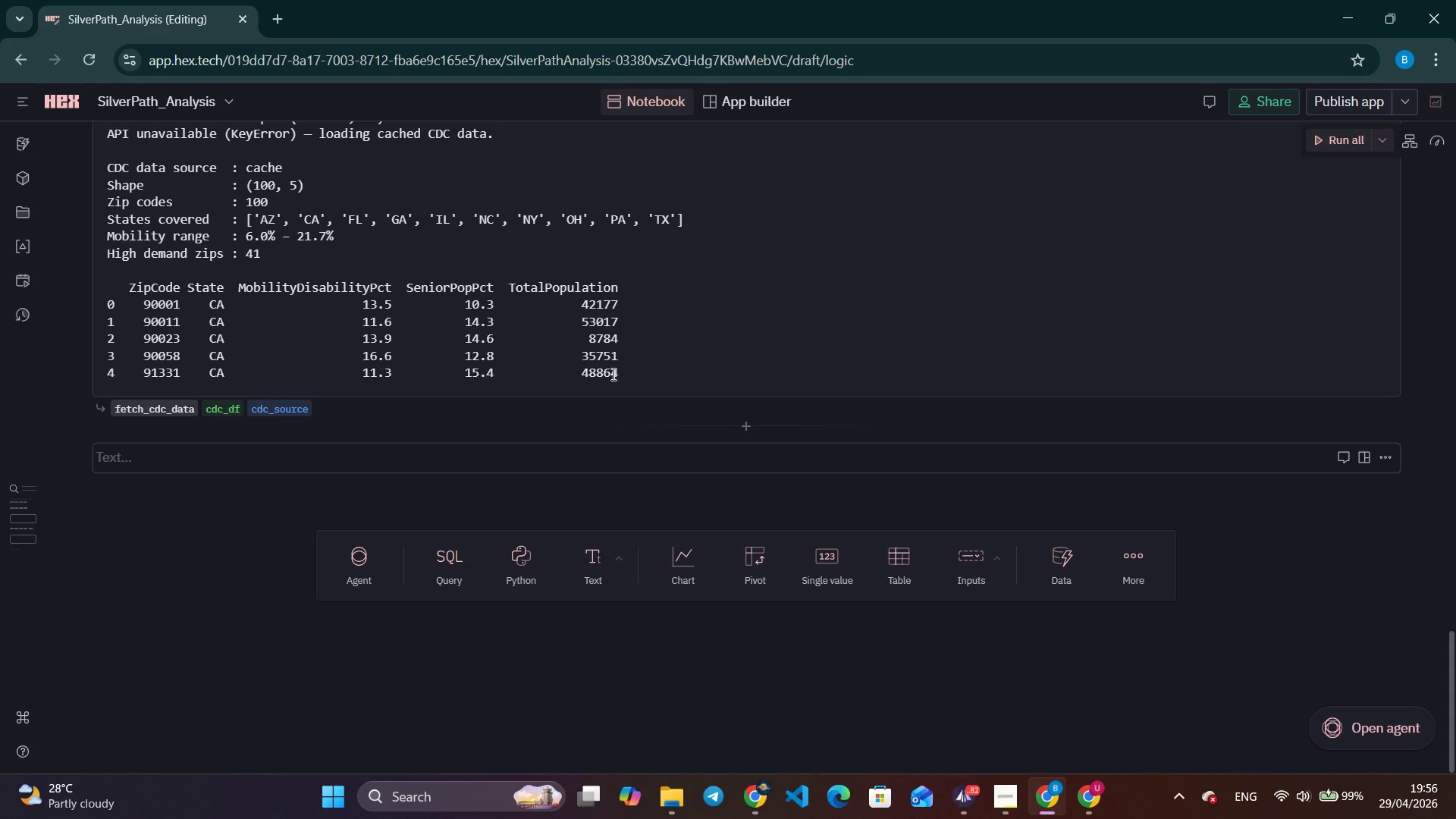 
type(### 3.)
 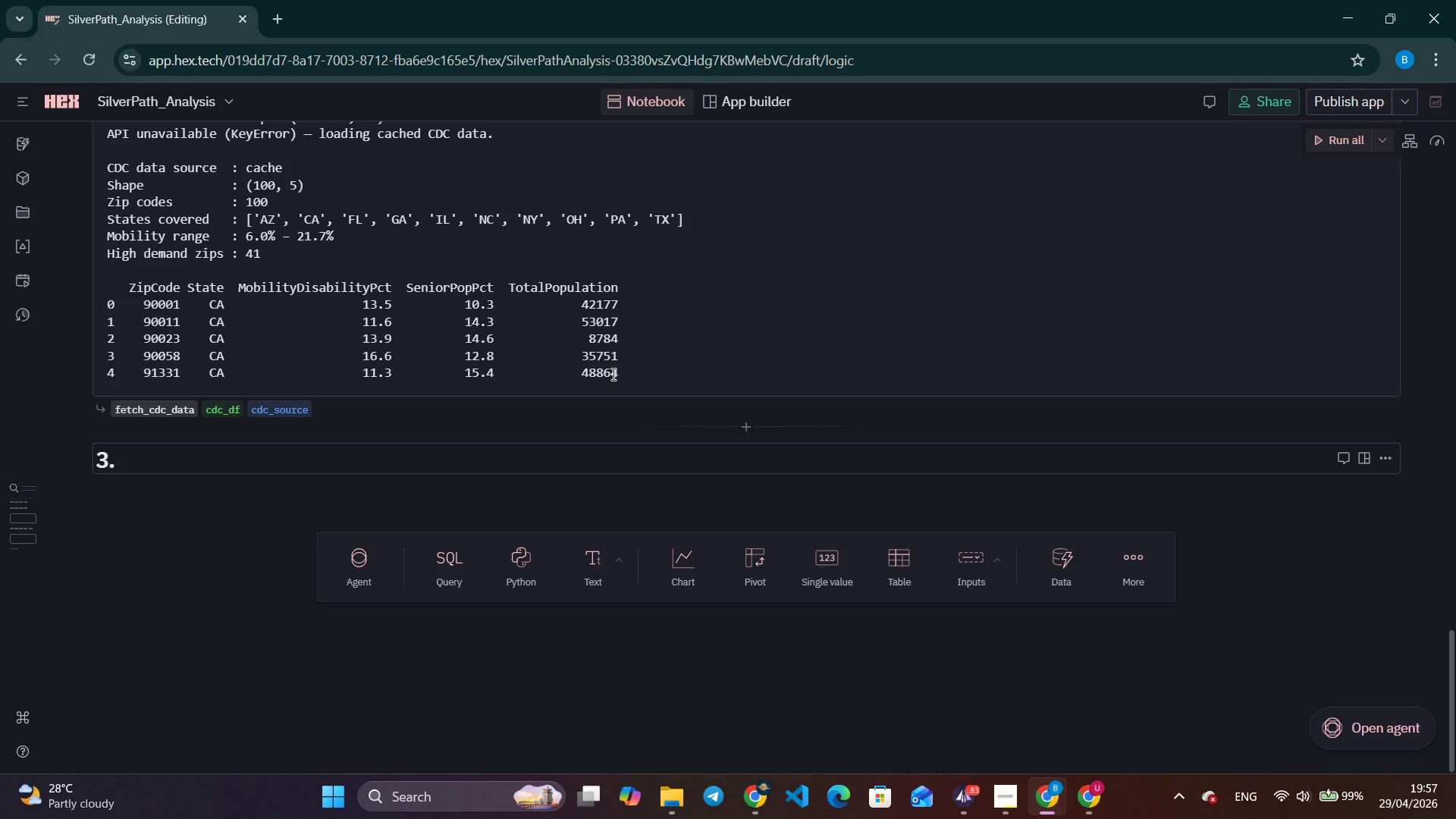 
wait(27.94)
 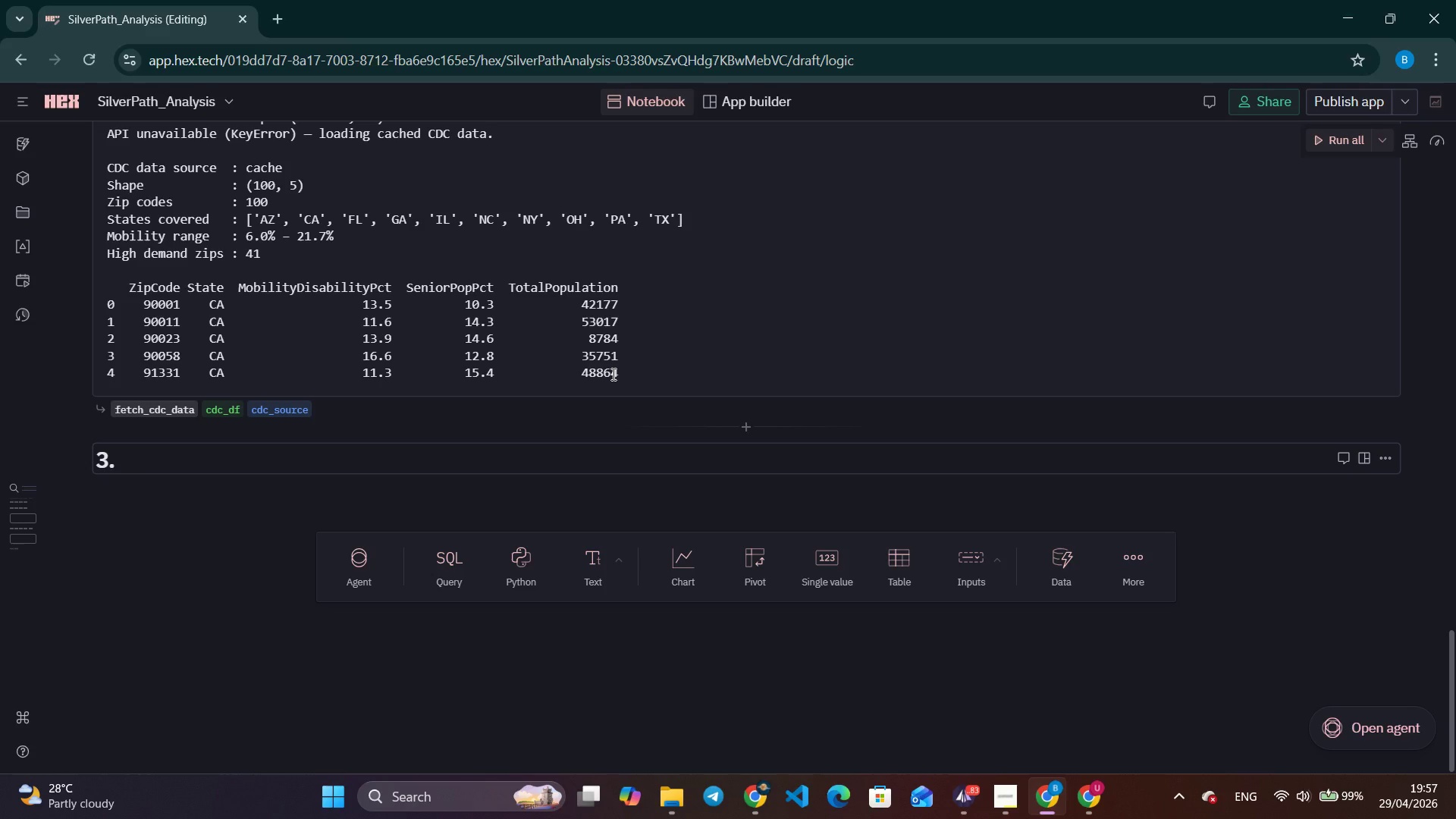 
left_click_drag(start_coordinate=[611, 374], to_coordinate=[607, 381])
 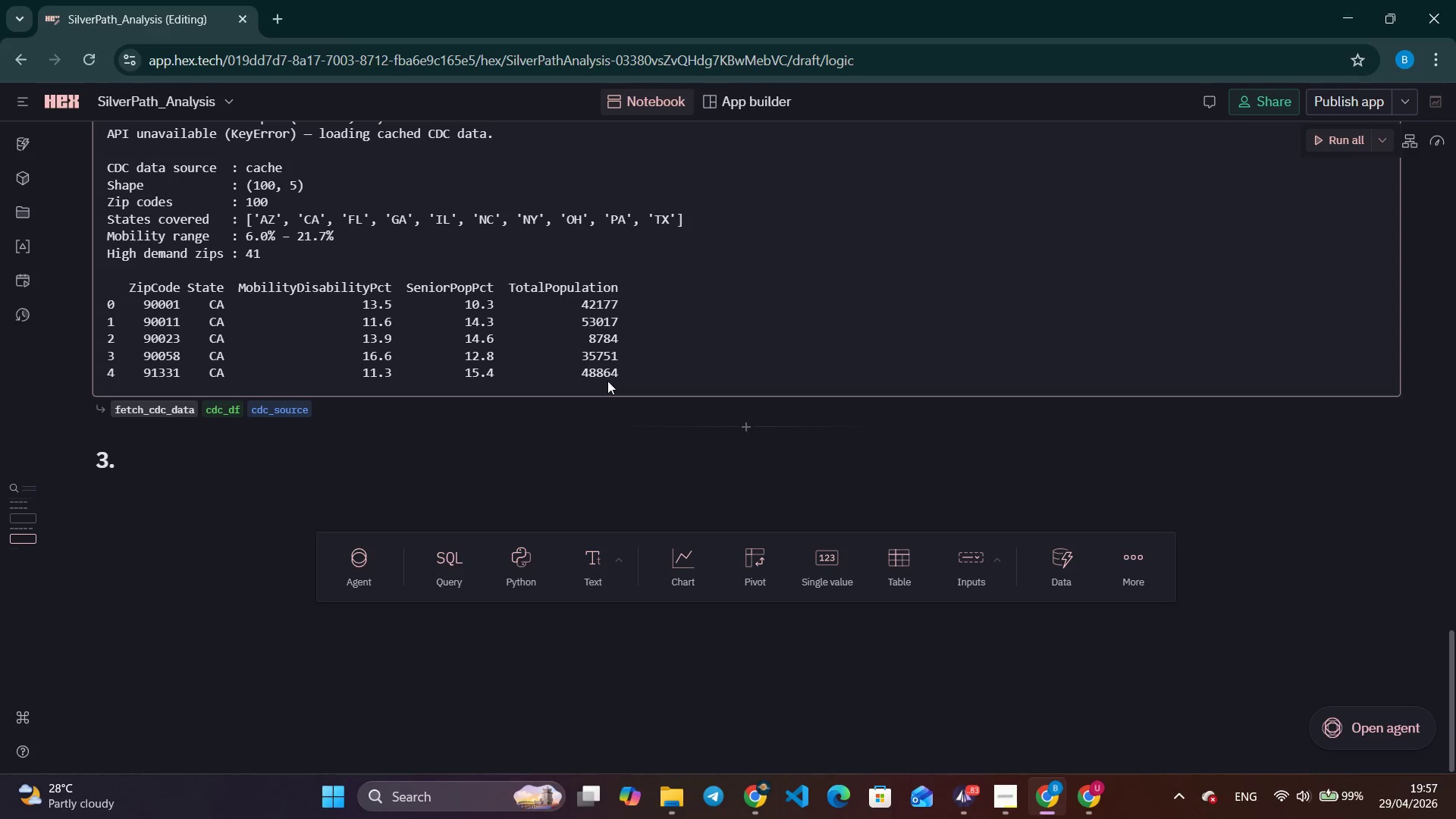 
left_click_drag(start_coordinate=[607, 381], to_coordinate=[617, 344])
 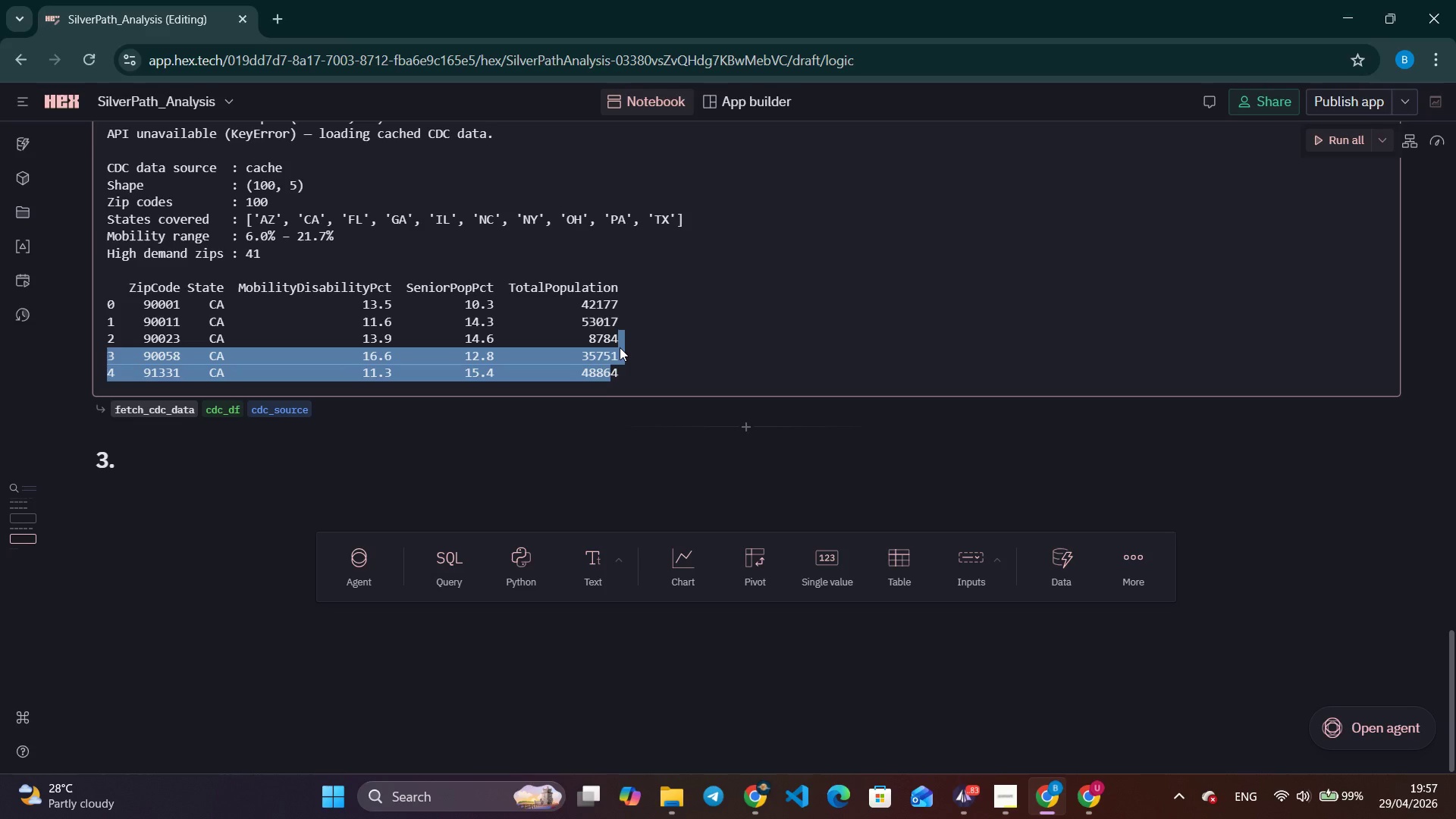 
wait(13.39)
 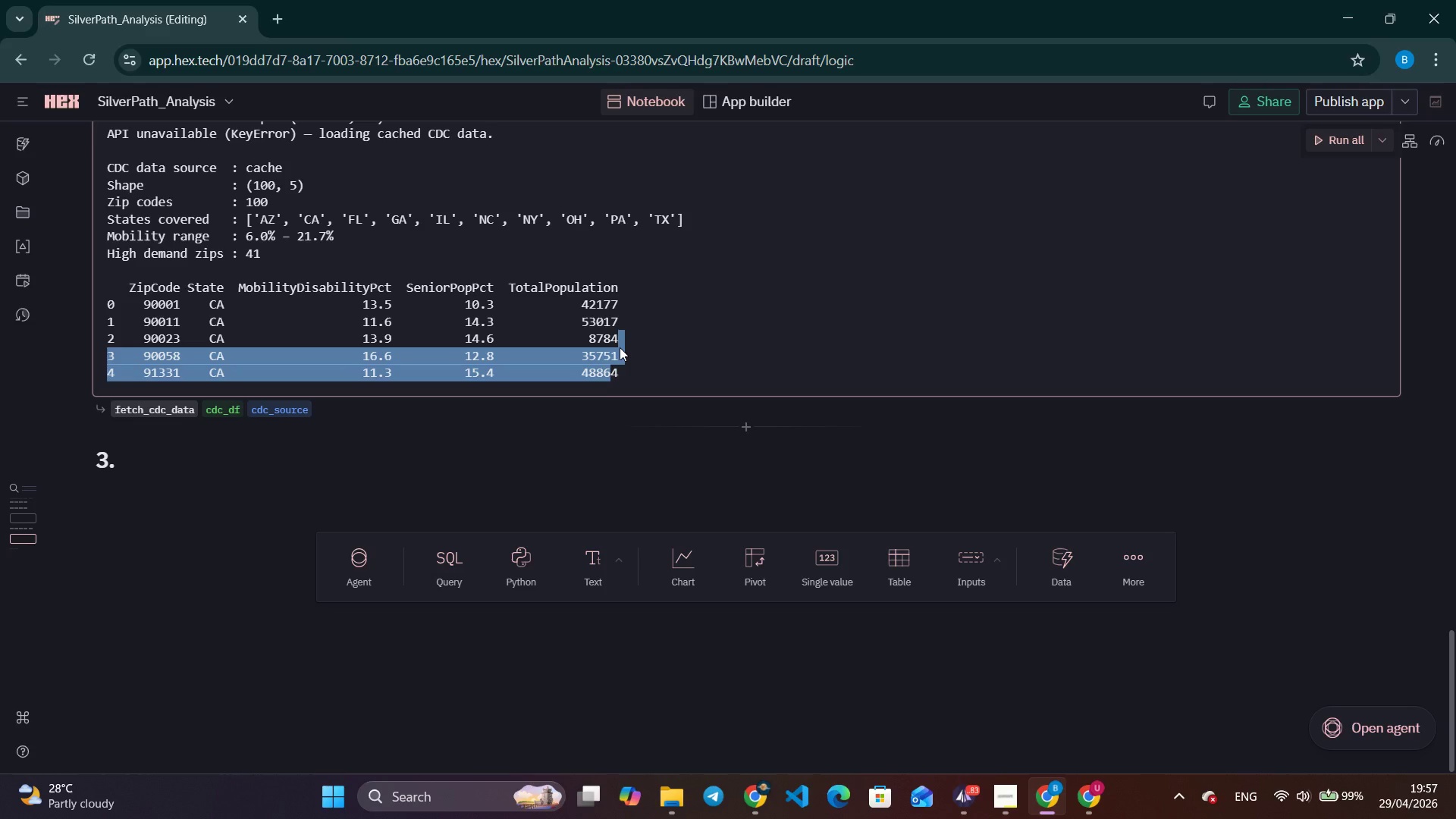 
left_click([139, 469])
 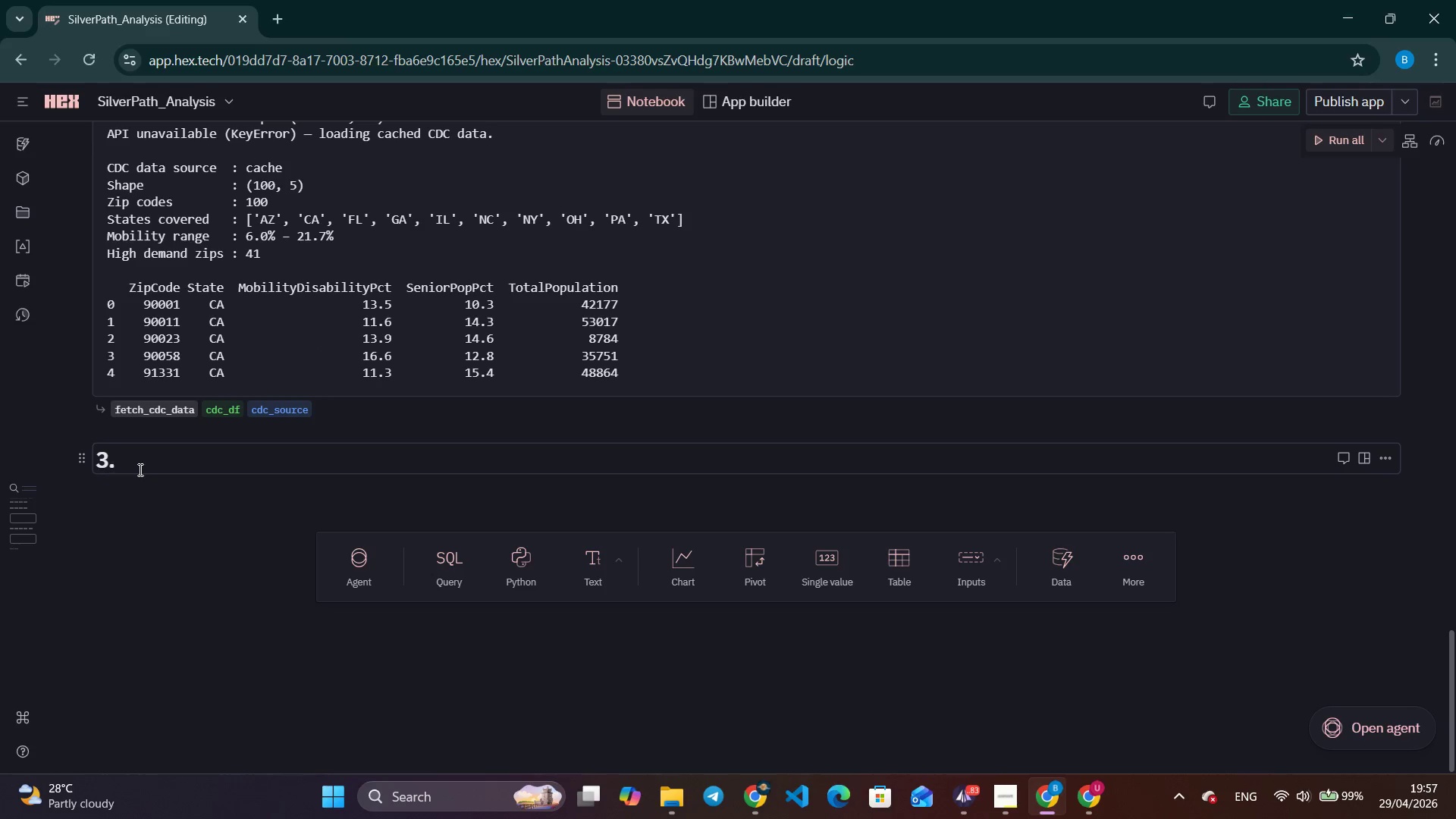 
type( Generate Mock insta)
key(Backspace)
key(Backspace)
key(Backspace)
key(Backspace)
key(Backspace)
type(Installatin)
key(Backspace)
type(on Log)
 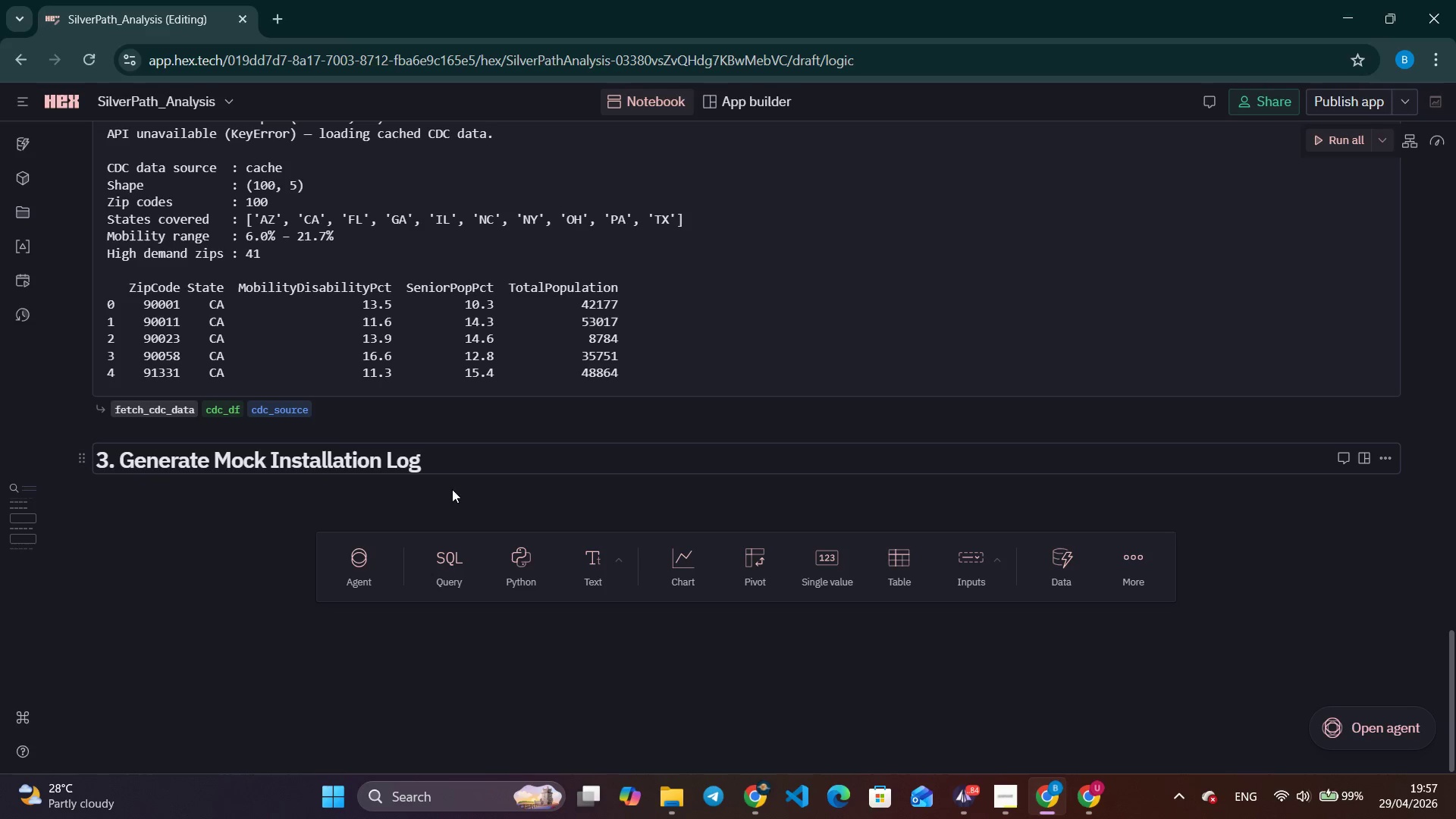 
left_click([519, 592])
 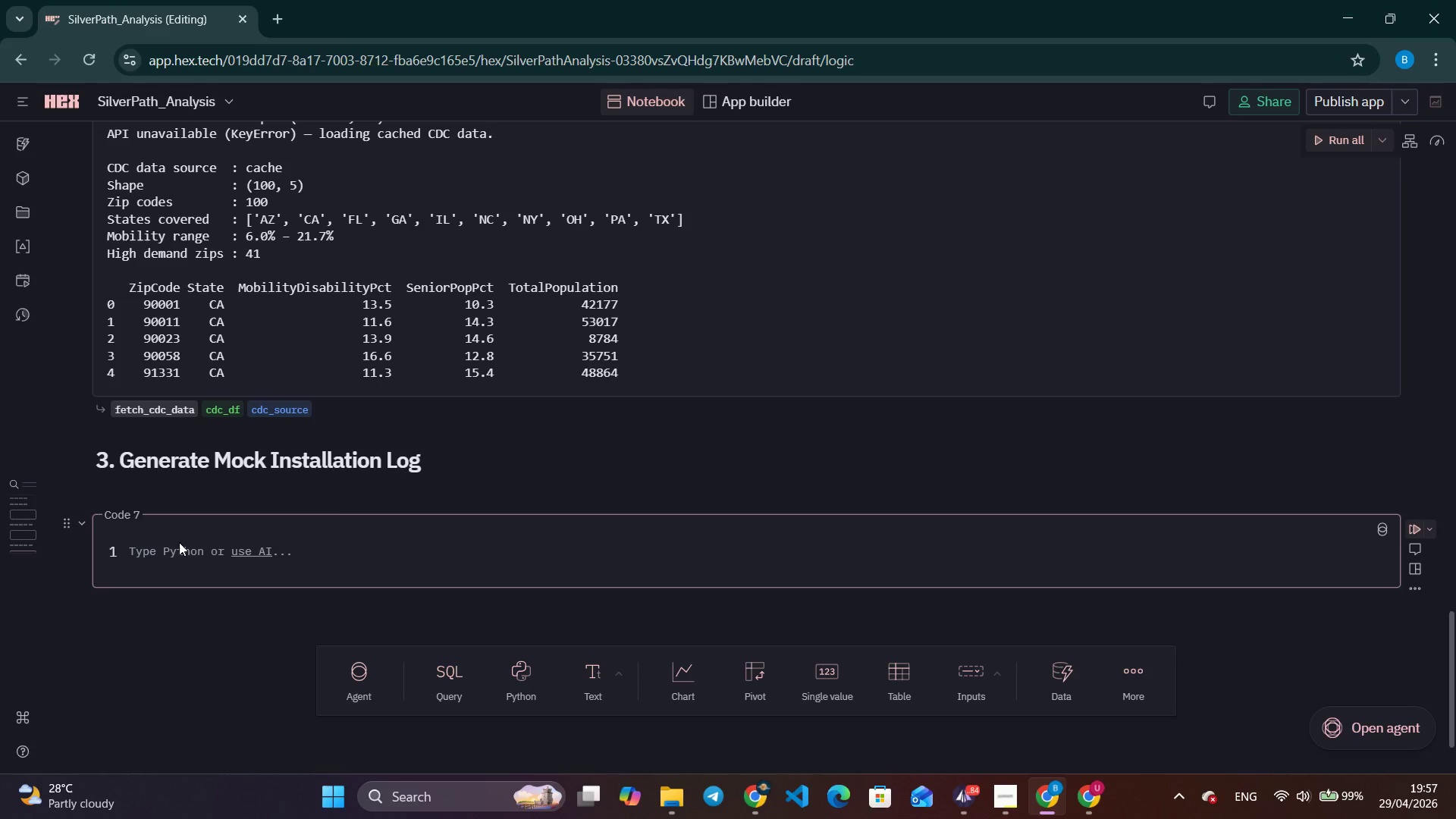 
type(def generate_install_log()
 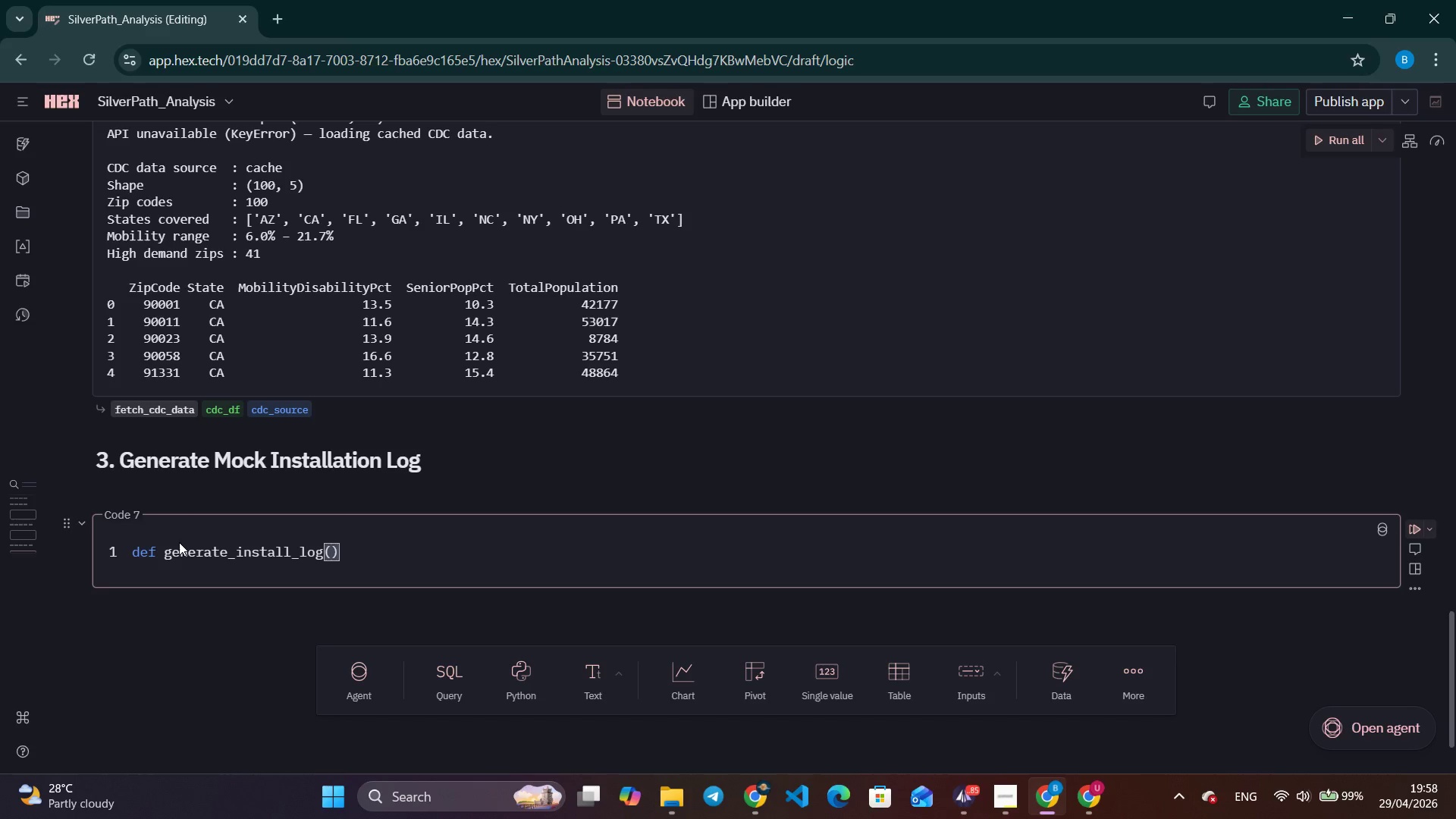 
wait(12.86)
 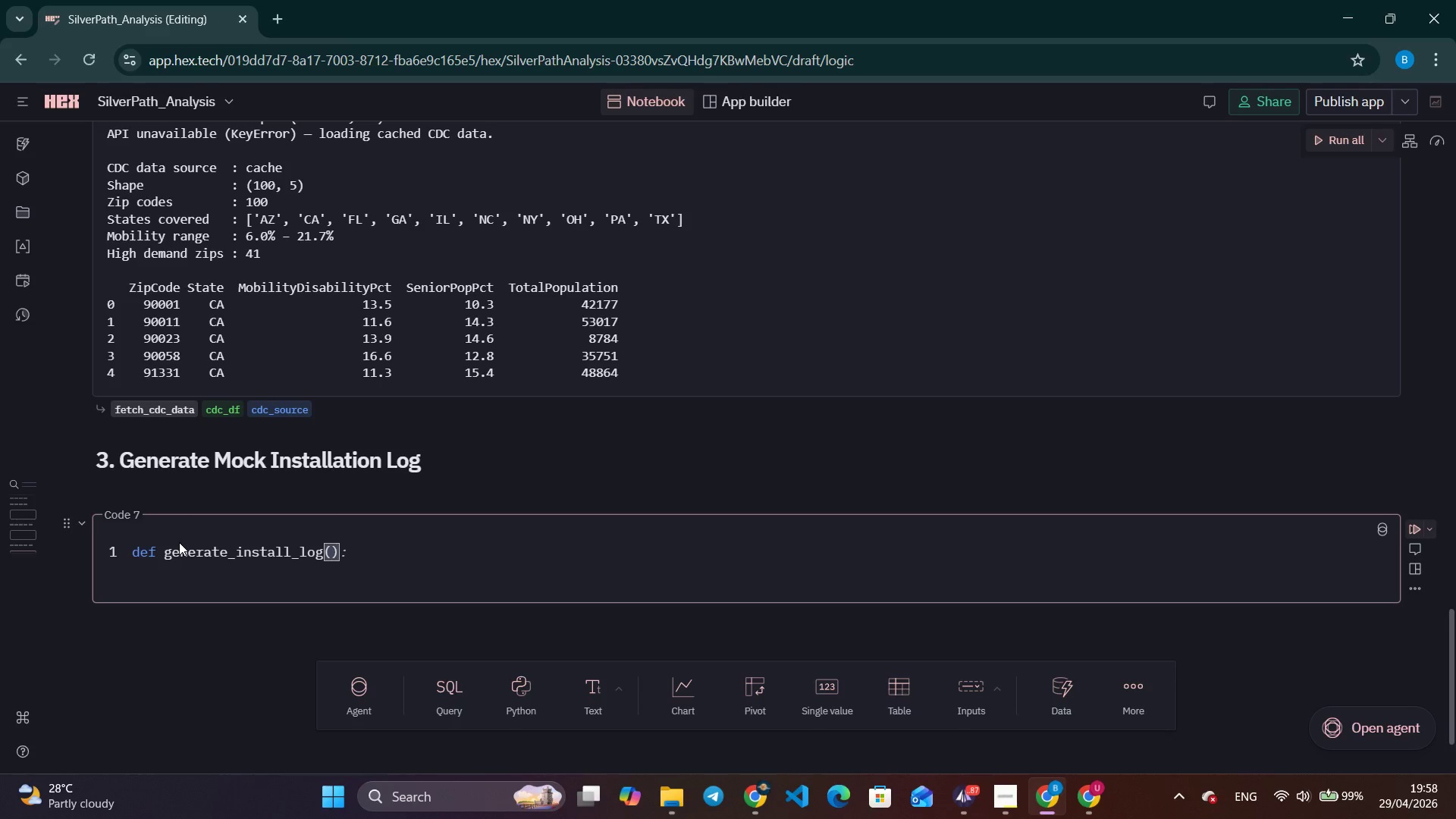 
type(ZIP_list, state_map, n=600, seed=42)
key(Tab)
 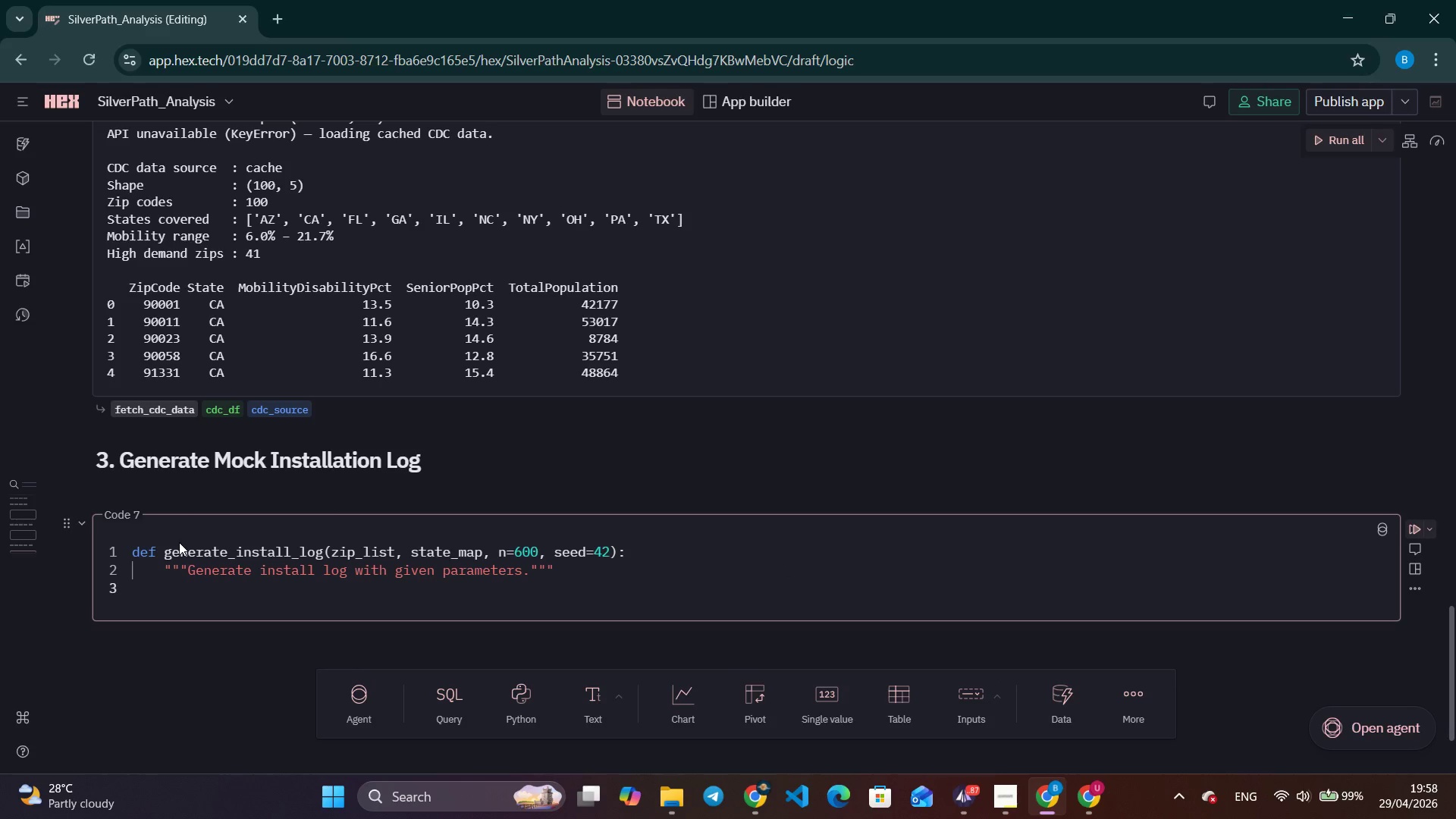 
hold_key(key=Backspace, duration=1.53)
 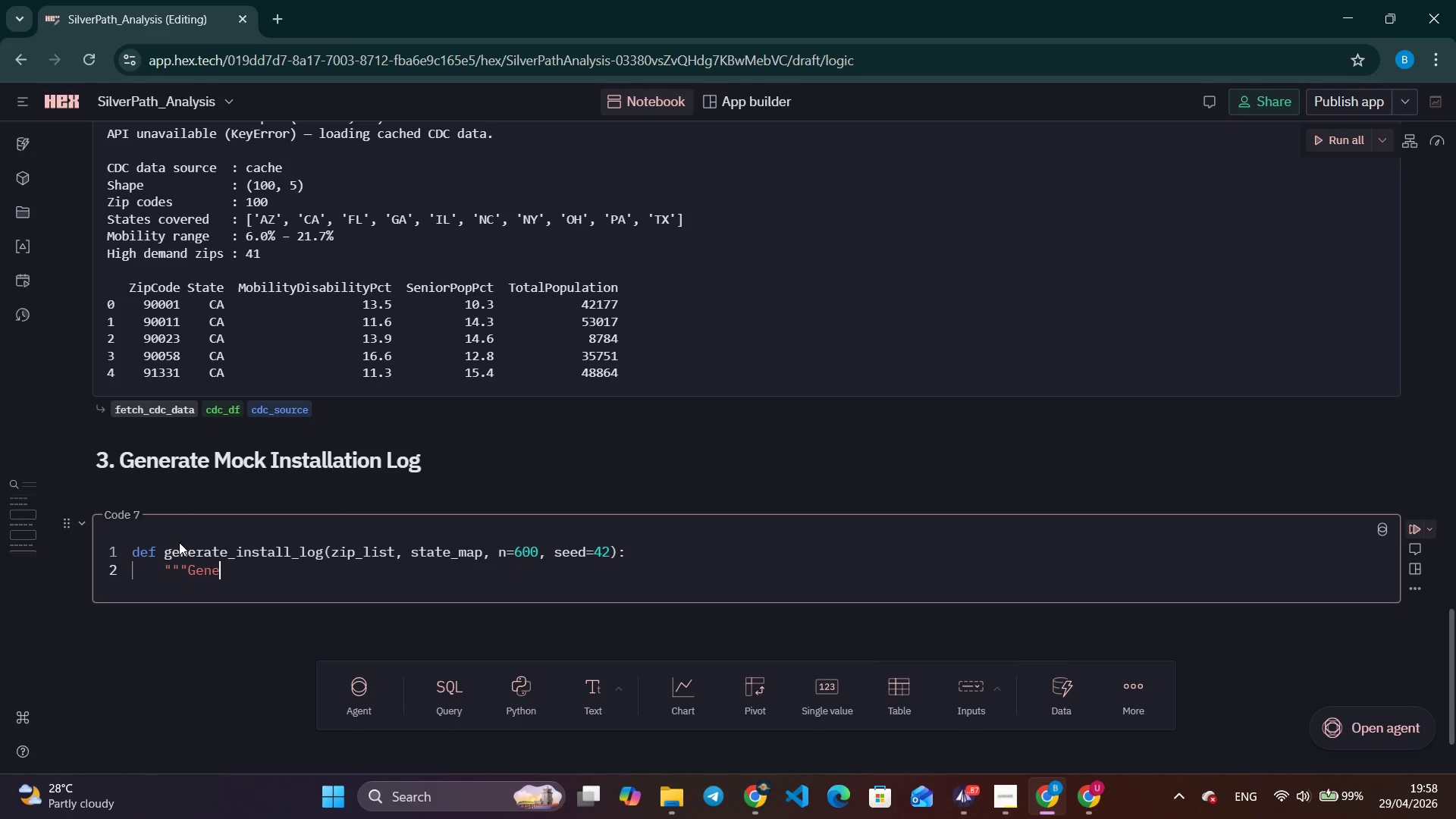 
hold_key(key=Backspace, duration=0.38)
 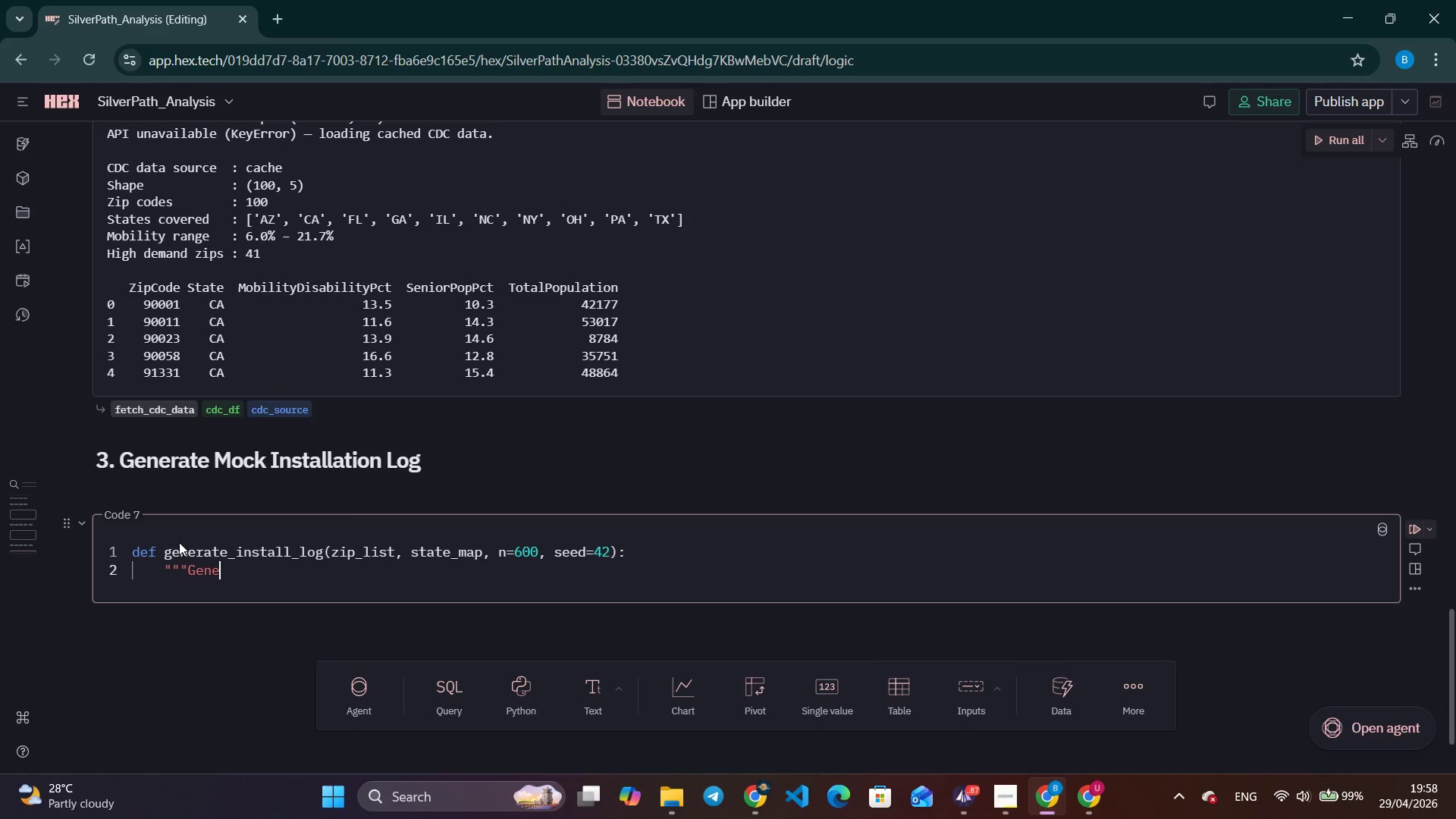 
key(Backspace)
 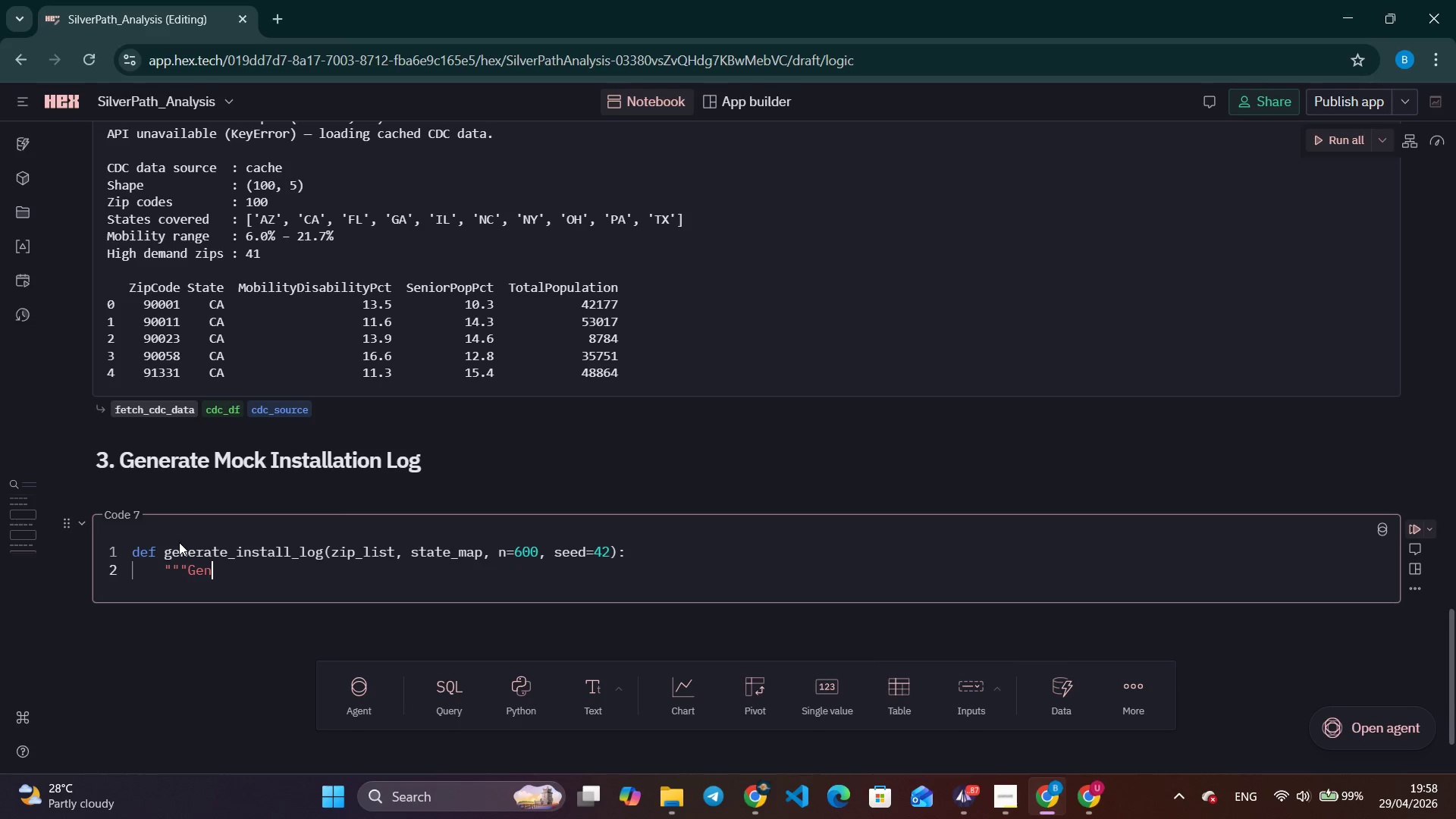 
key(Backspace)
 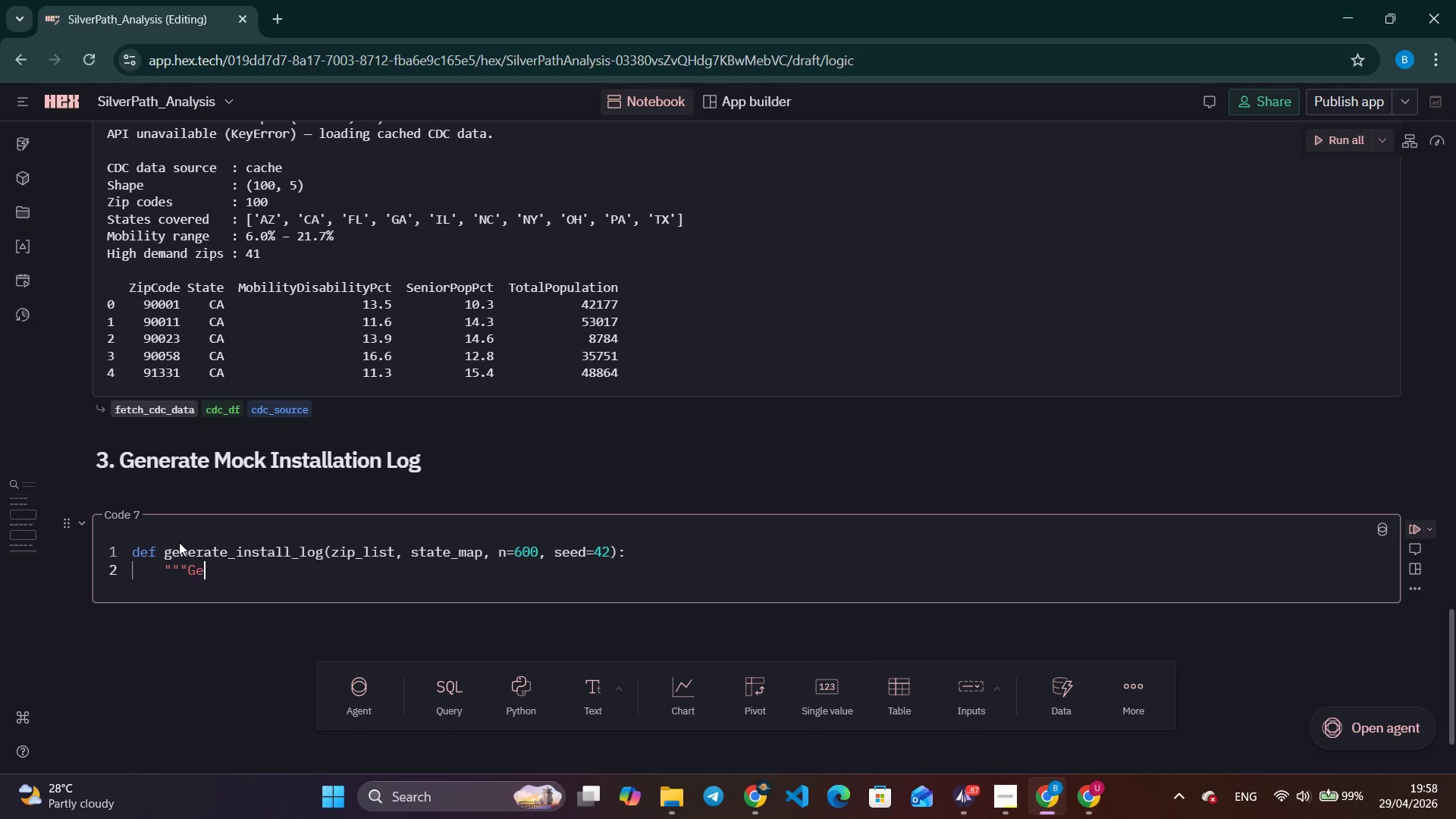 
key(Backspace)
 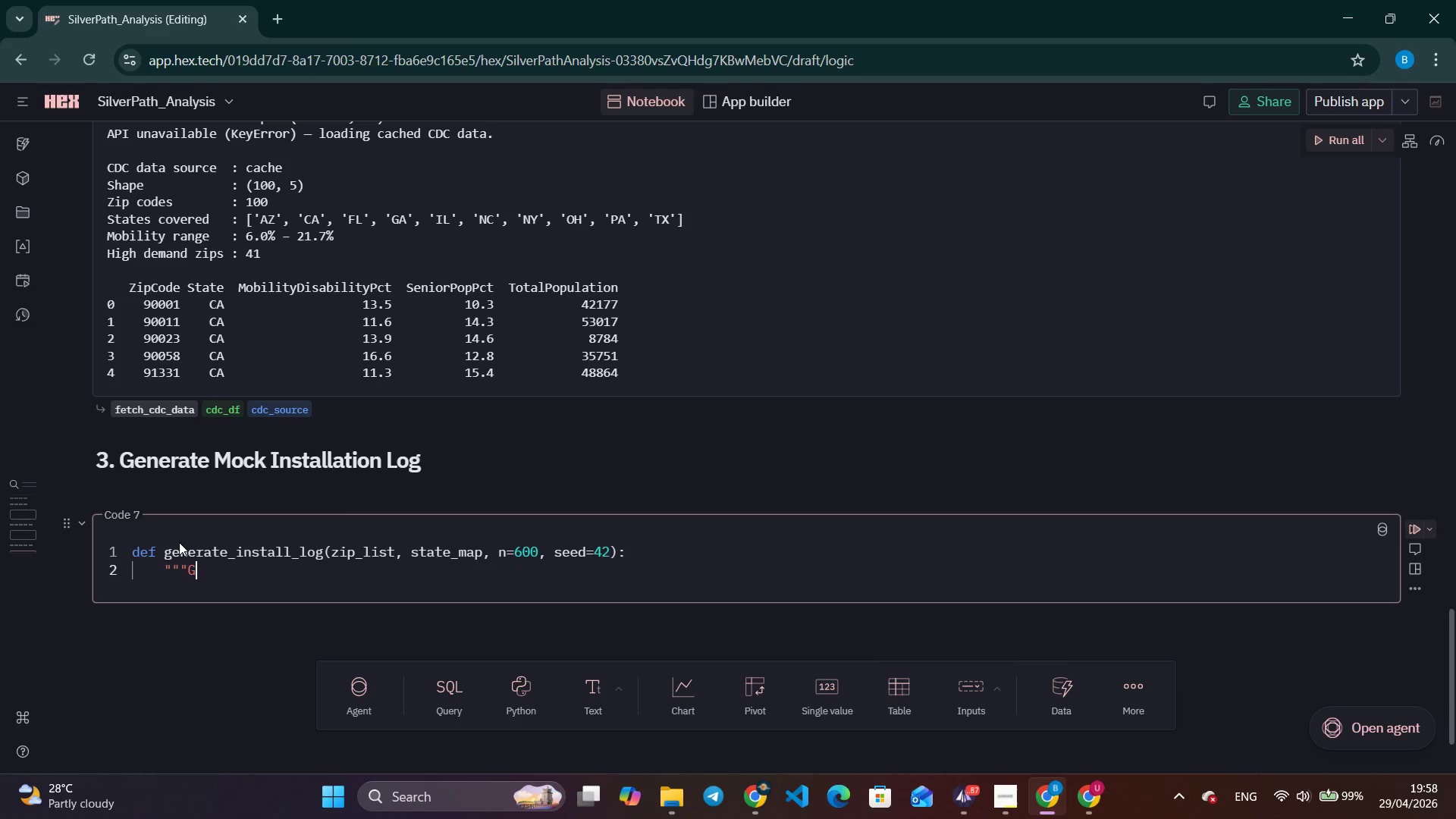 
key(Backspace)
 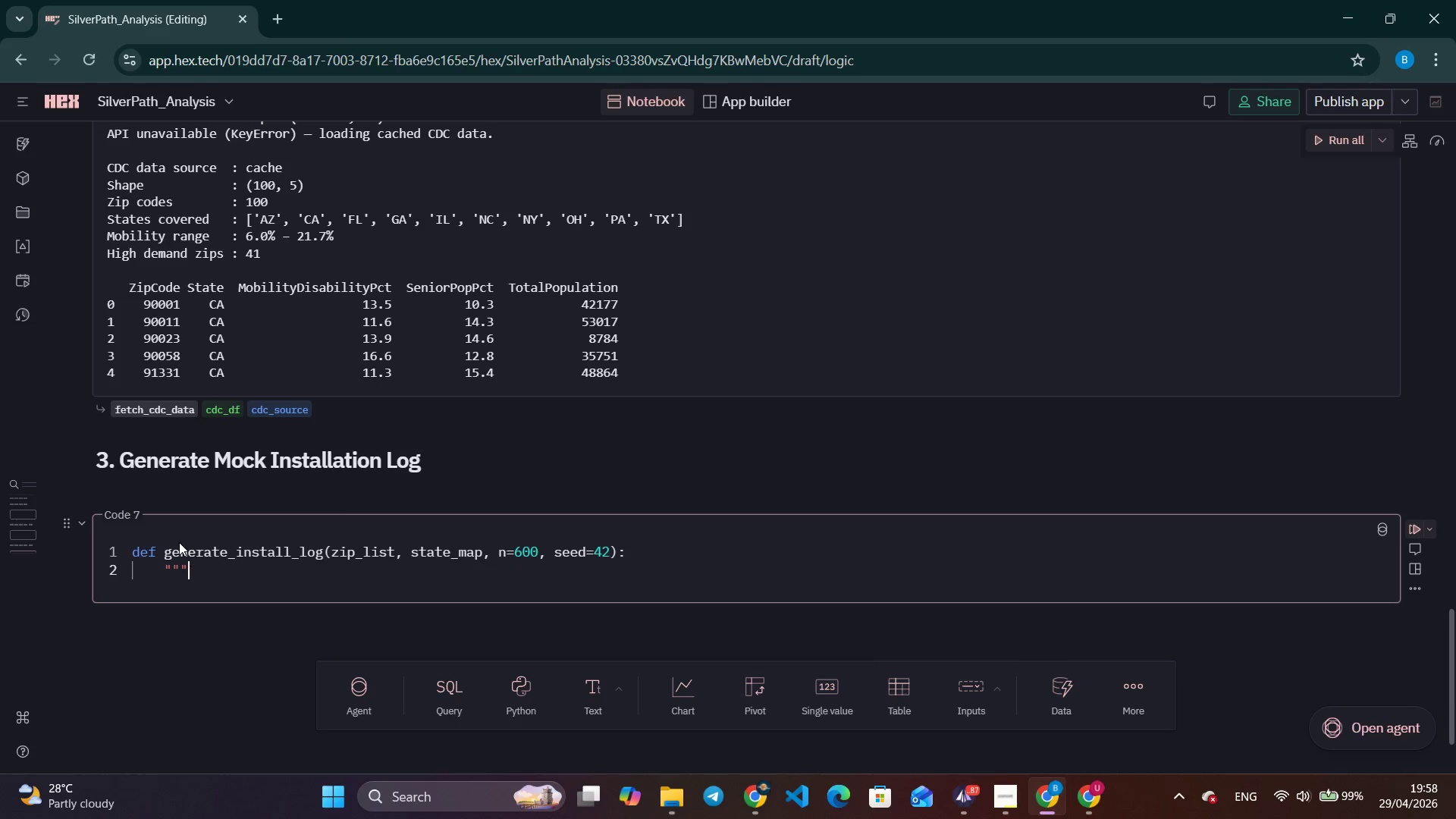 
key(Backspace)
 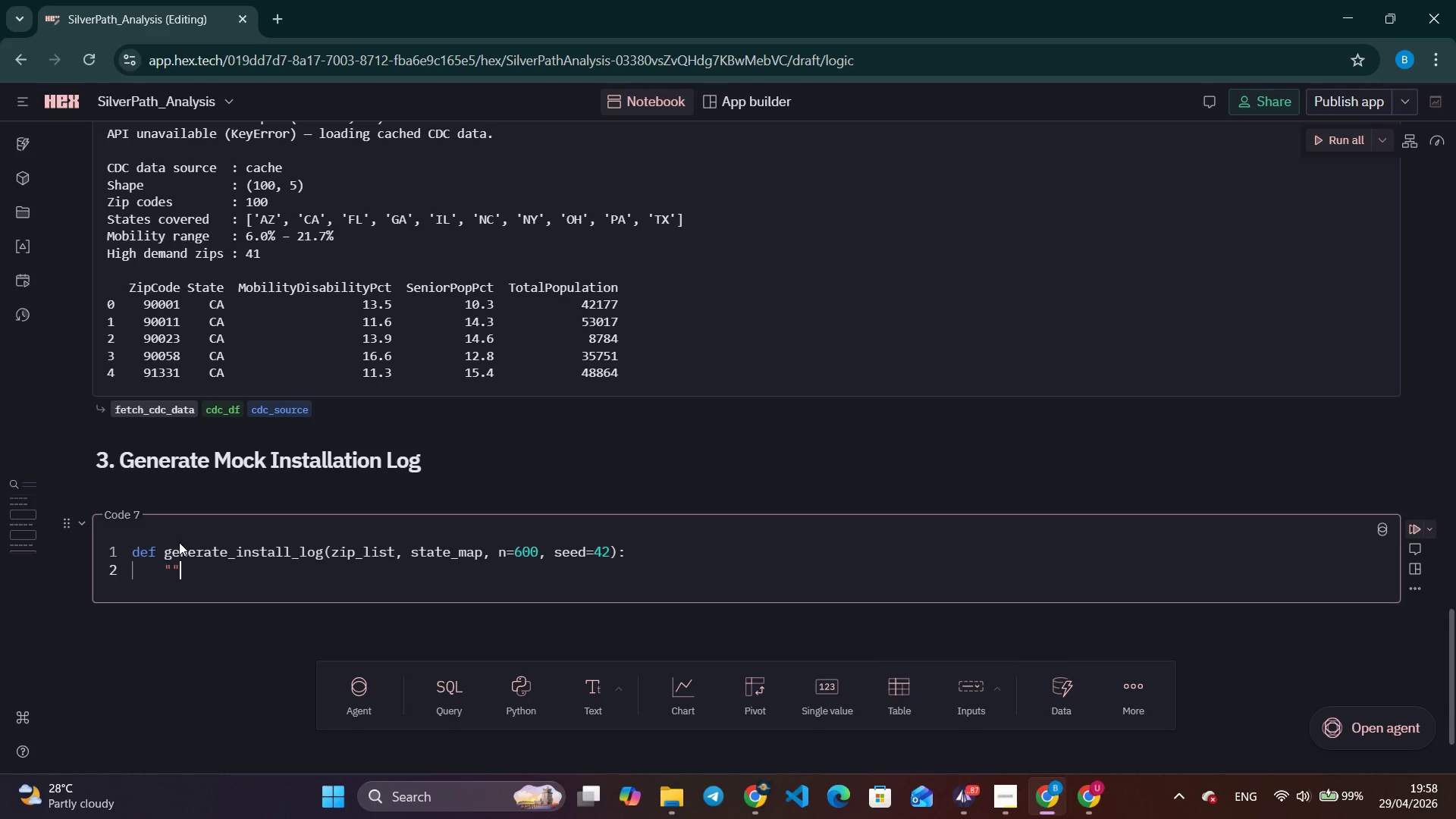 
key(Backspace)
 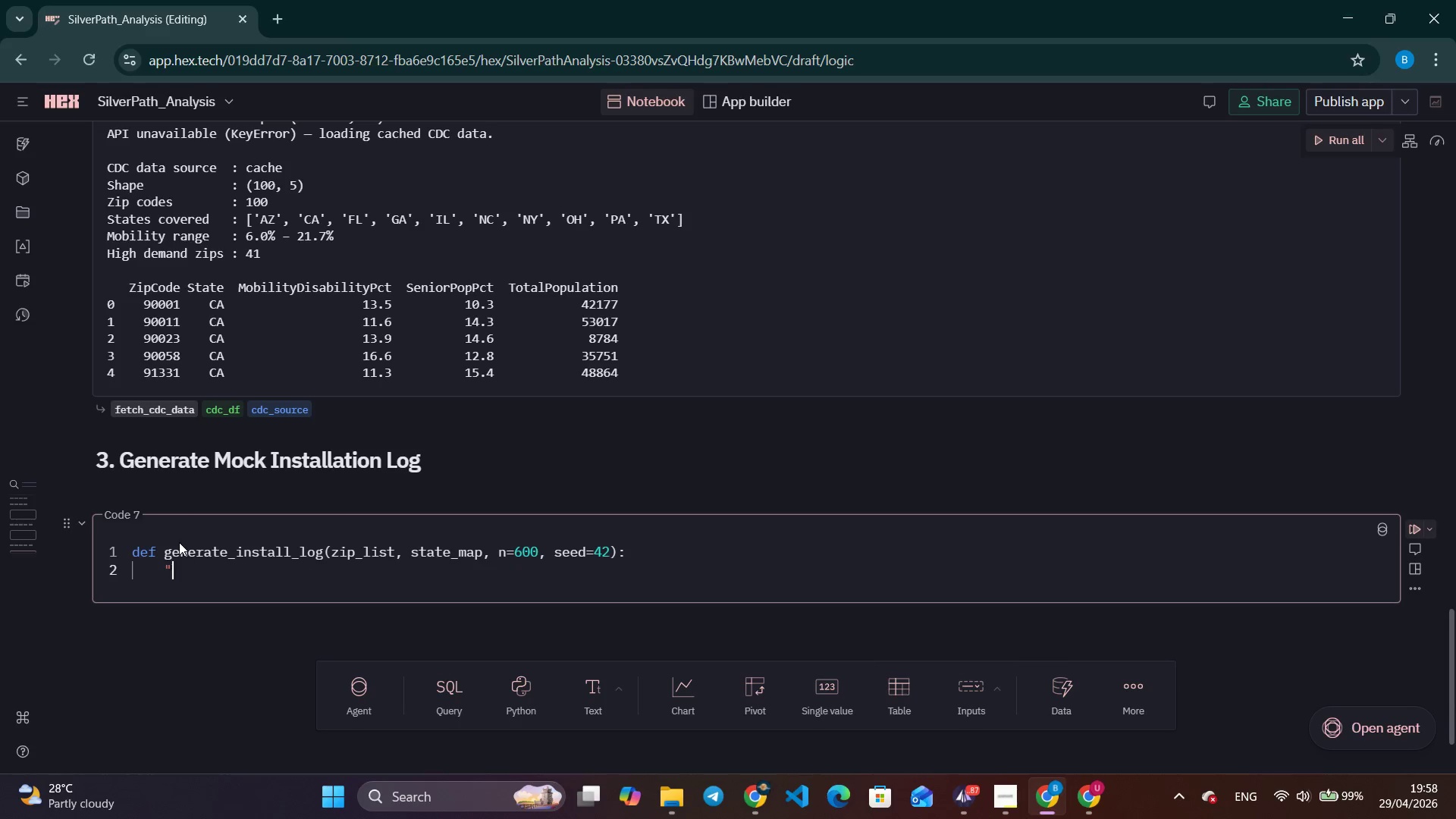 
key(Backspace)
 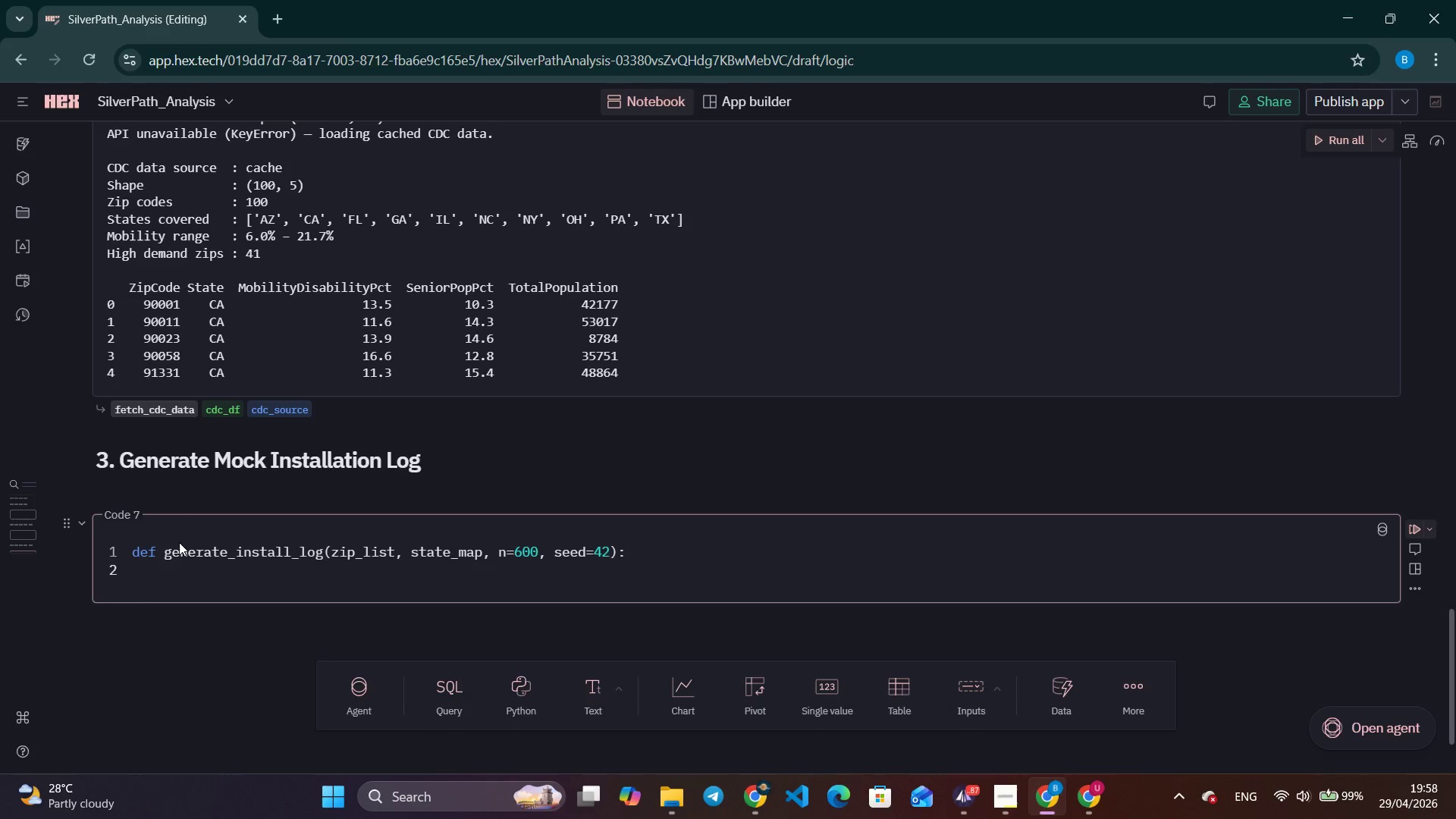 
key(Shift+Quote)
 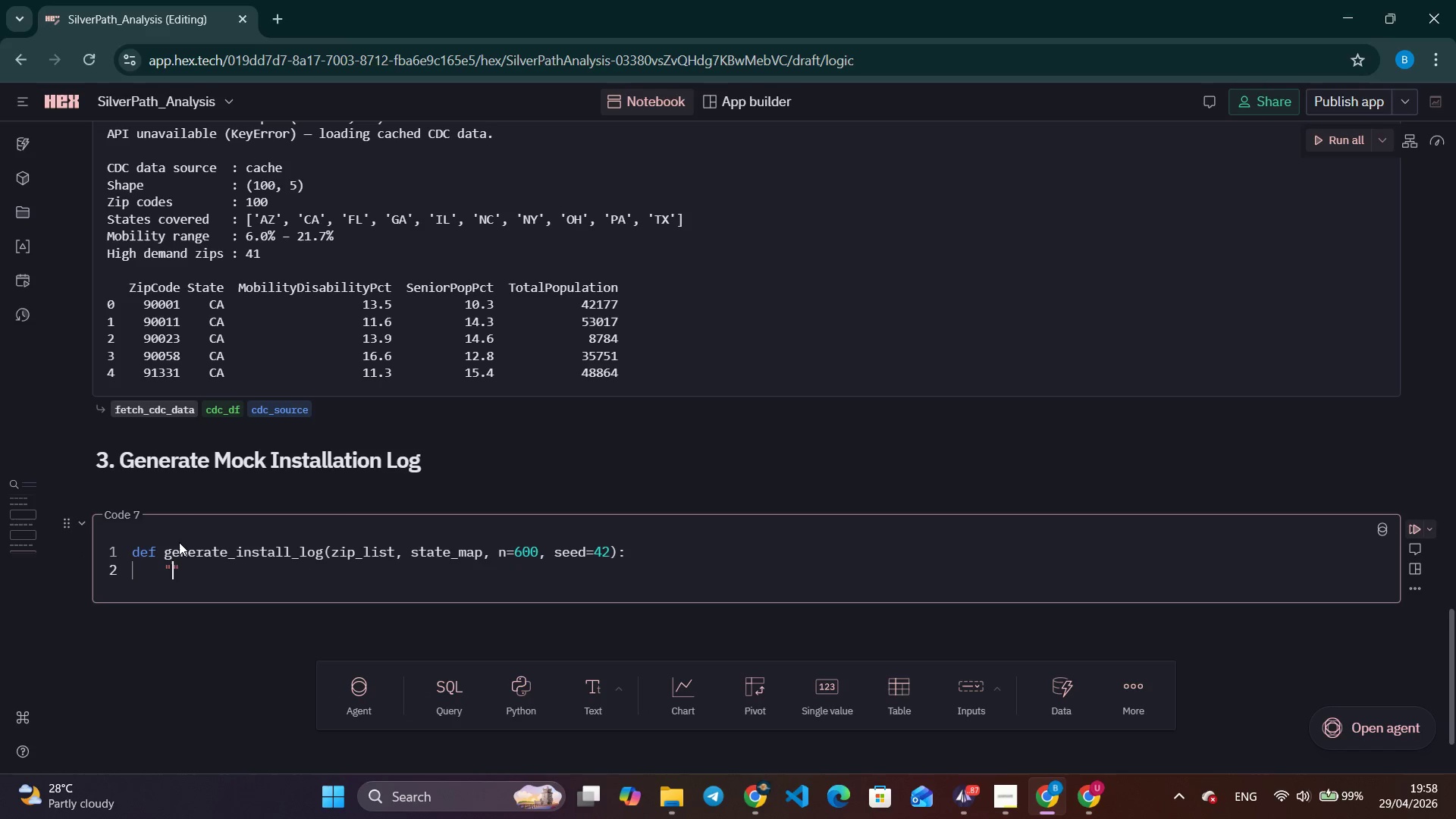 
key(Shift+Quote)
 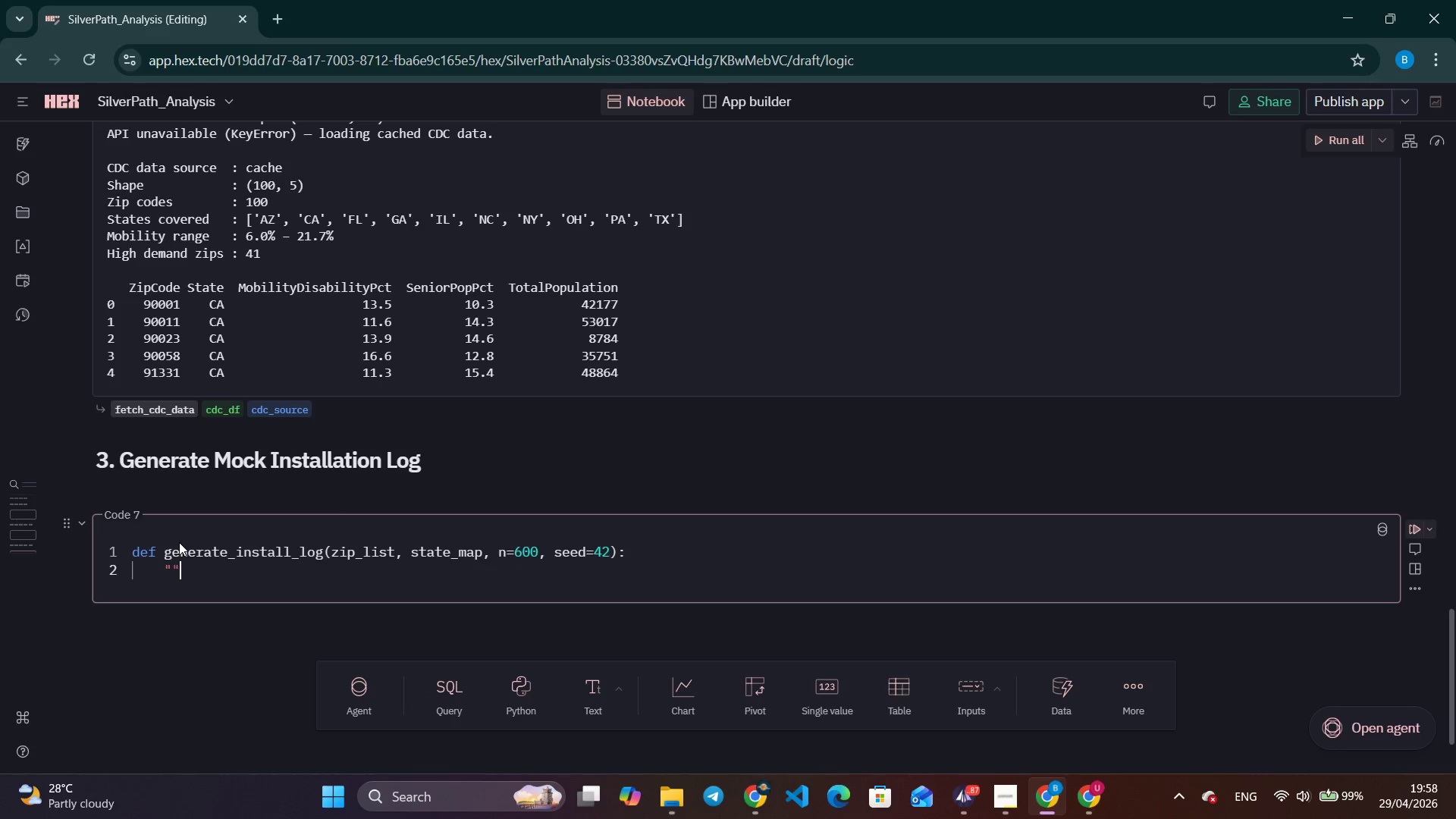 
key(Shift+Quote)
 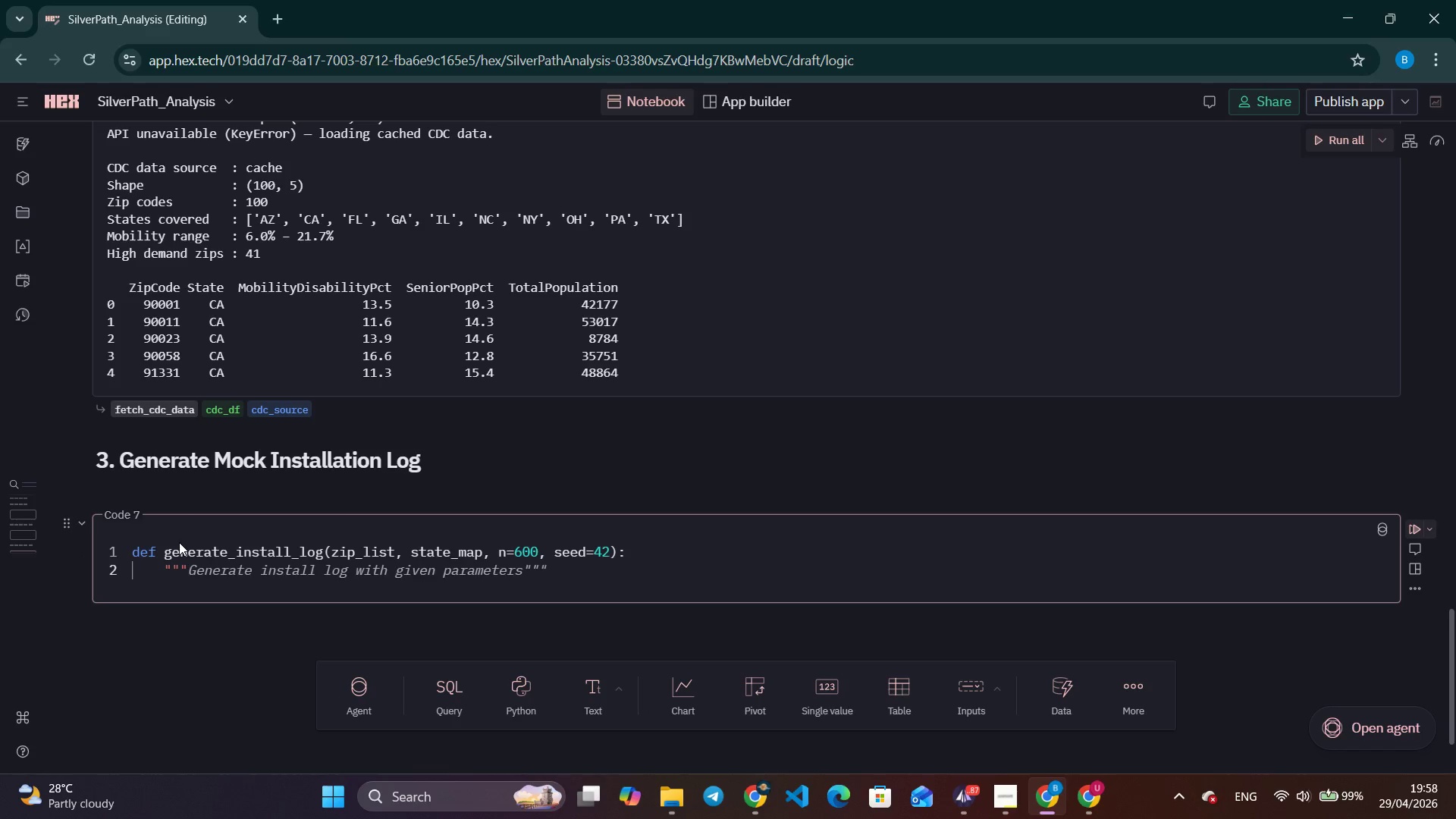 
key(Enter)
 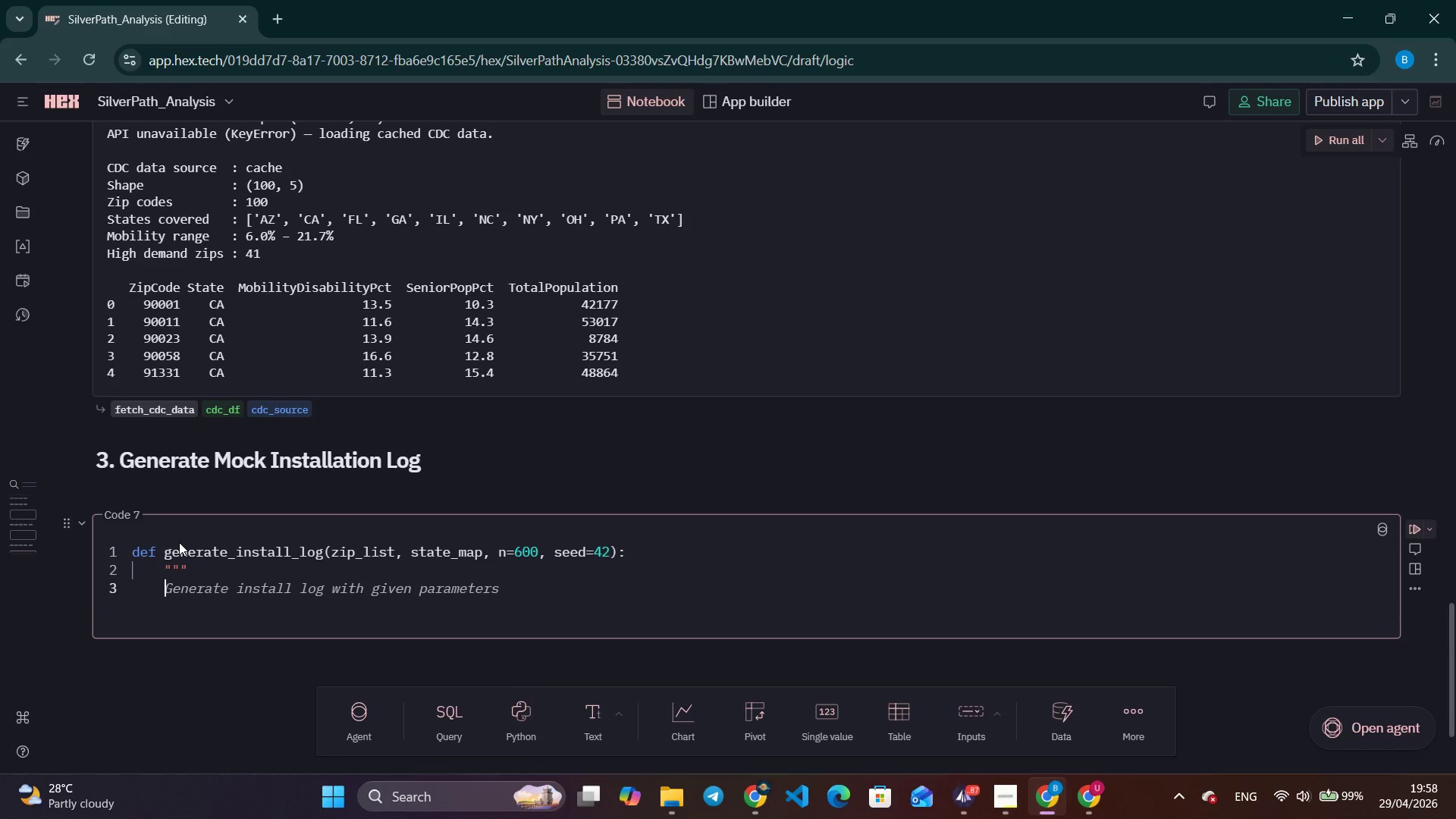 
type(Generate mock in)
key(Tab)
key(Tab)
key(Tab)
 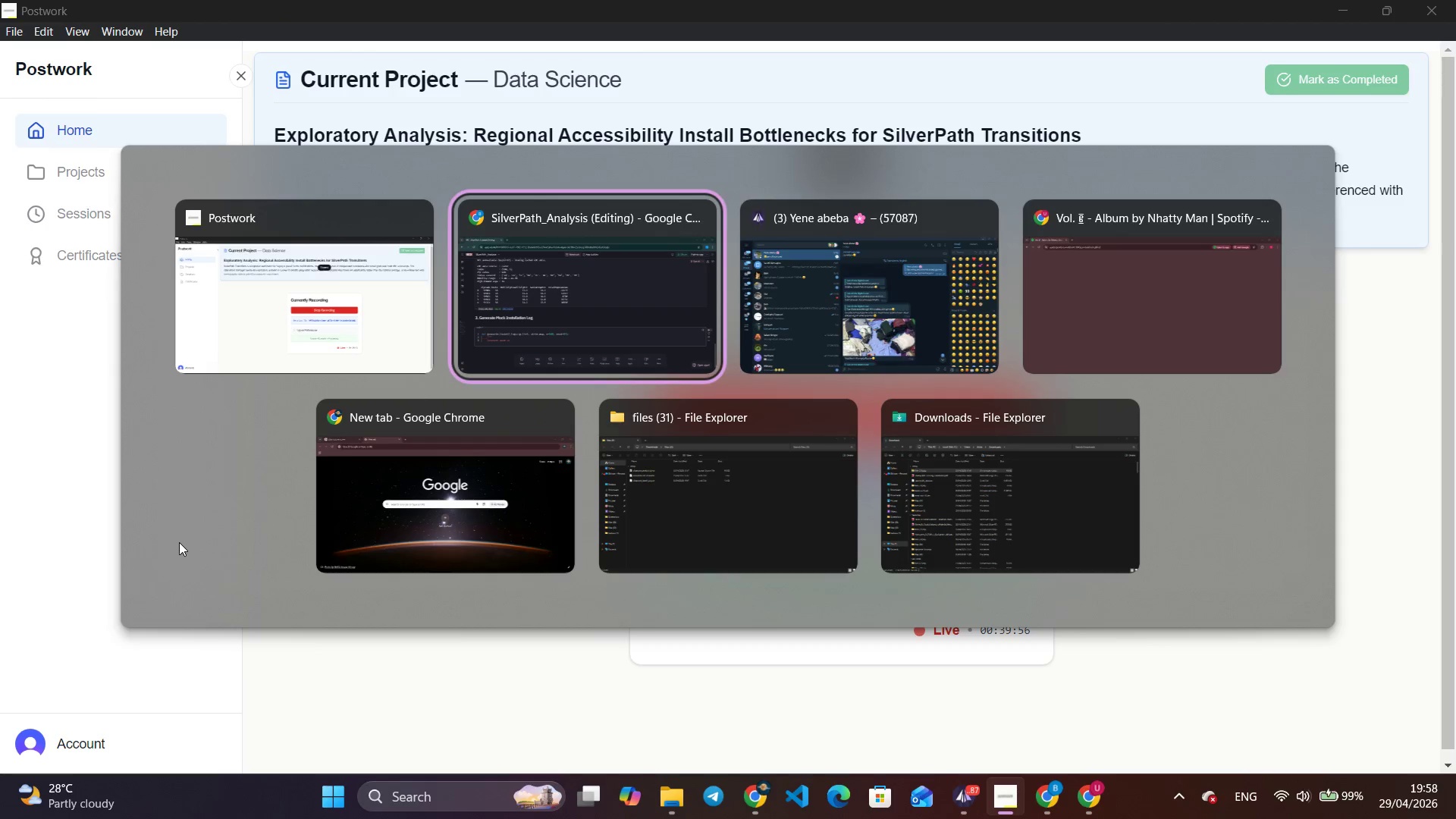 
hold_key(key=AltLeft, duration=1.11)